 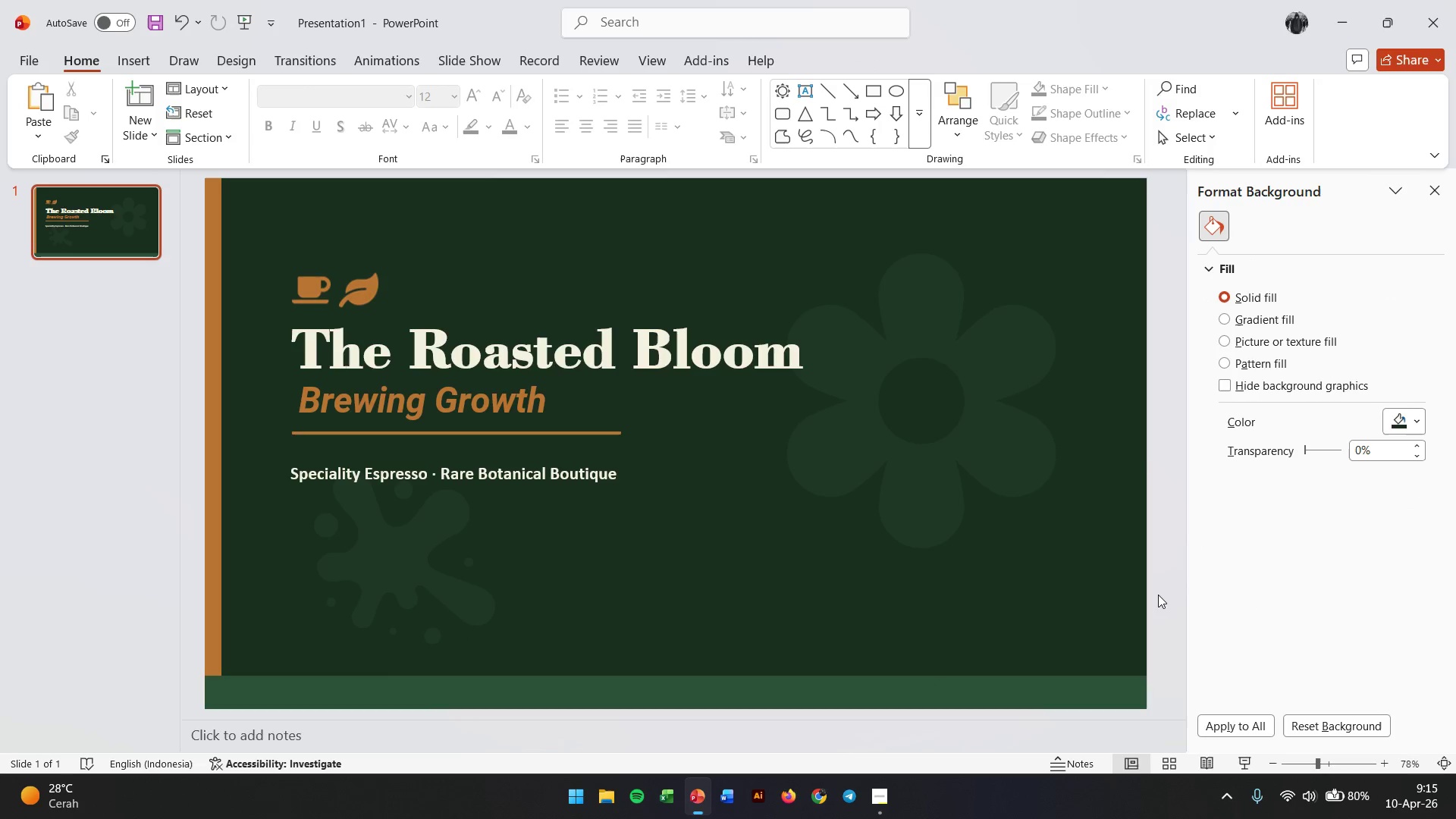 
left_click([360, 698])
 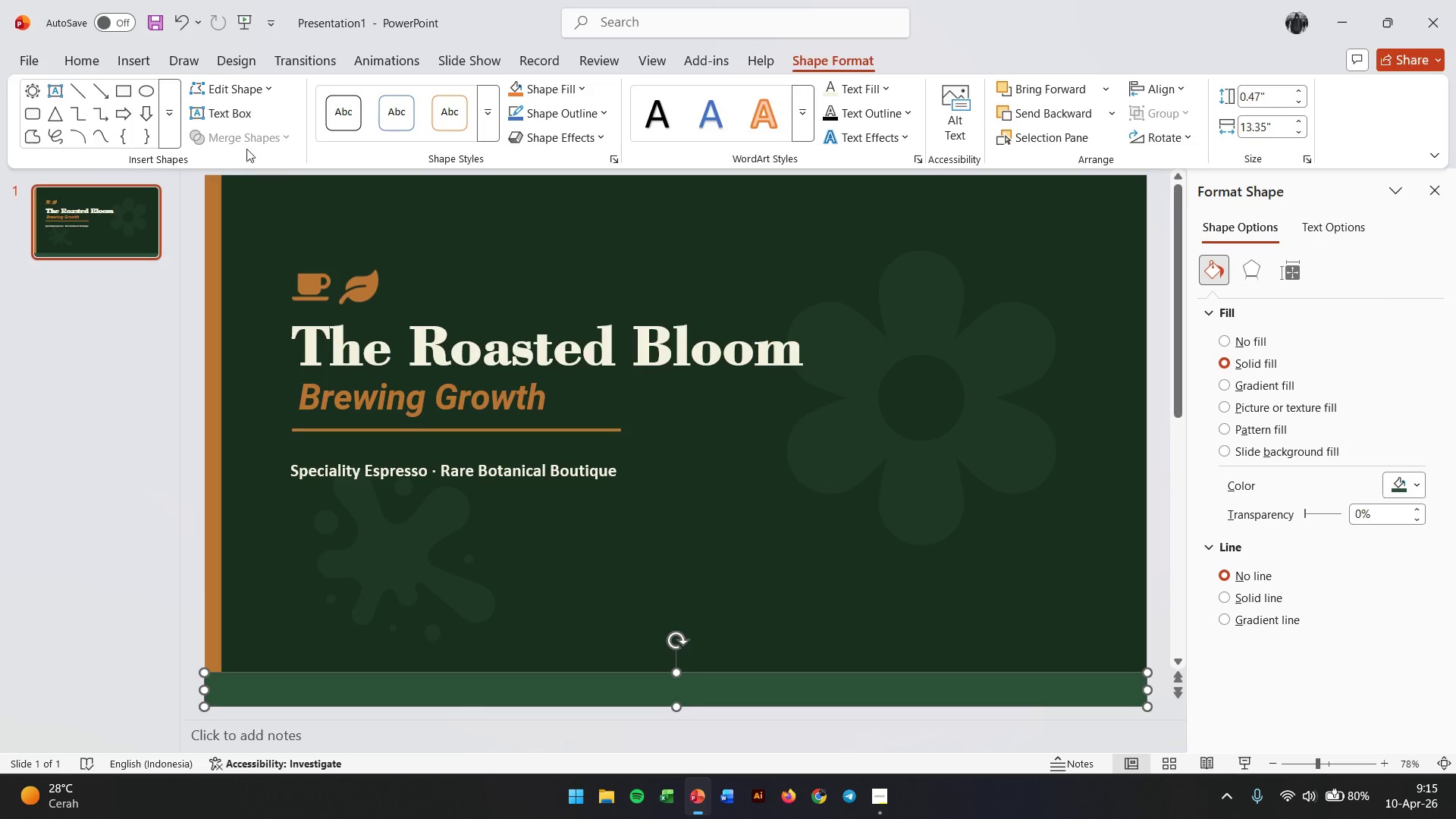 
left_click([130, 55])
 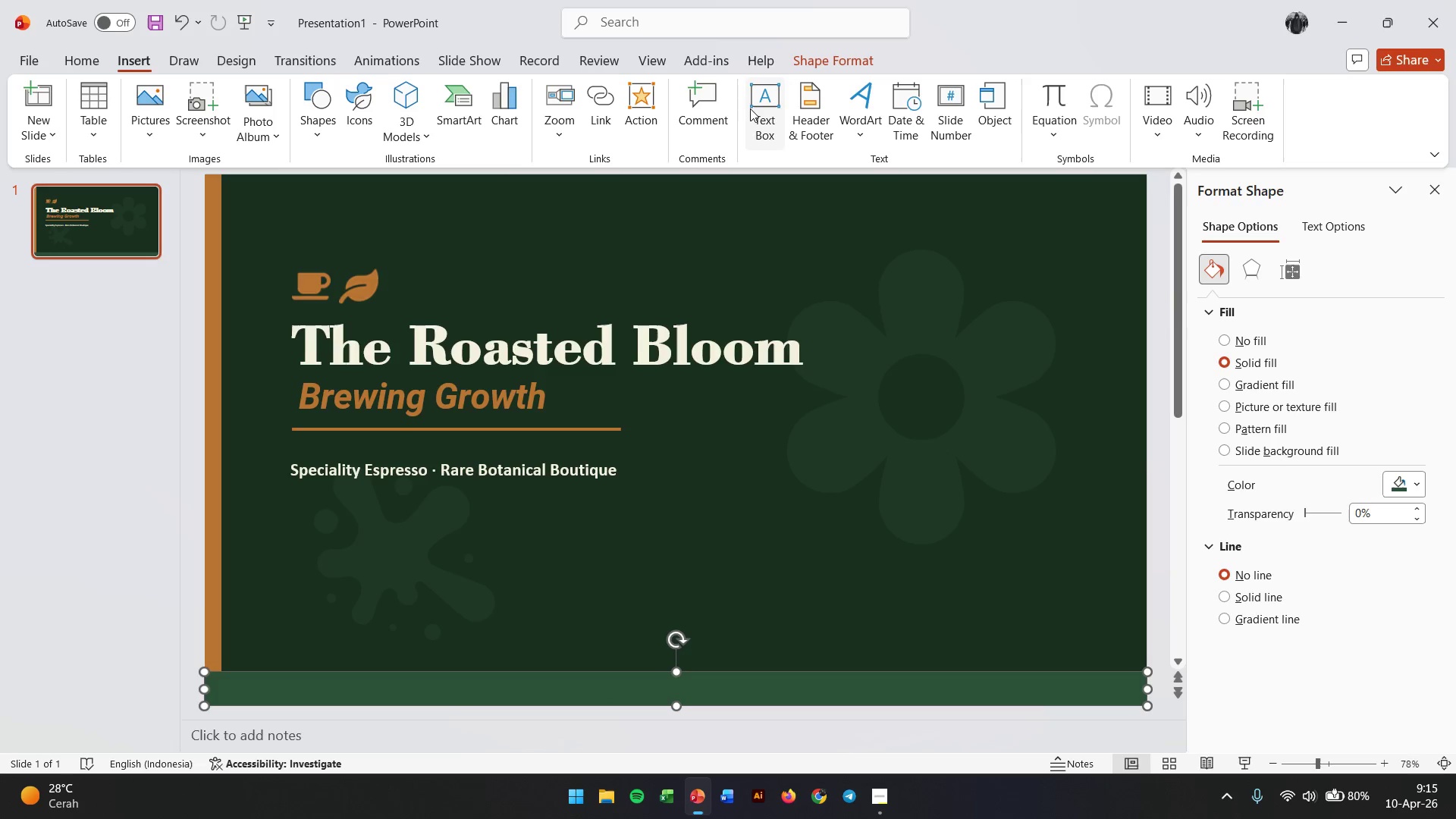 
left_click([770, 92])
 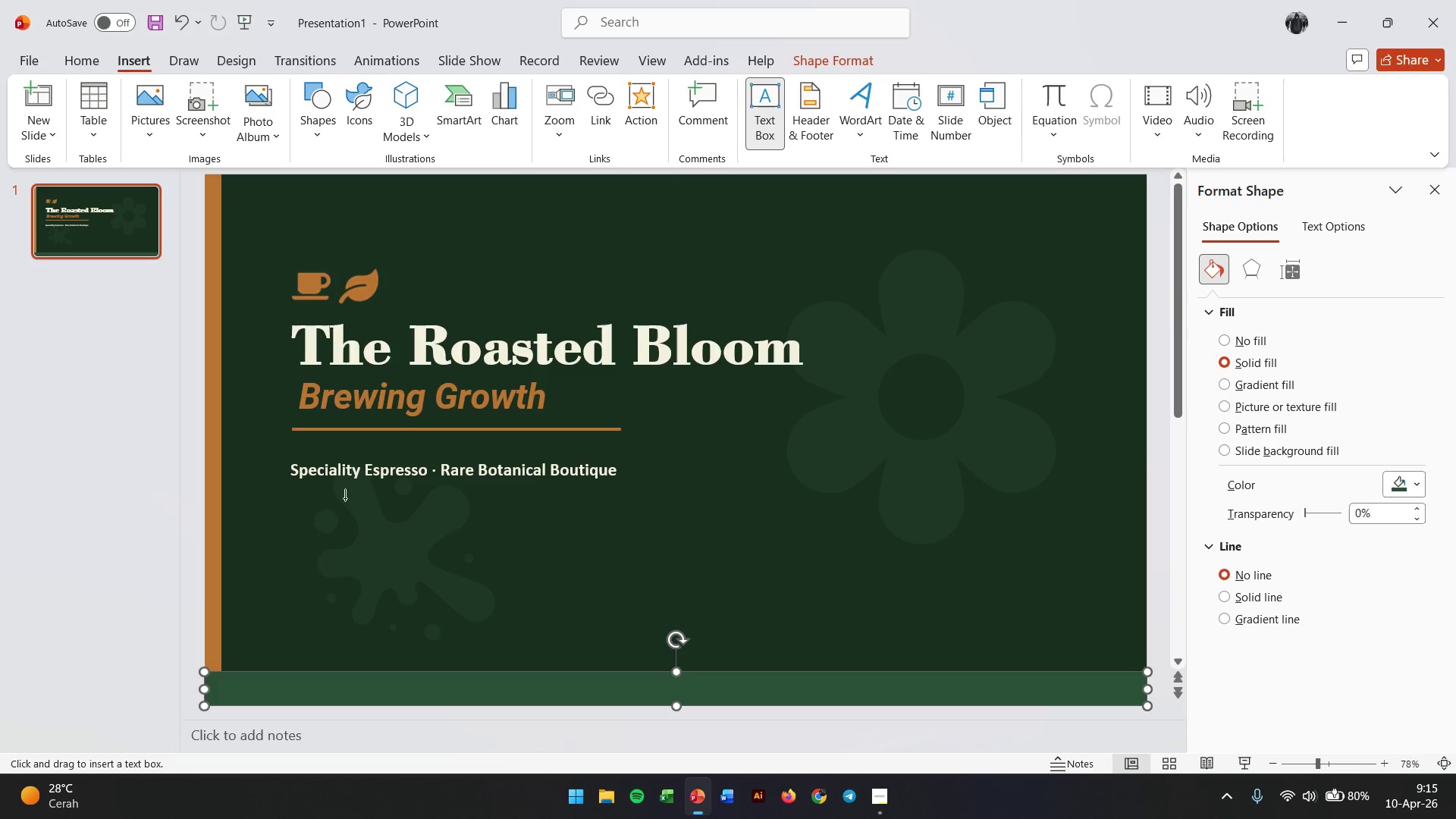 
key(Escape)
 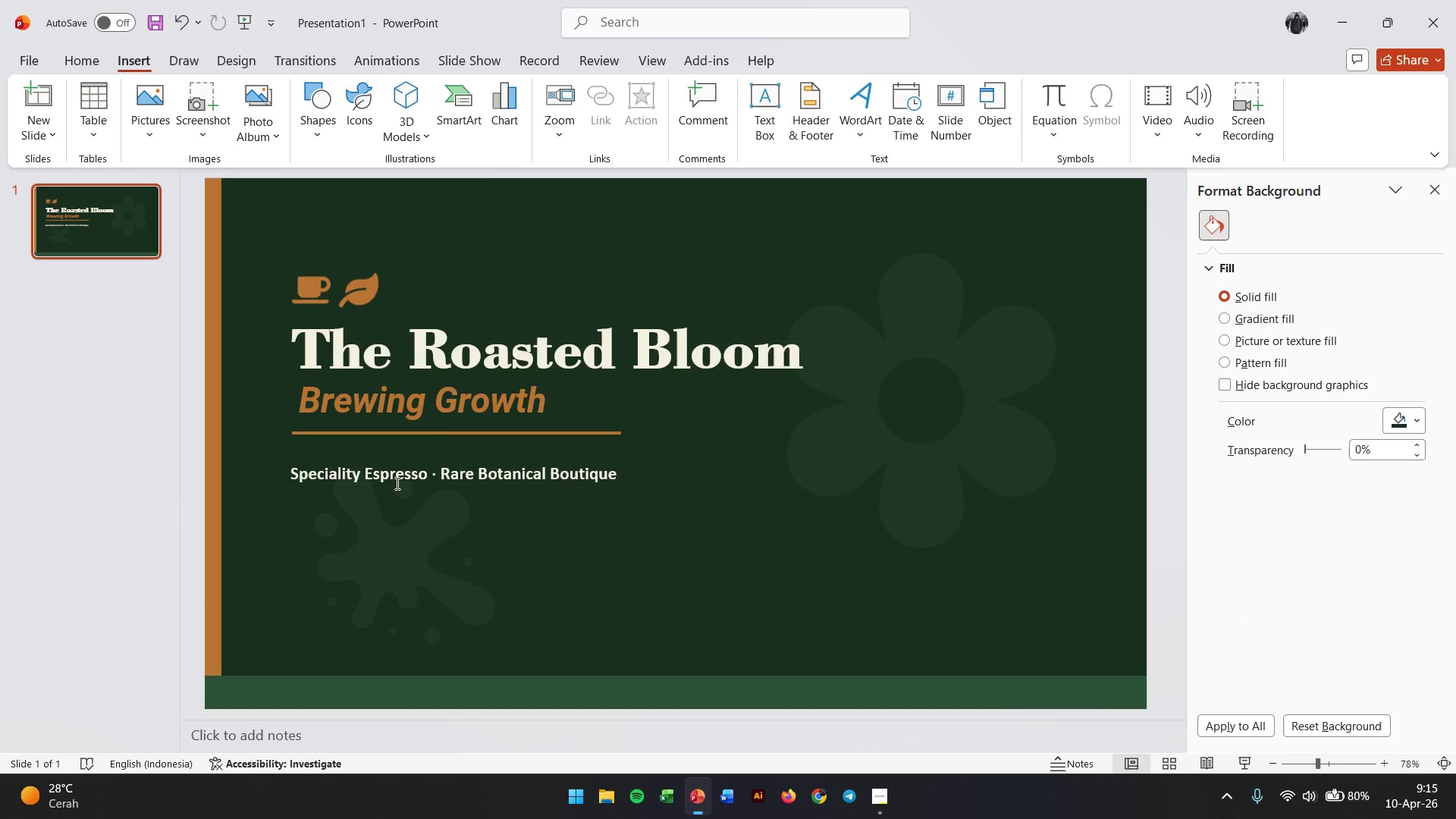 
left_click([396, 483])
 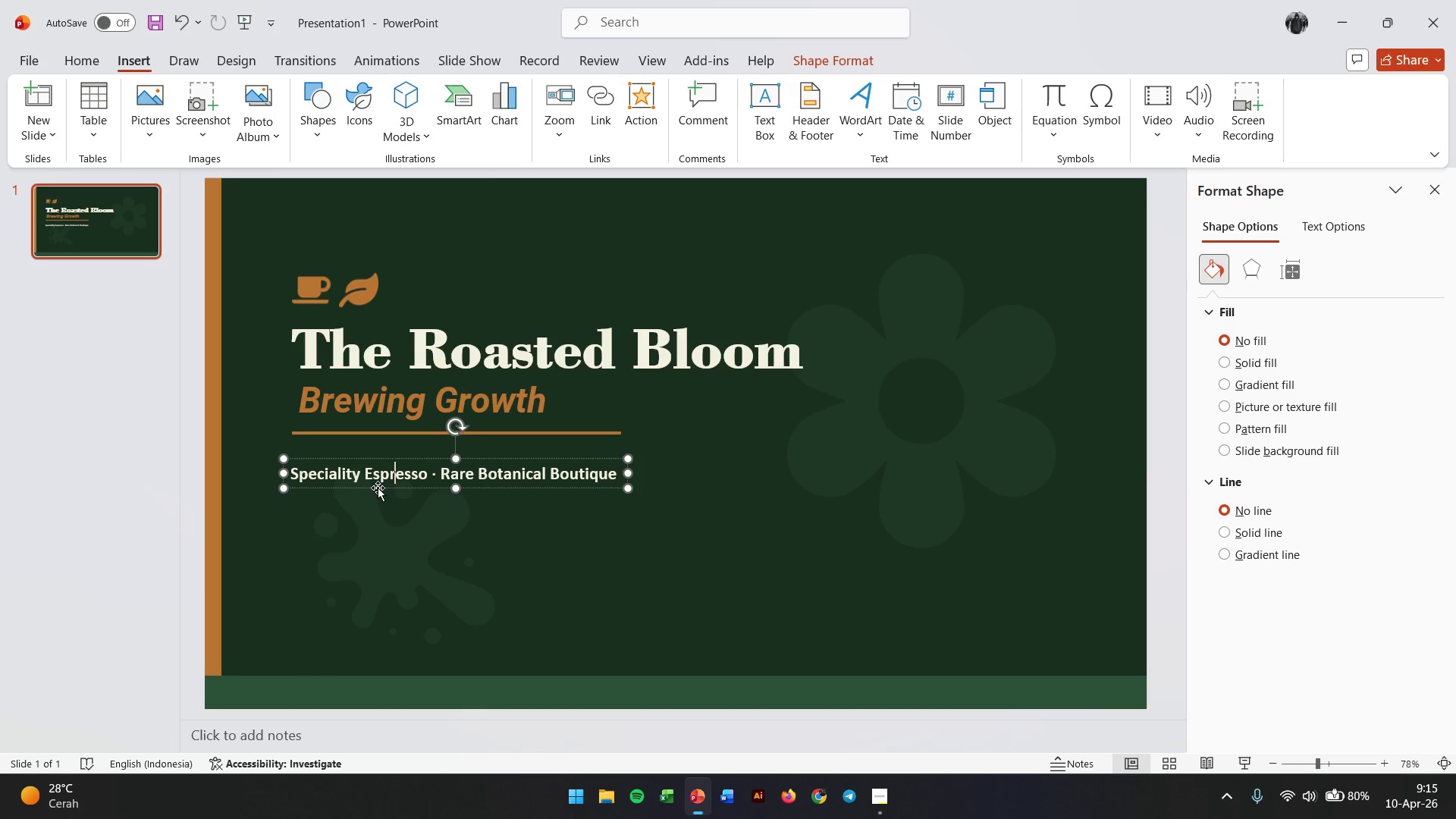 
left_click_drag(start_coordinate=[378, 488], to_coordinate=[370, 573])
 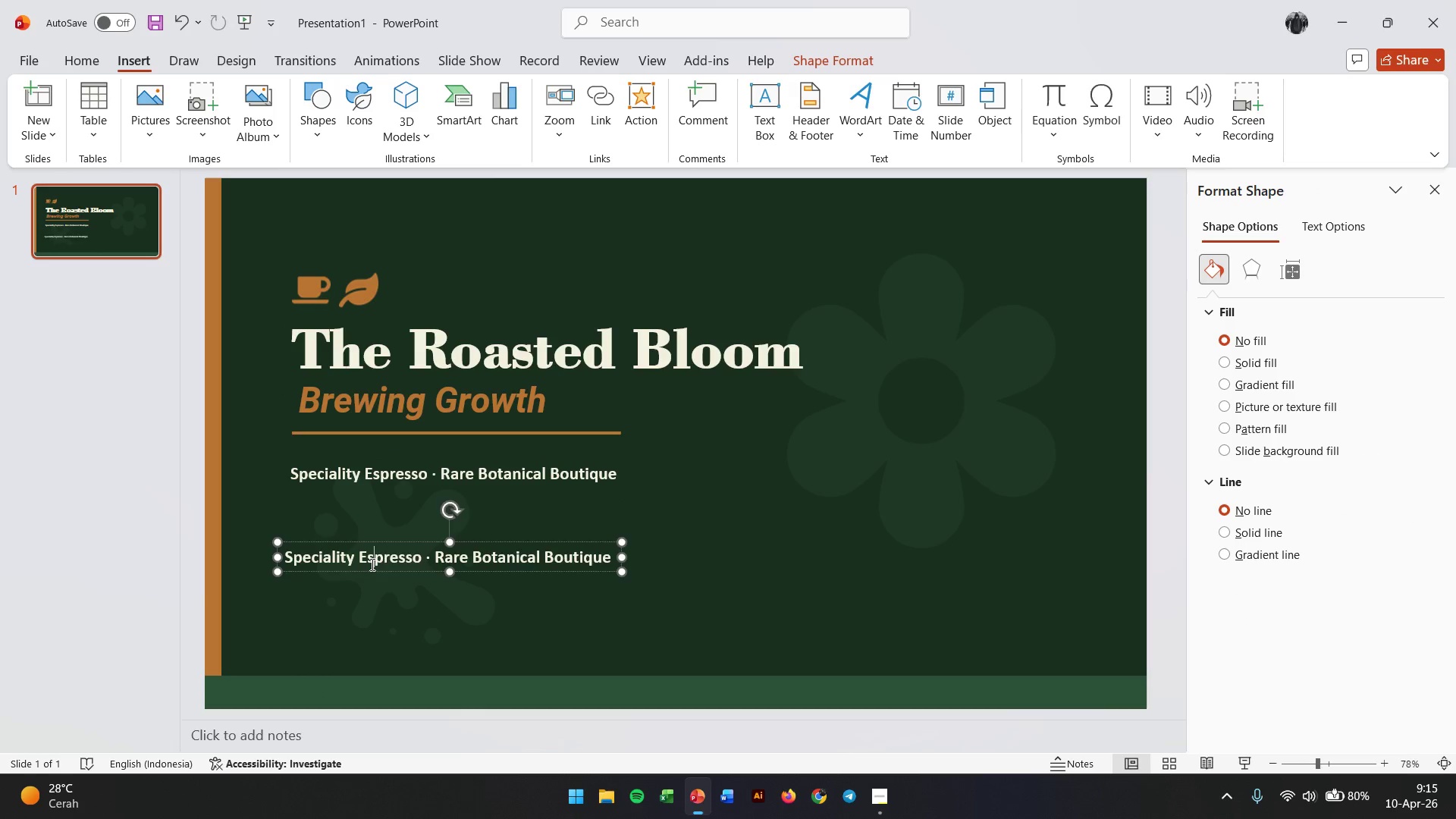 
hold_key(key=ControlLeft, duration=0.8)
 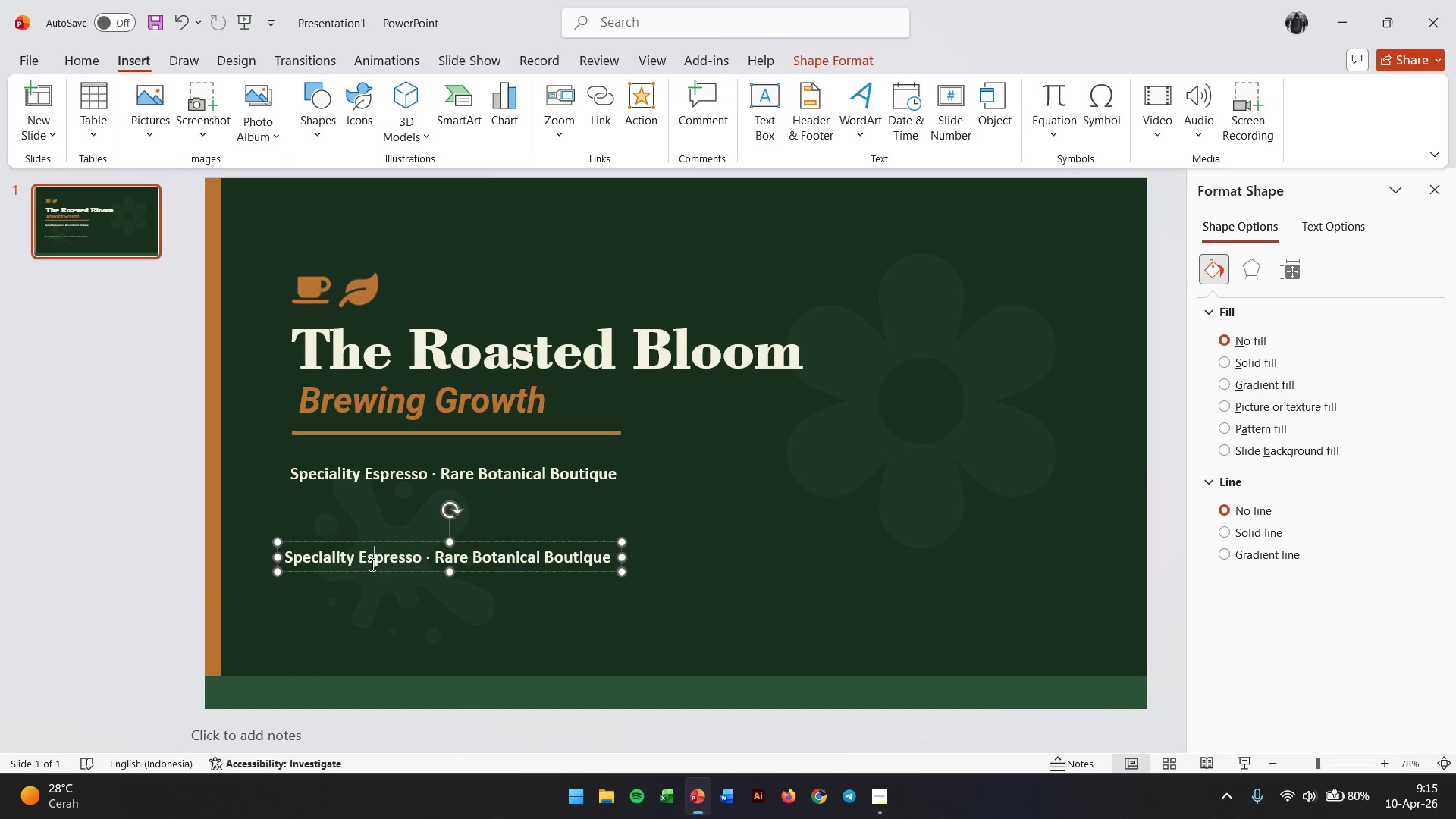 
double_click([371, 564])
 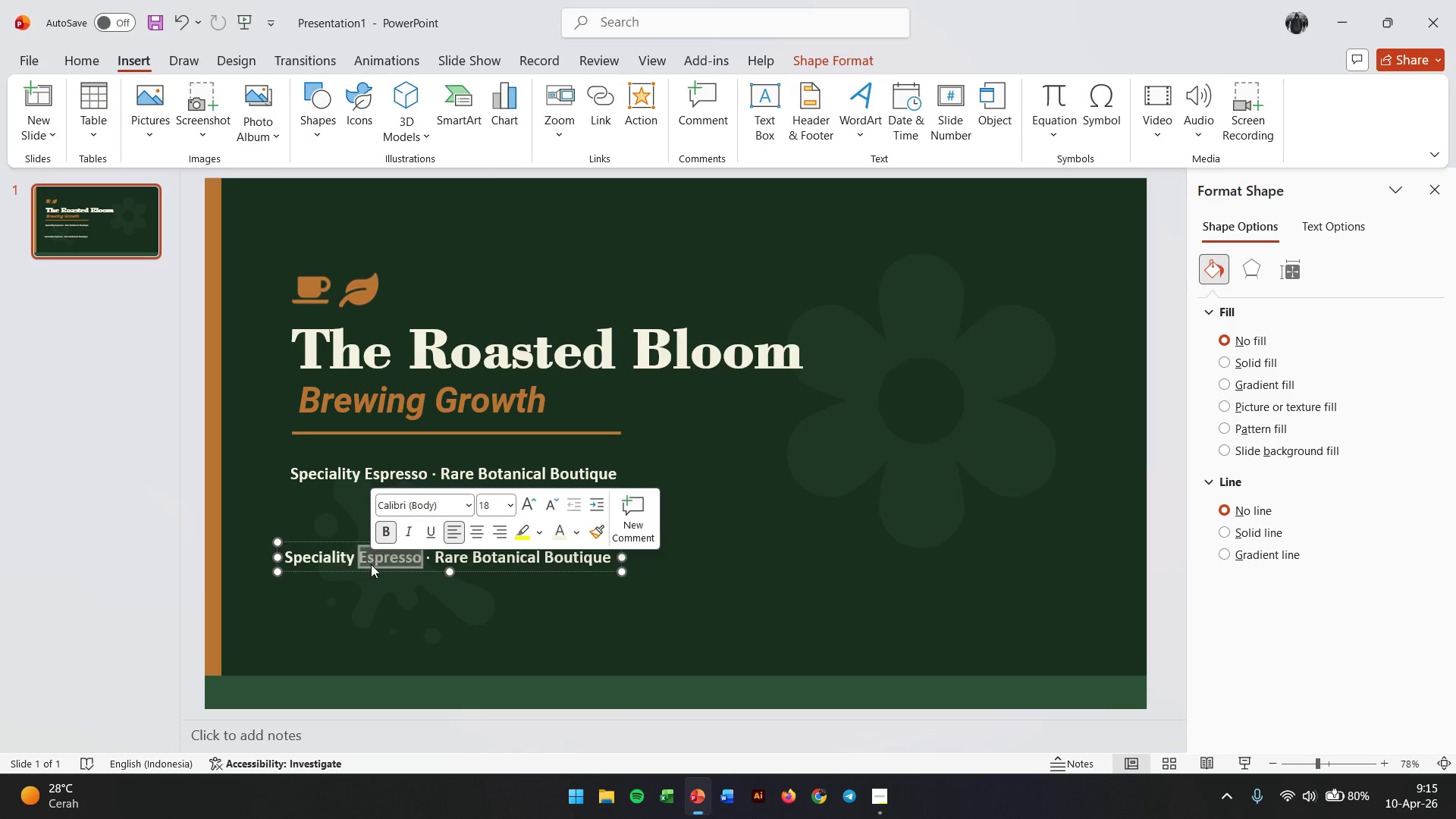 
triple_click([371, 564])
 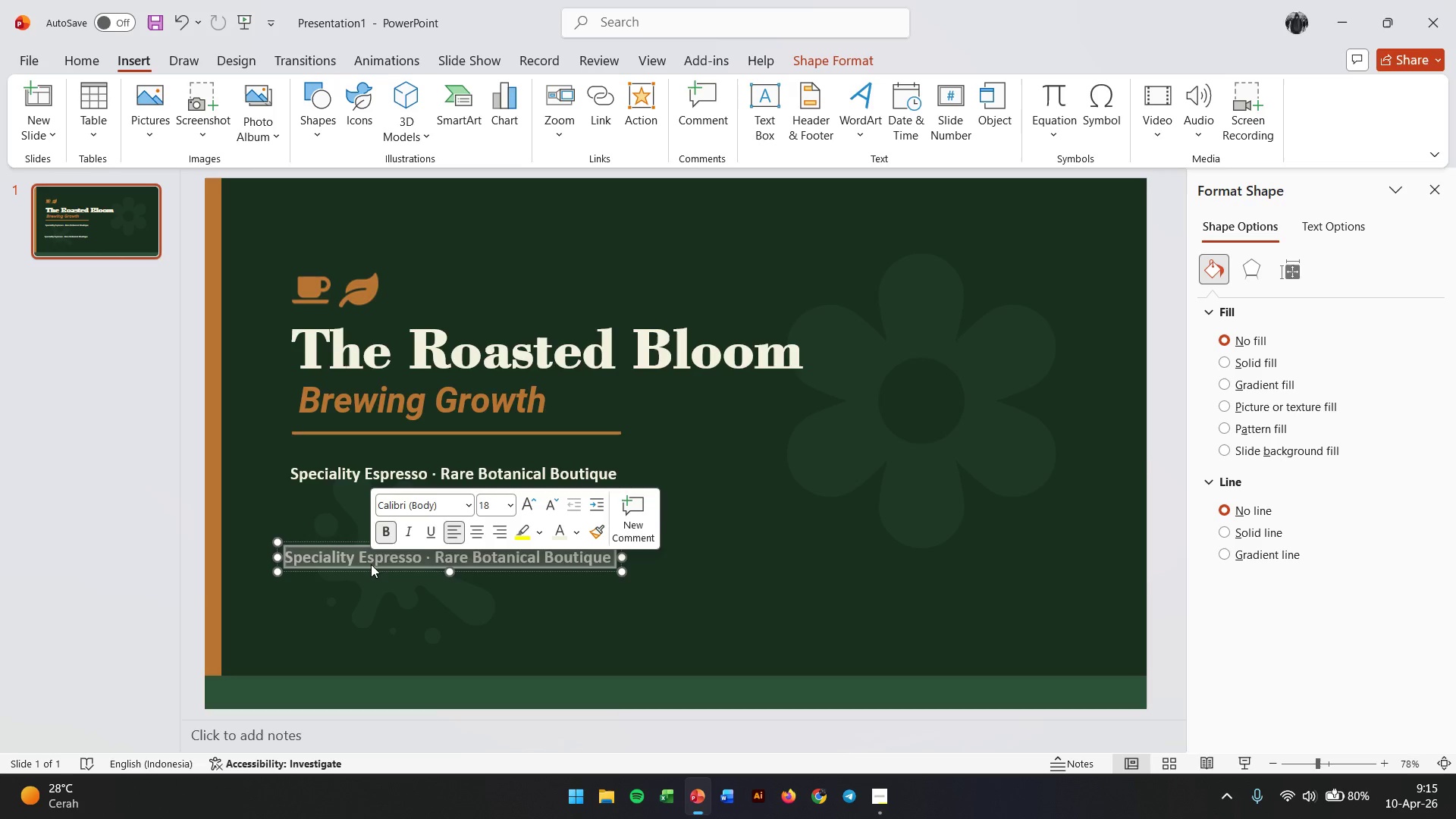 
key(Shift+I)
 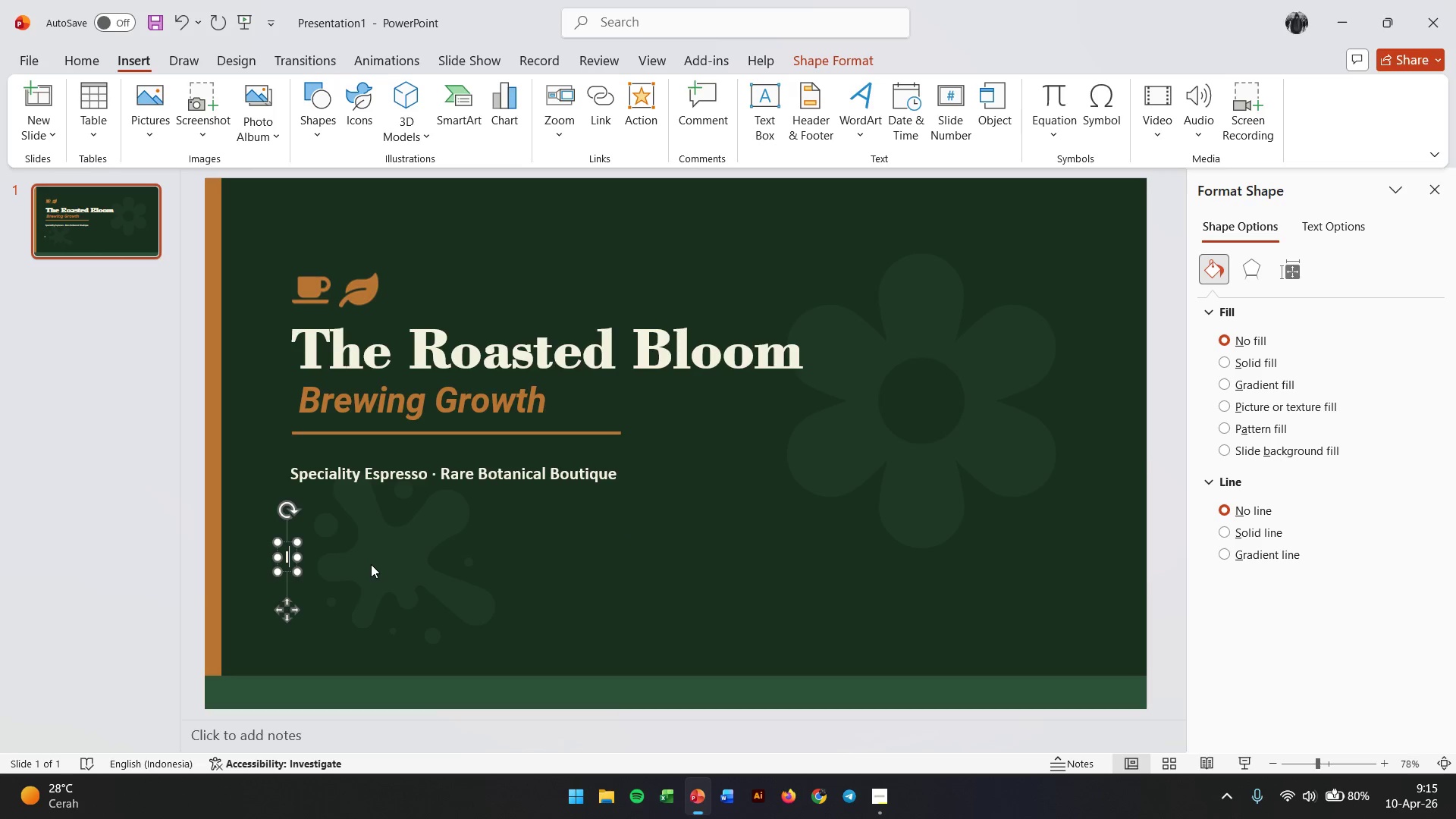 
type(nvestor Teaser )
 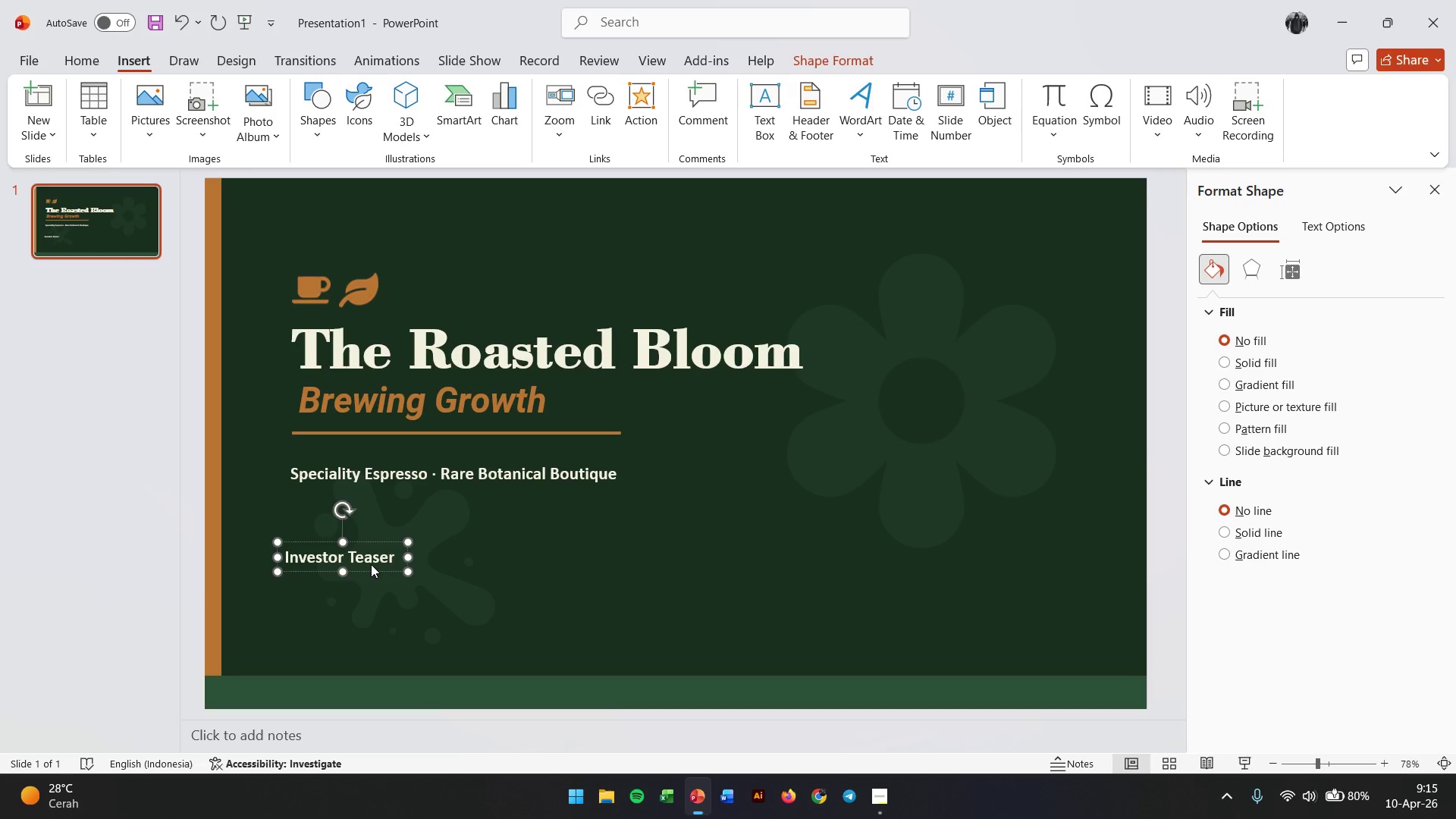 
key(Control+Z)
 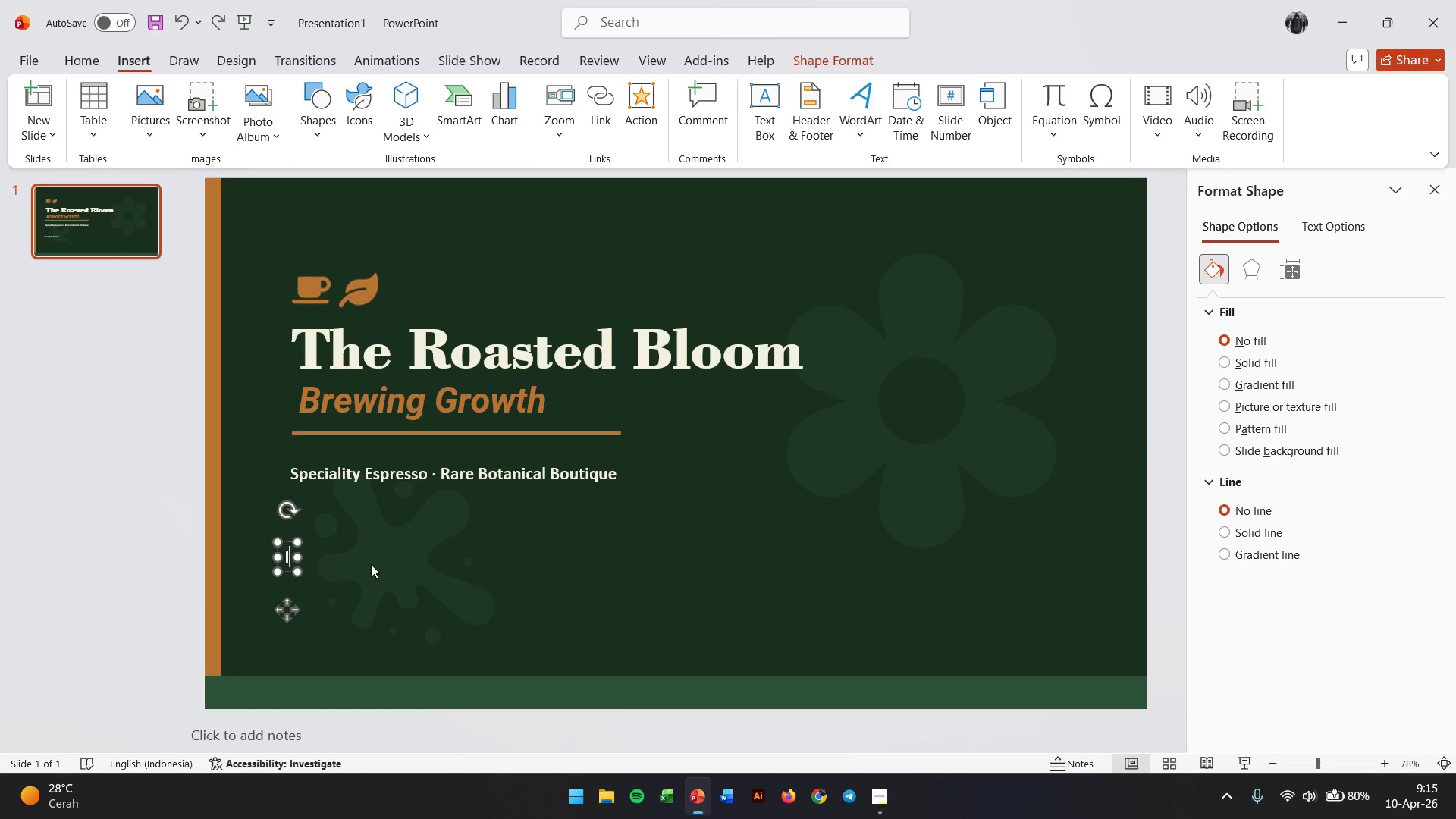 
key(Control+Z)
 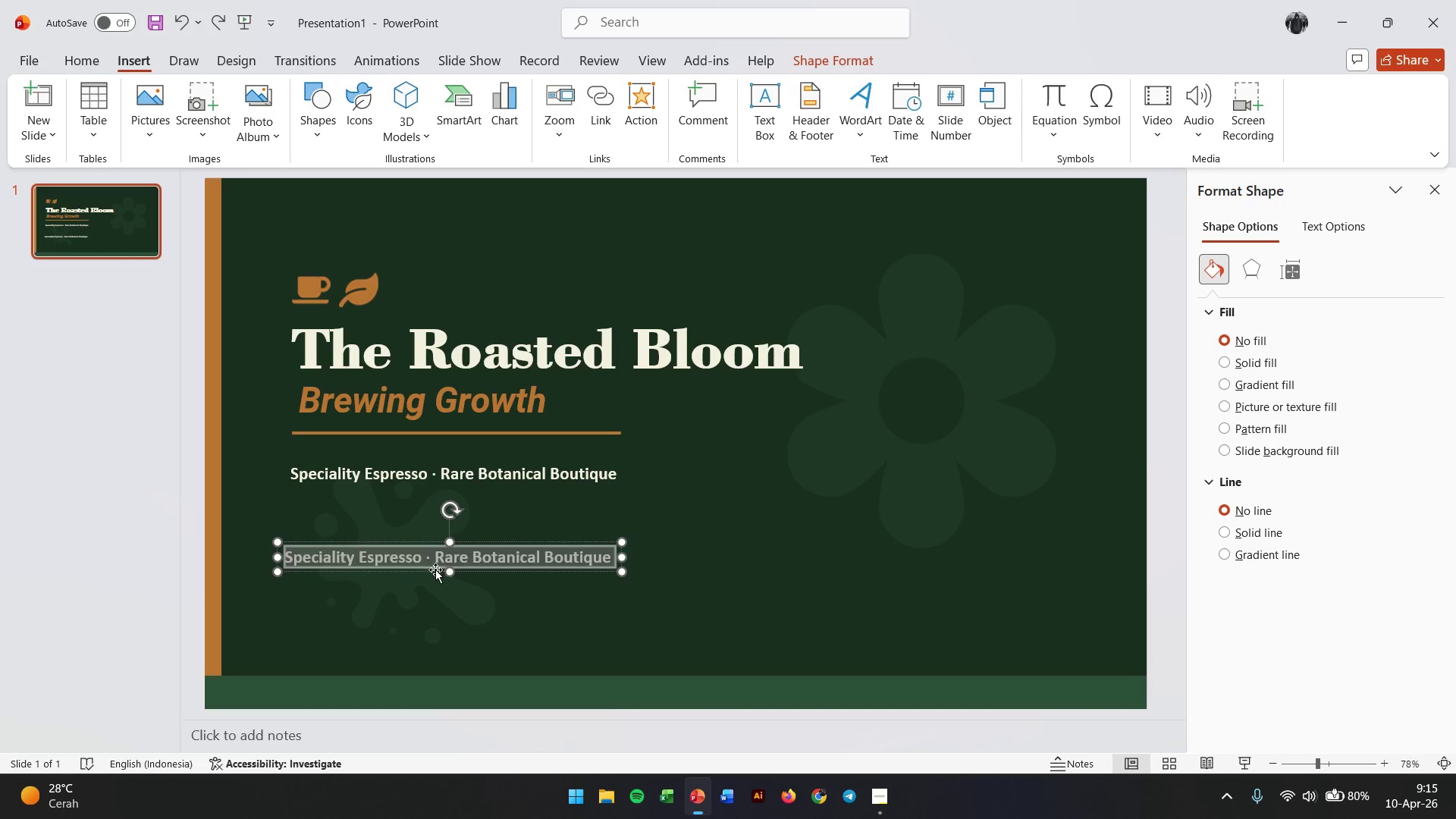 
left_click([414, 554])
 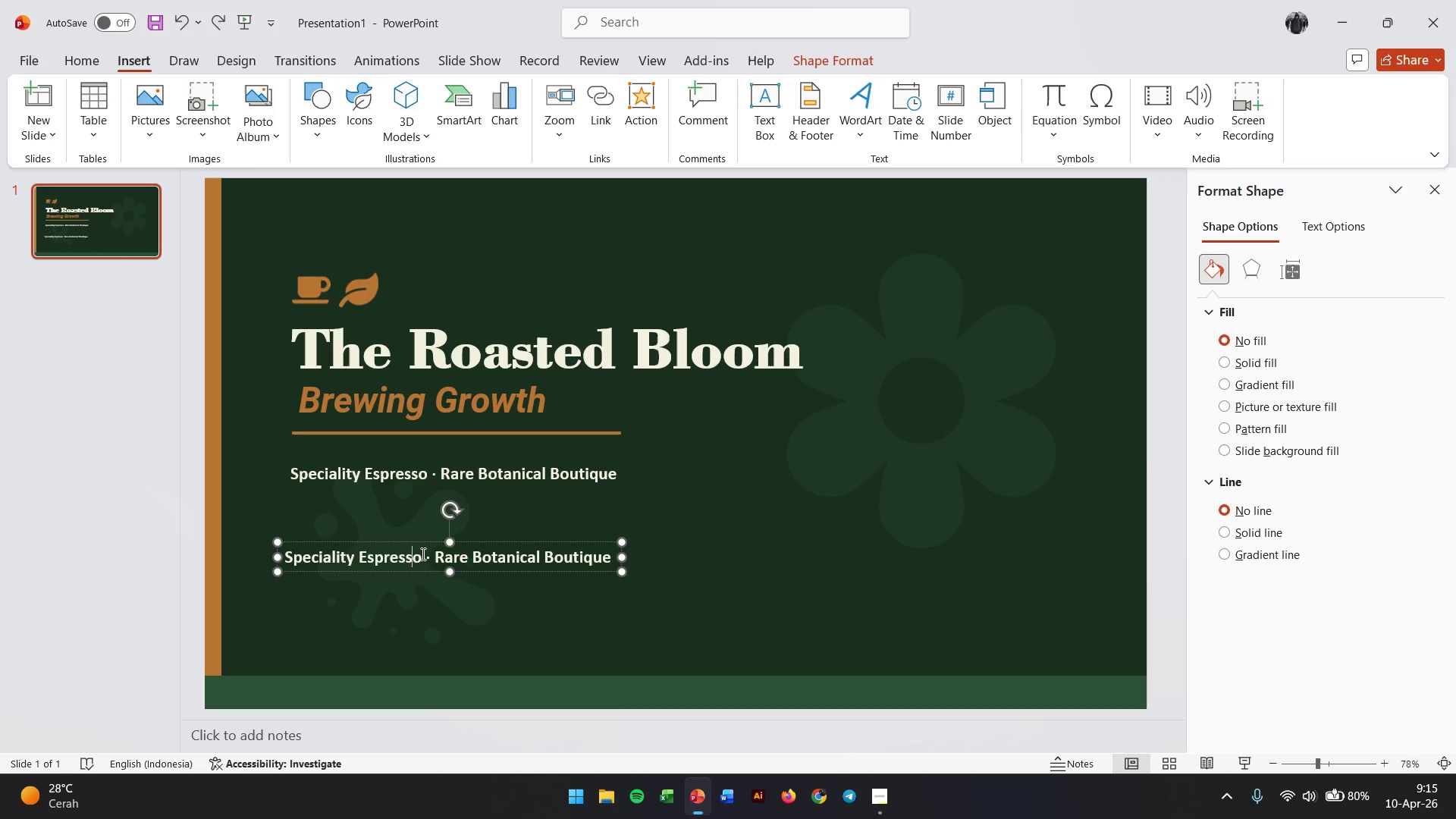 
left_click_drag(start_coordinate=[422, 554], to_coordinate=[263, 551])
 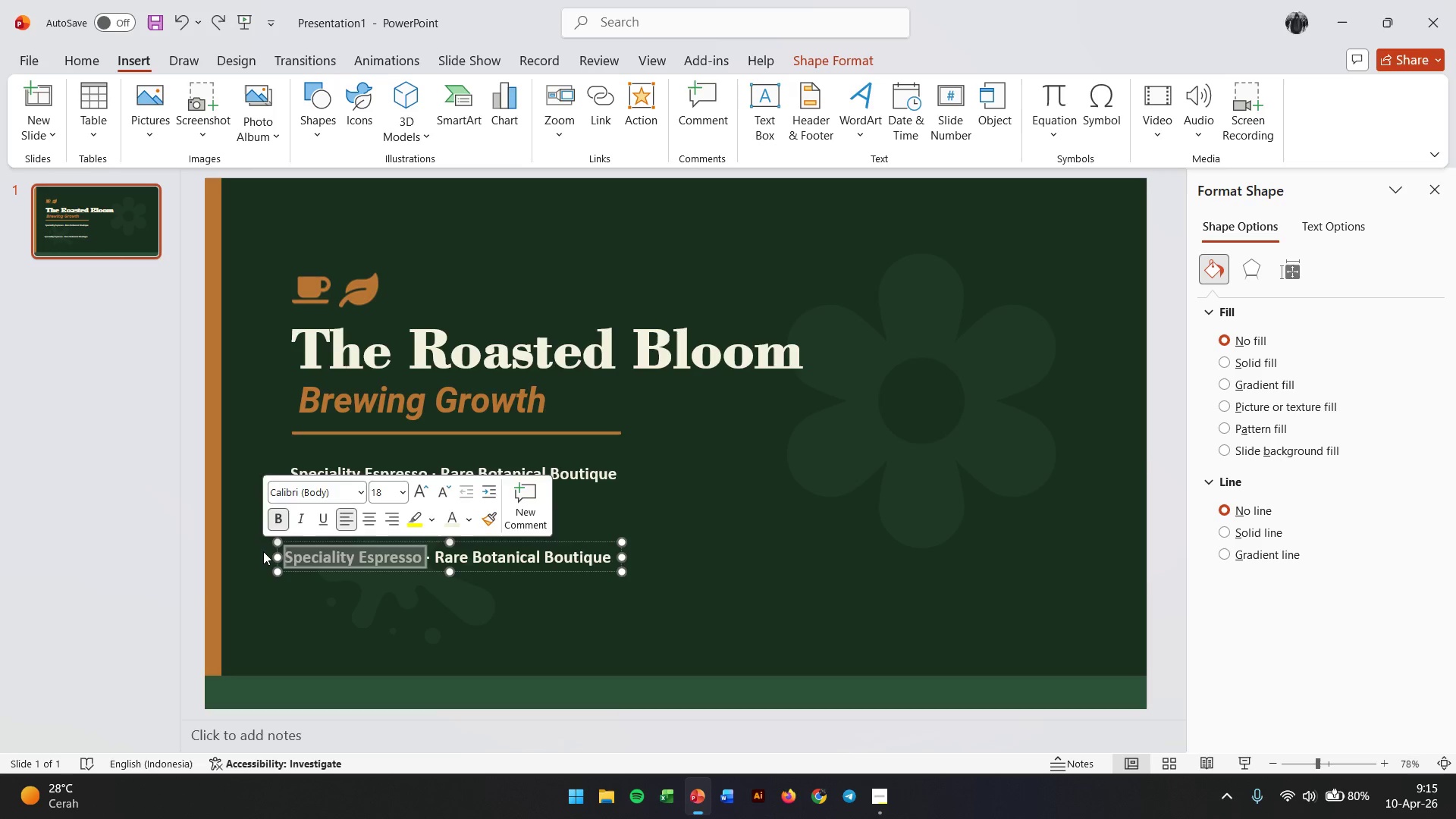 
type(Investor Teaser)
 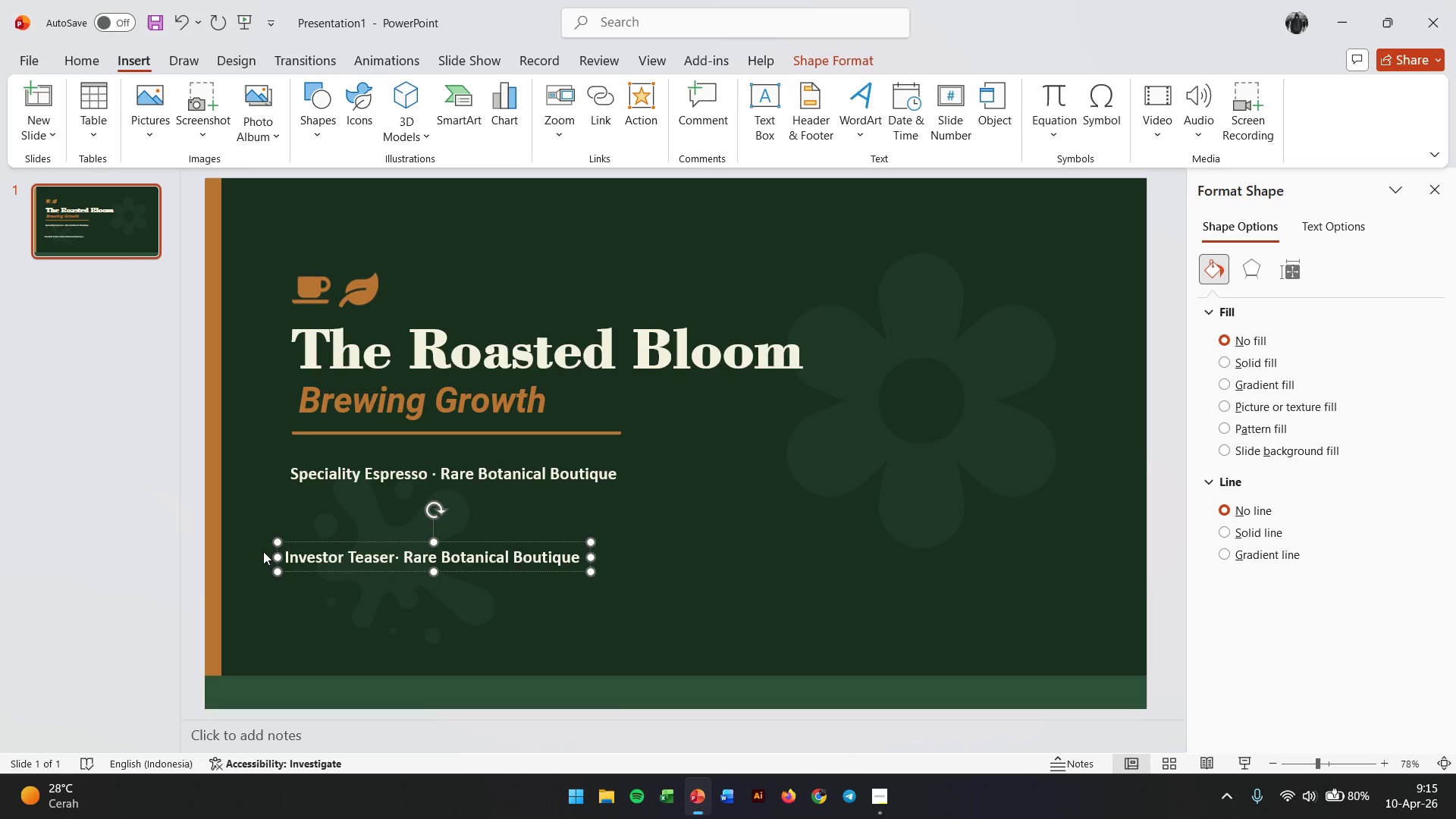 
key(Space)
 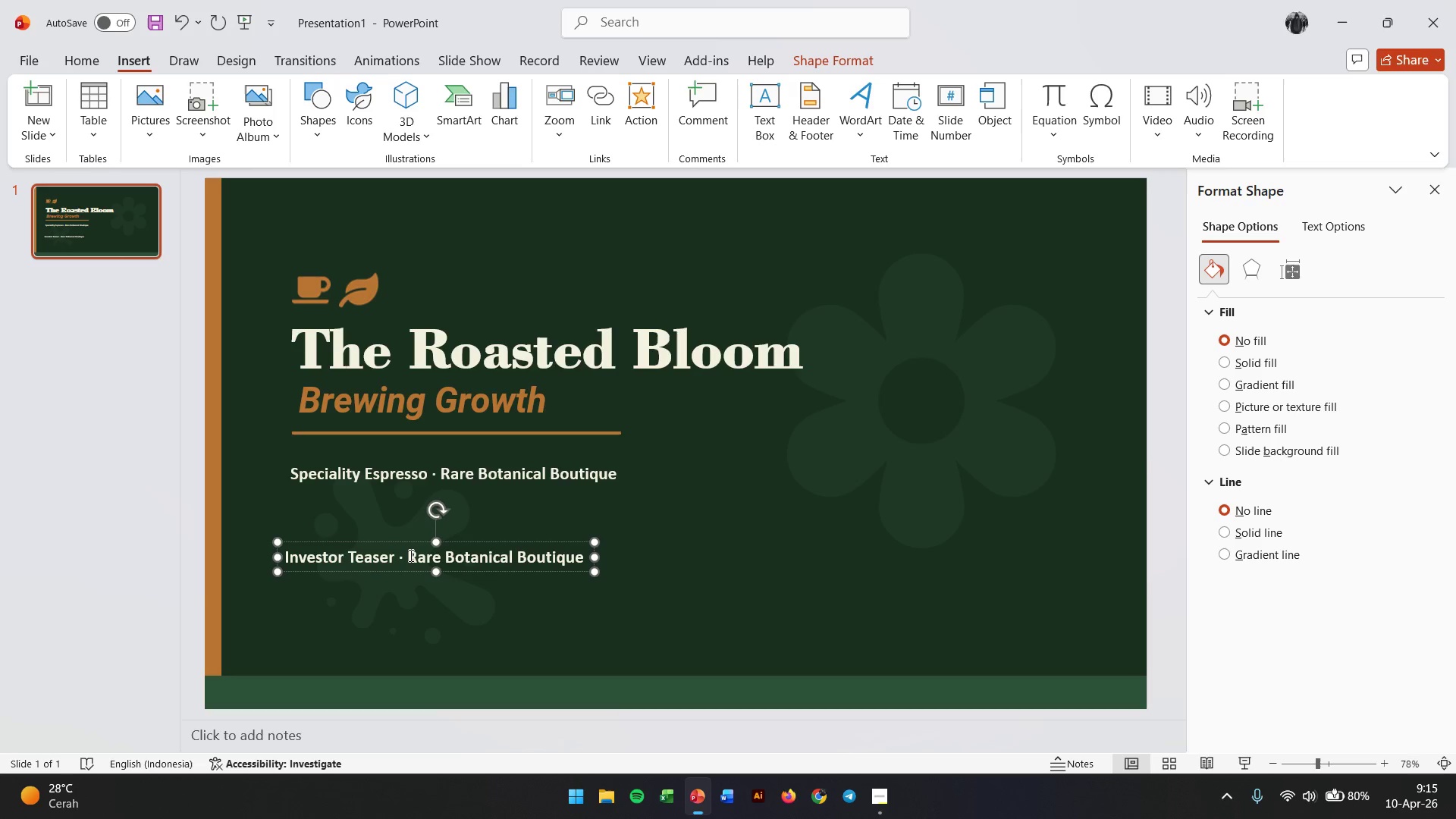 
left_click_drag(start_coordinate=[410, 555], to_coordinate=[592, 557])
 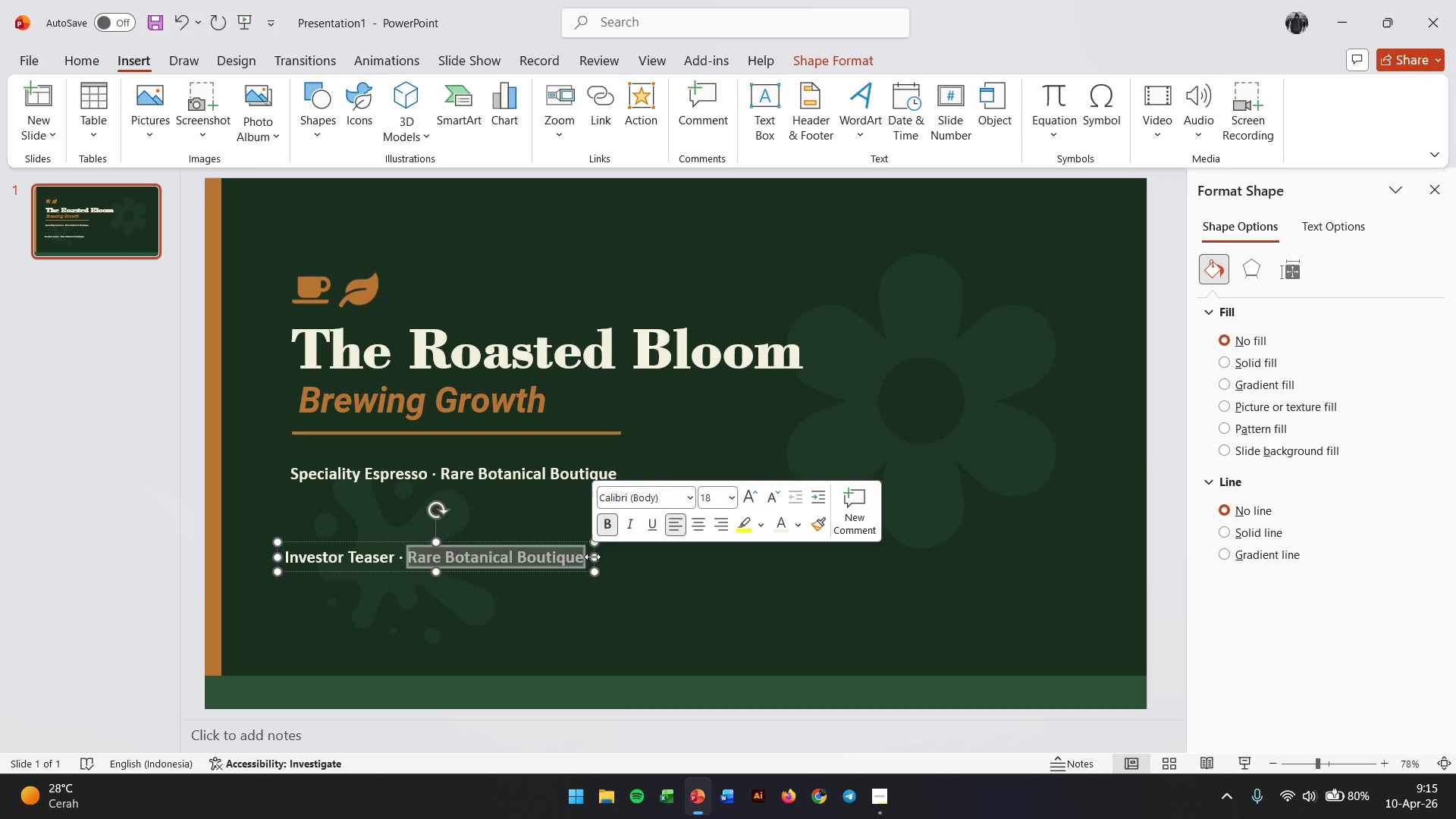 
type(Confidential)
 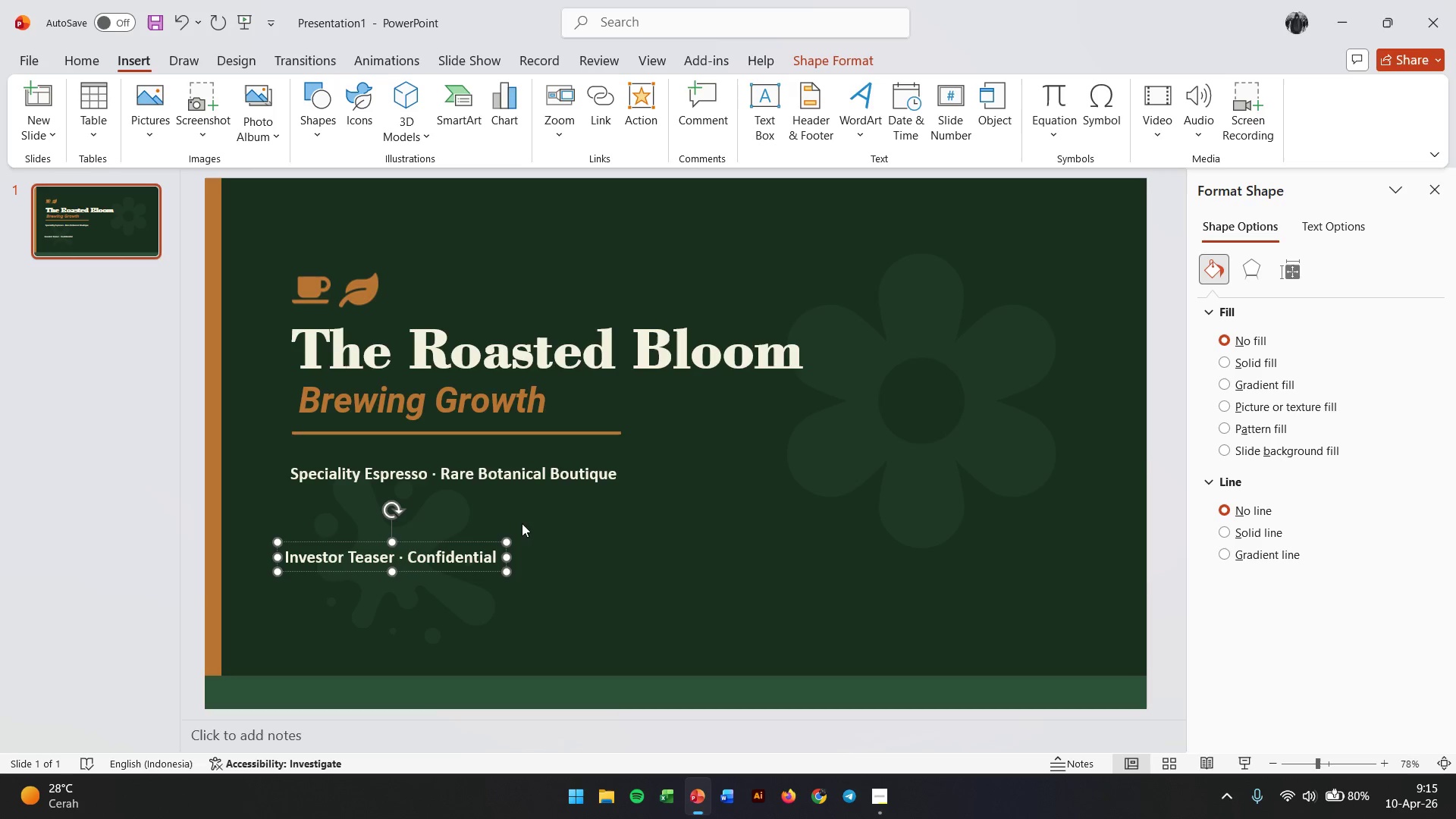 
left_click([586, 557])
 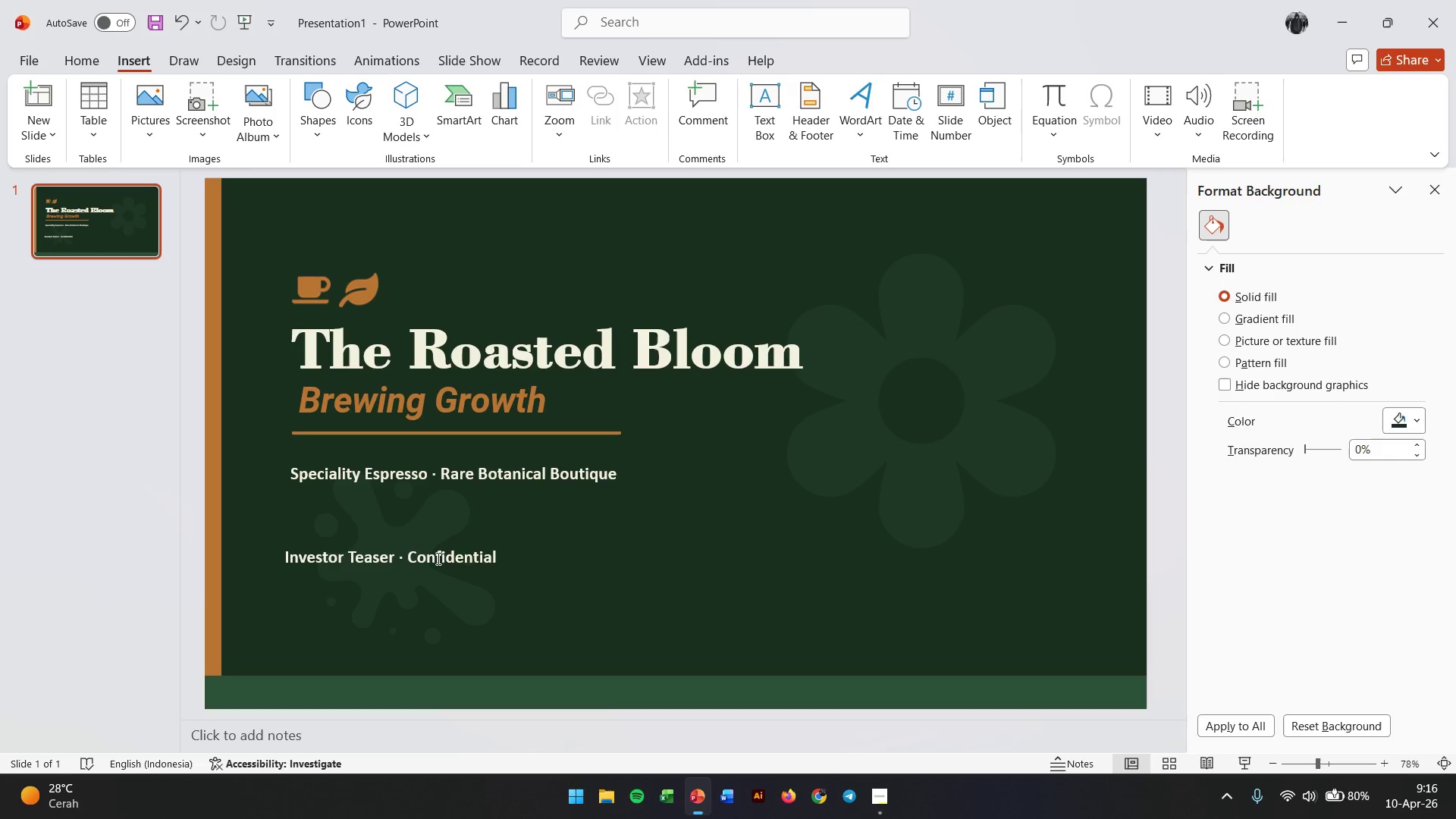 
left_click_drag(start_coordinate=[435, 558], to_coordinate=[87, 67])
 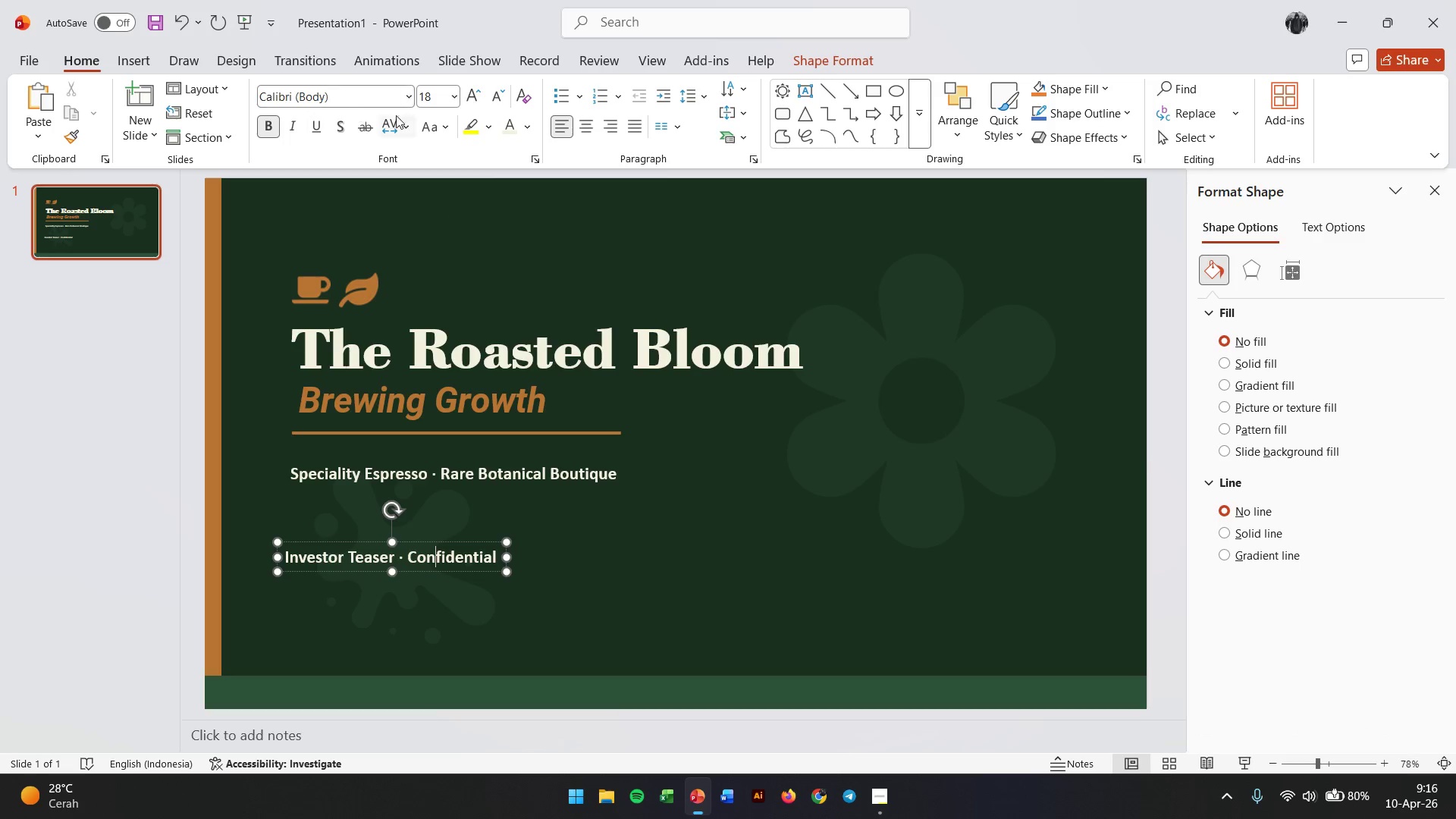 
left_click([87, 67])
 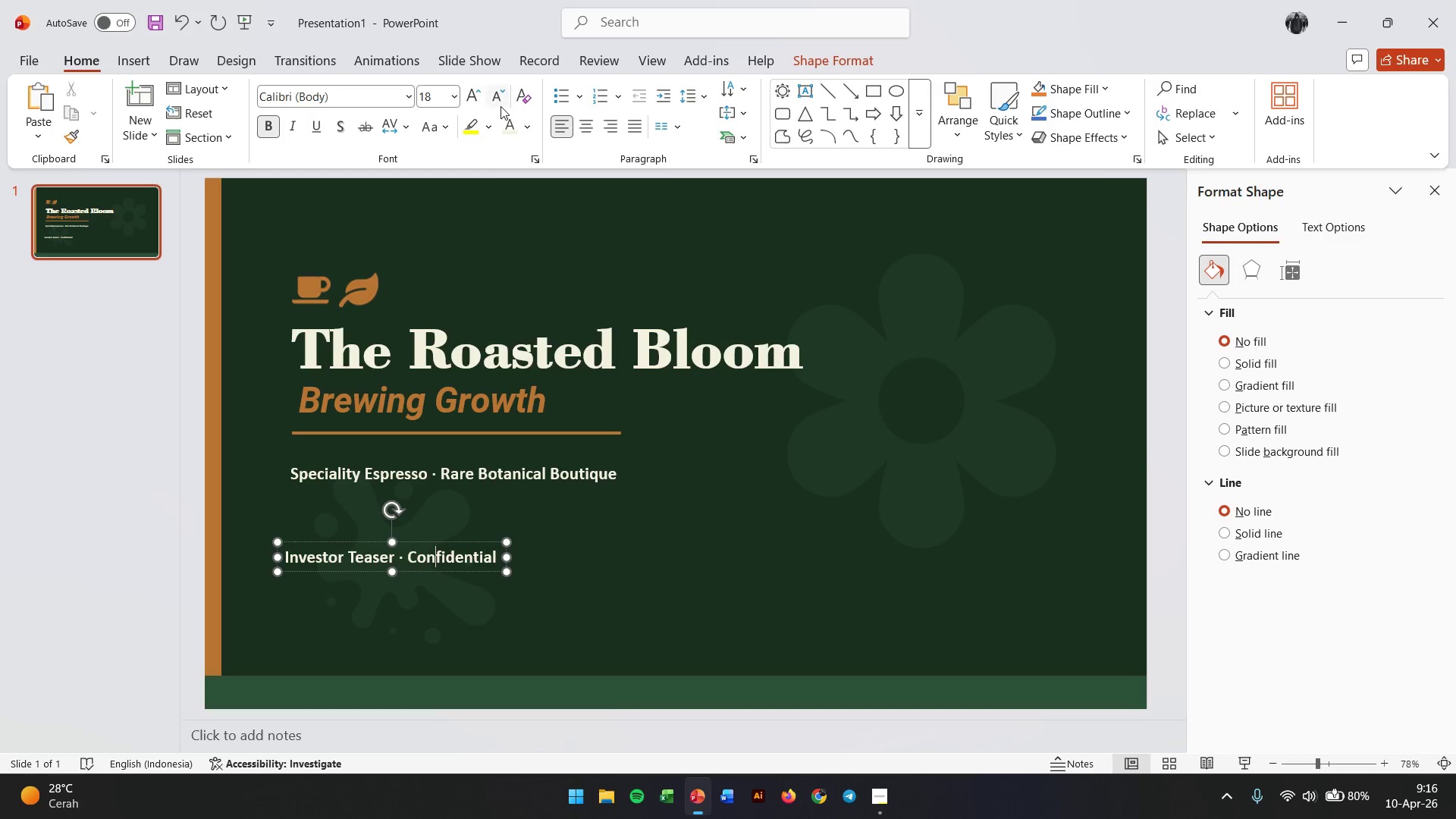 
left_click([500, 101])
 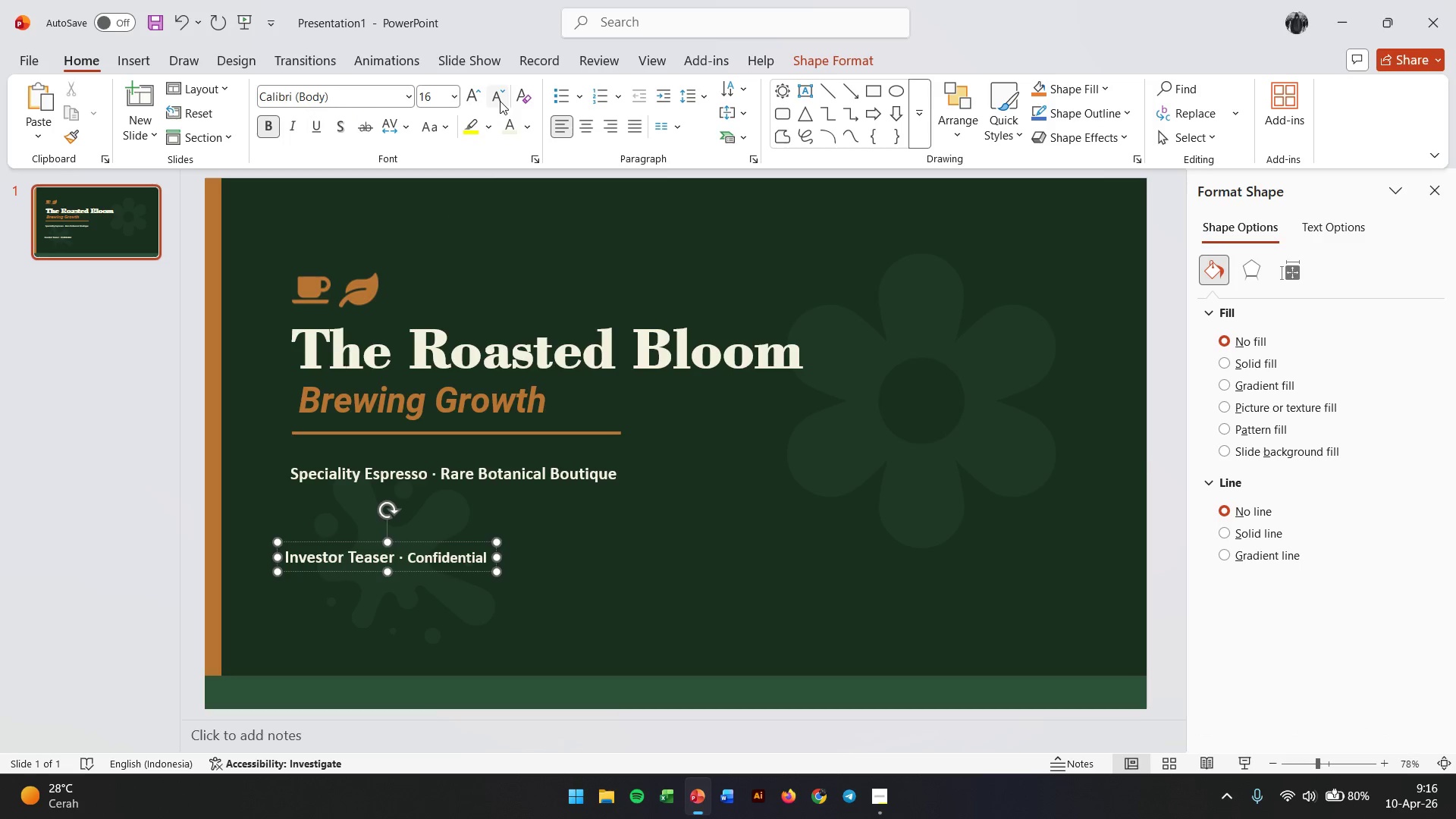 
key(Control+Z)
 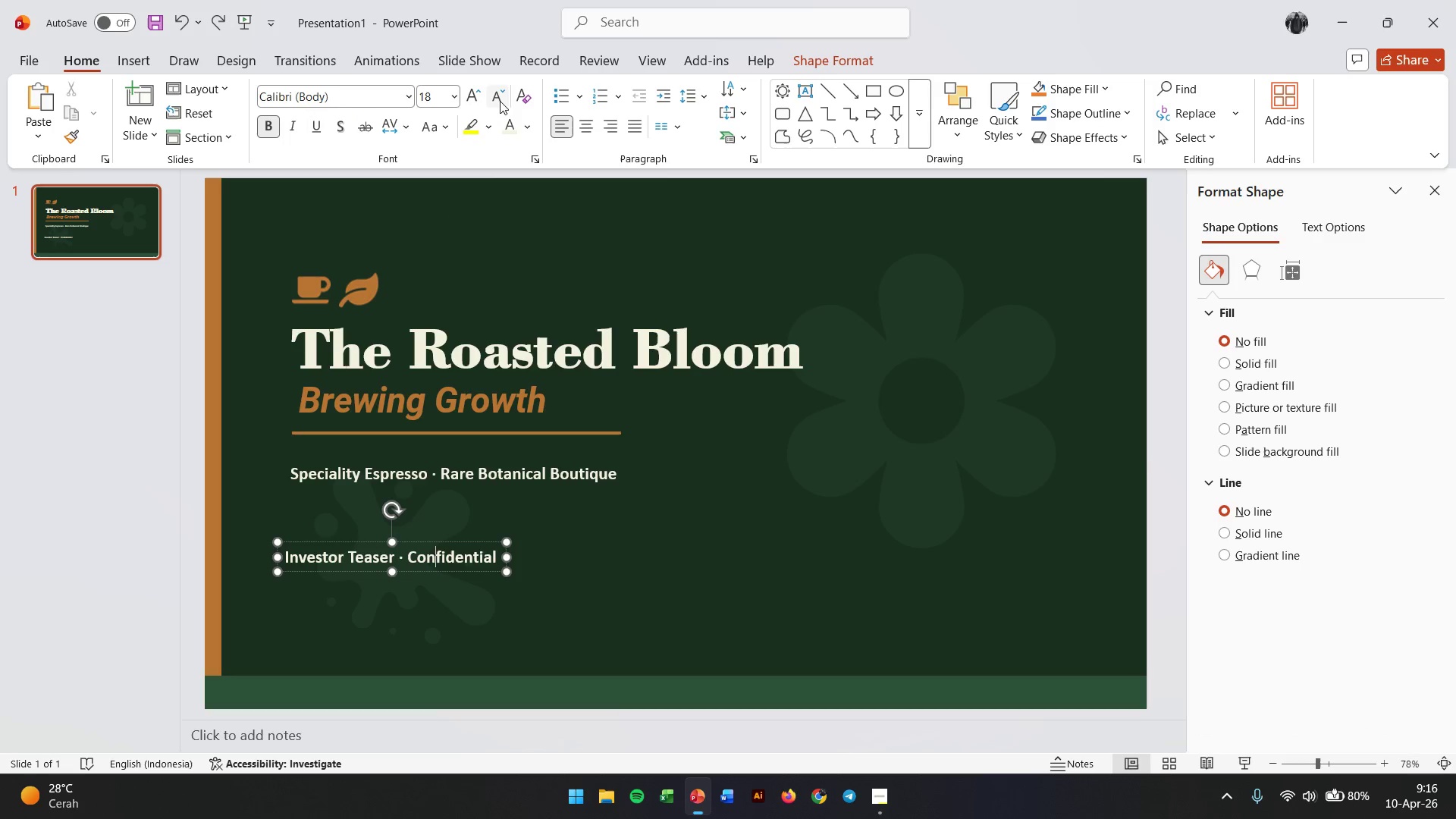 
key(Control+A)
 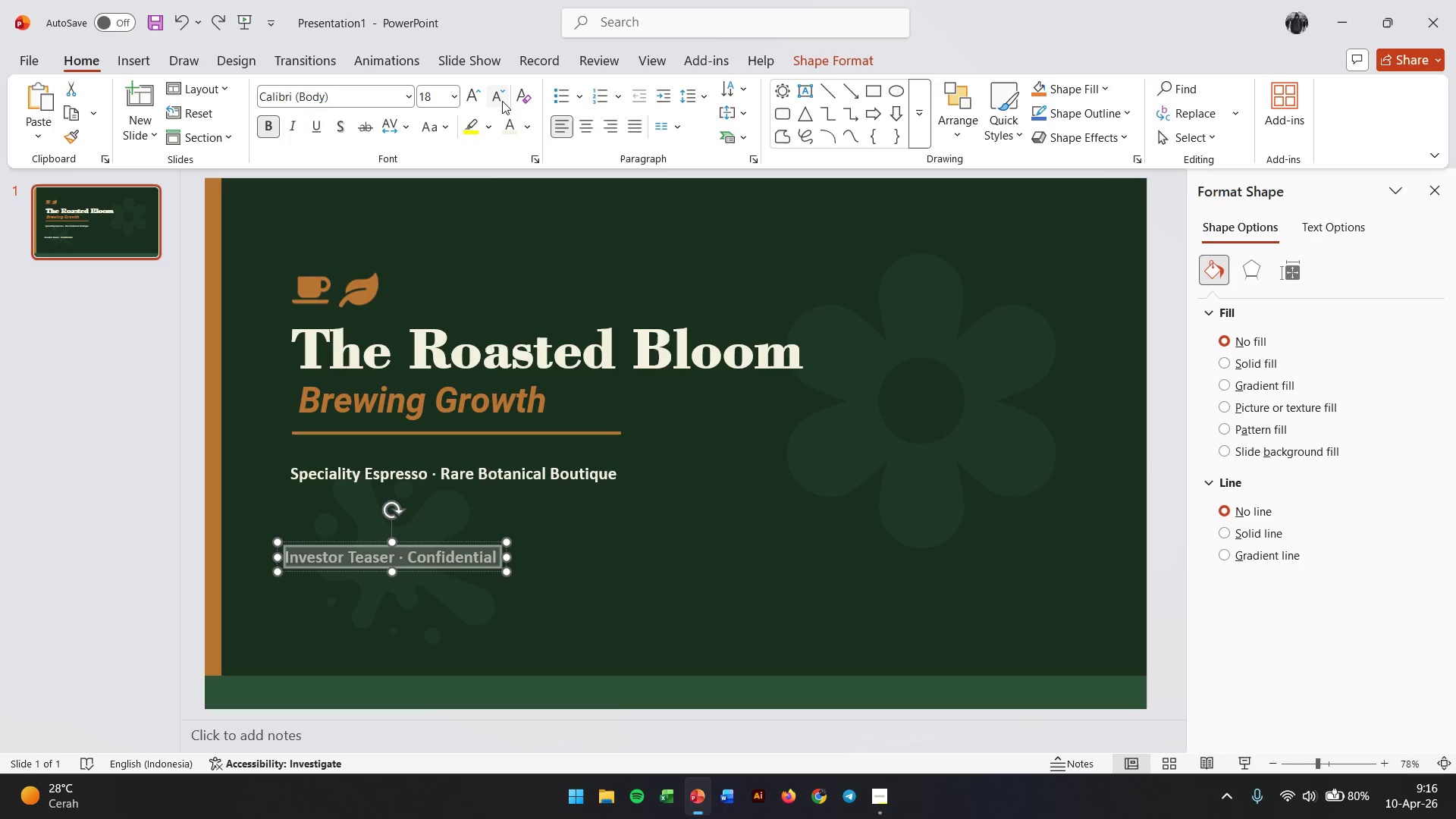 
left_click([502, 101])
 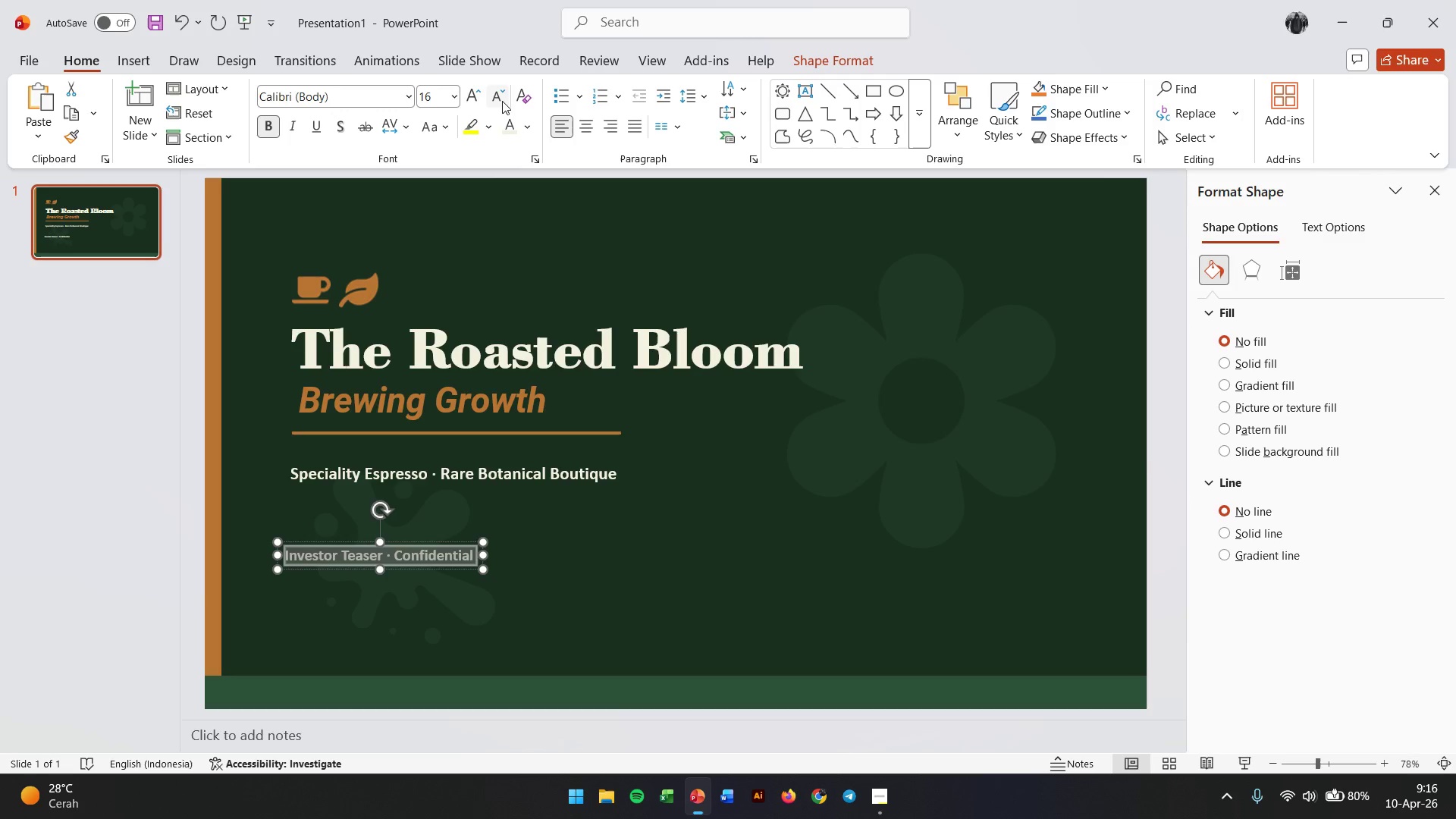 
left_click([502, 101])
 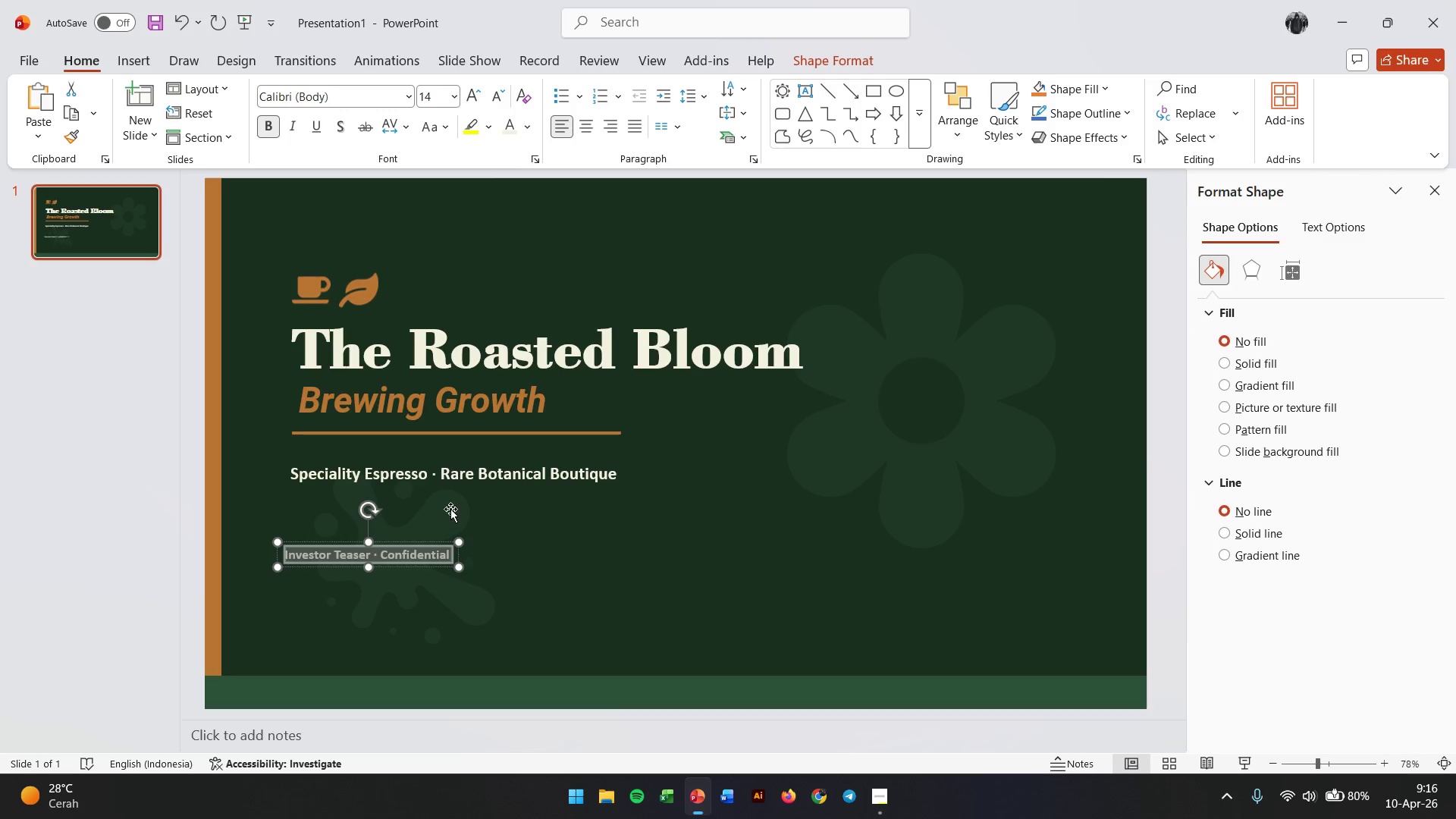 
left_click([522, 582])
 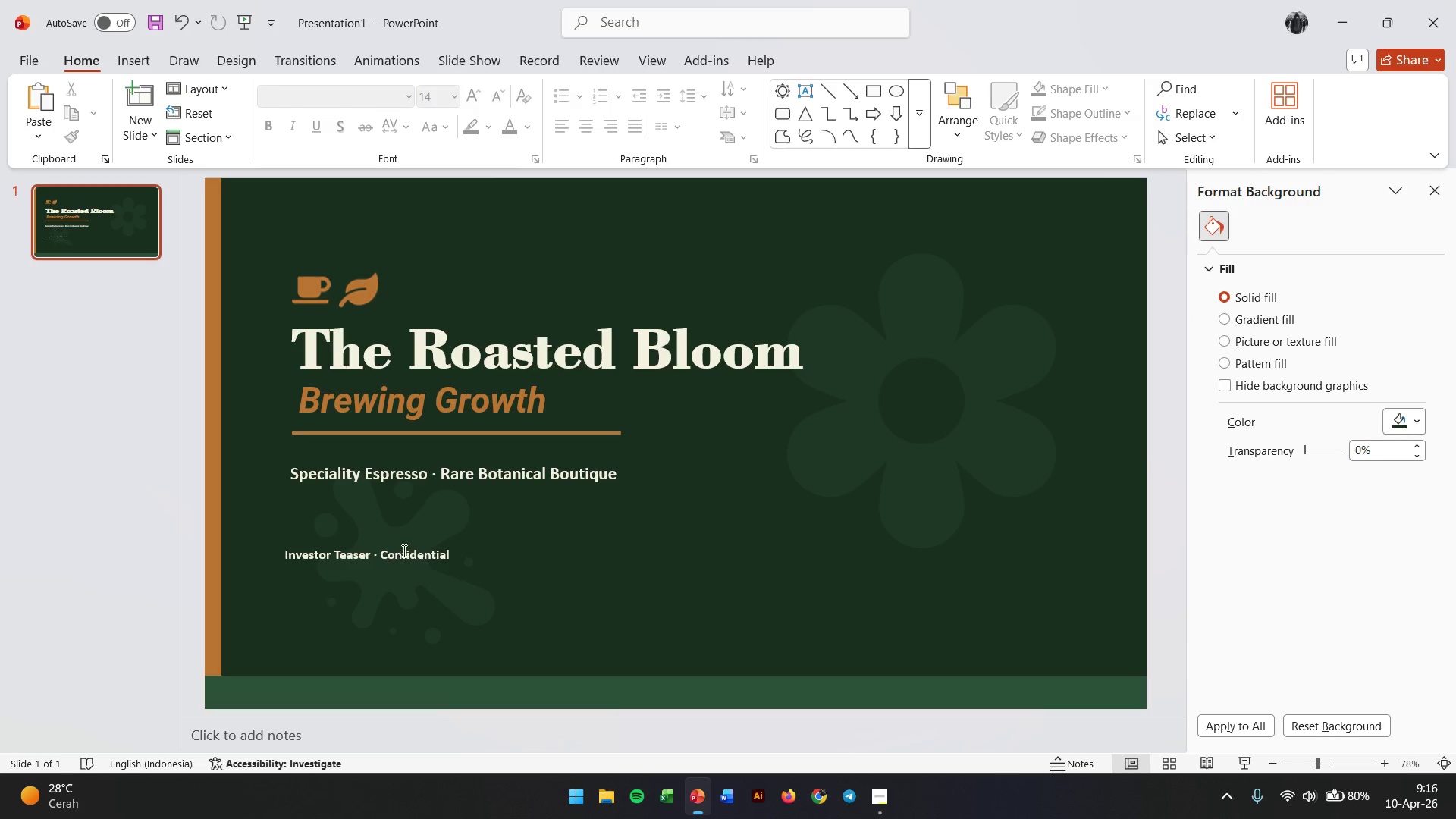 
left_click([416, 550])
 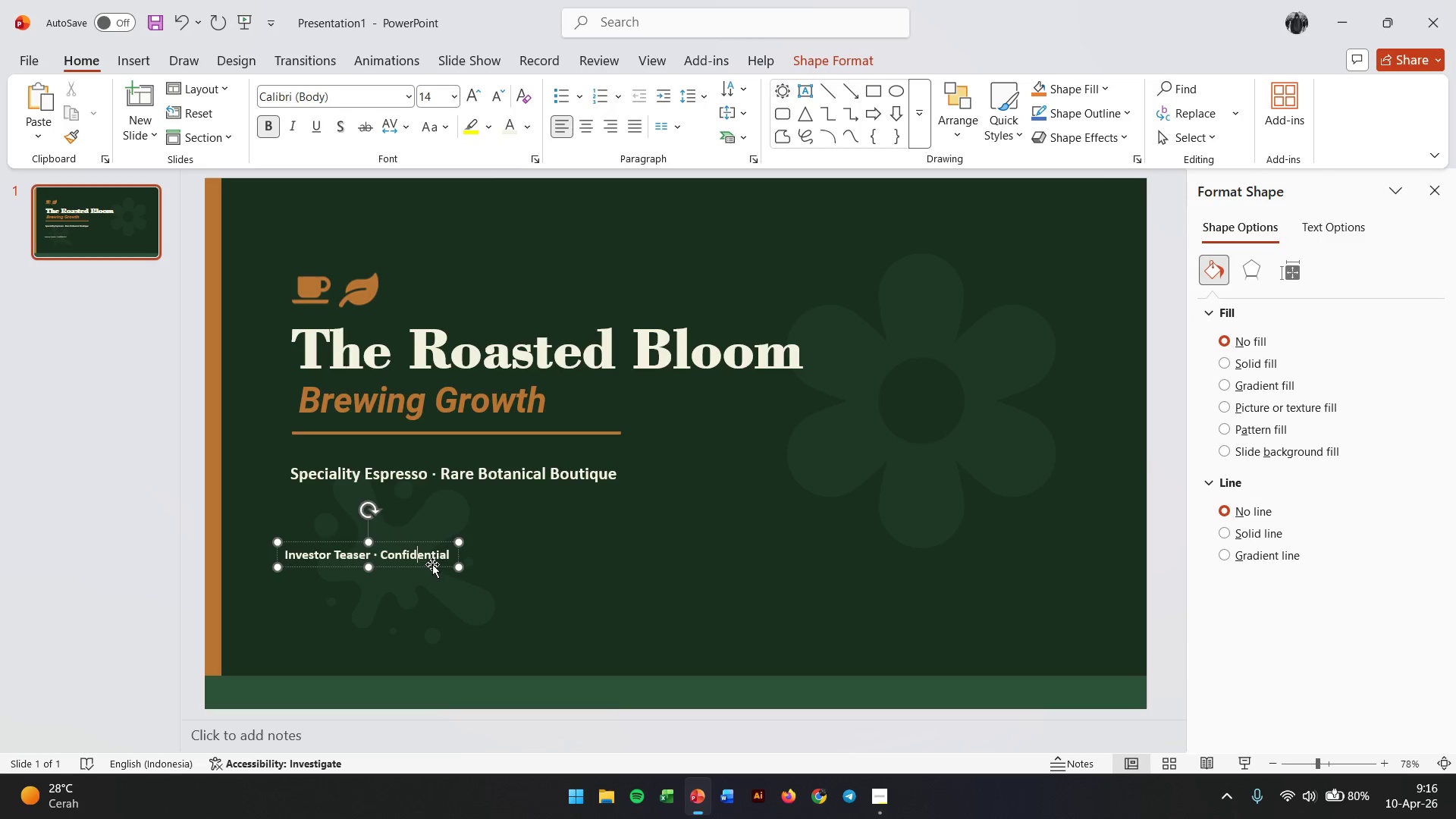 
left_click_drag(start_coordinate=[432, 564], to_coordinate=[401, 704])
 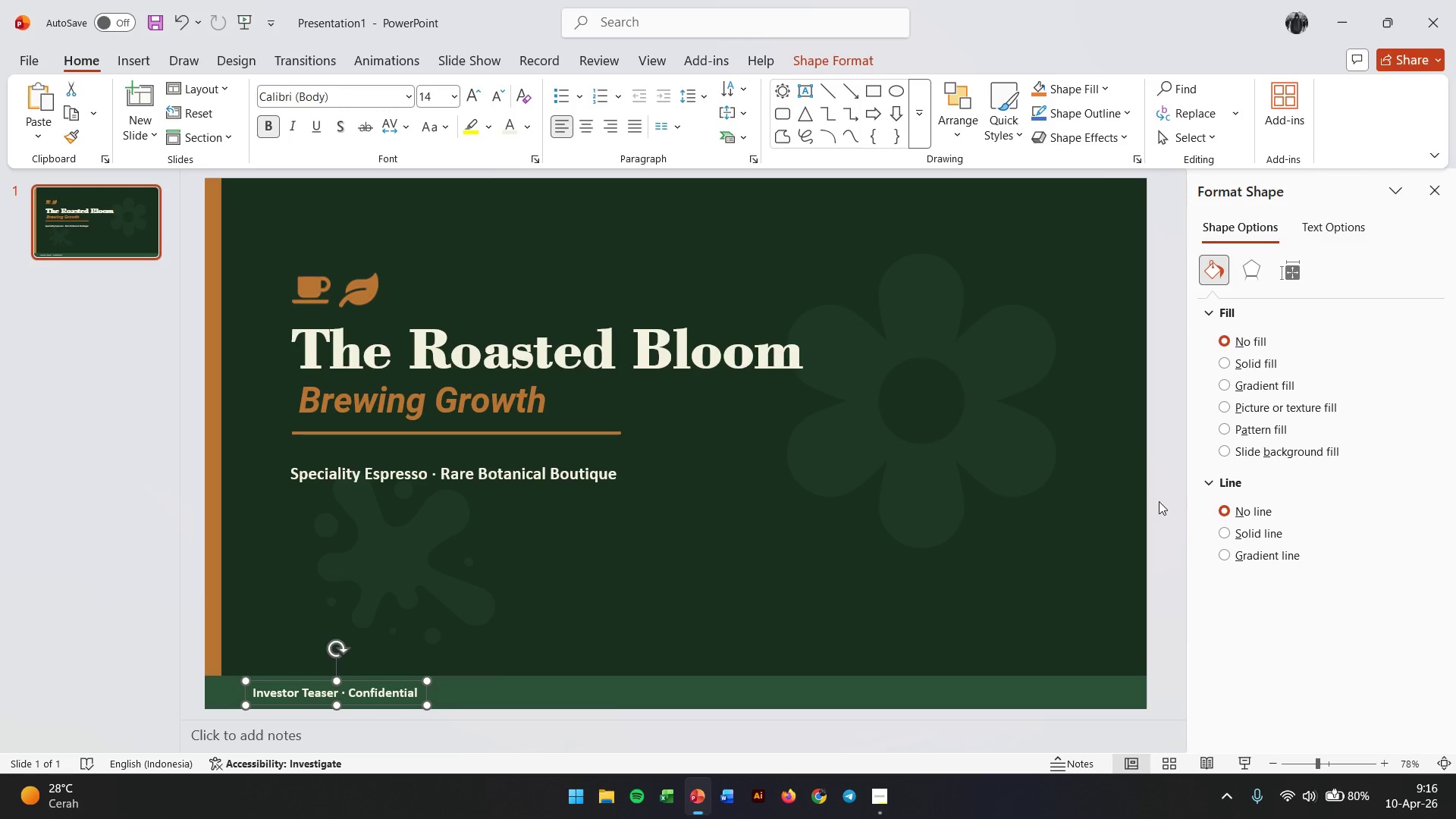 
left_click([1171, 535])
 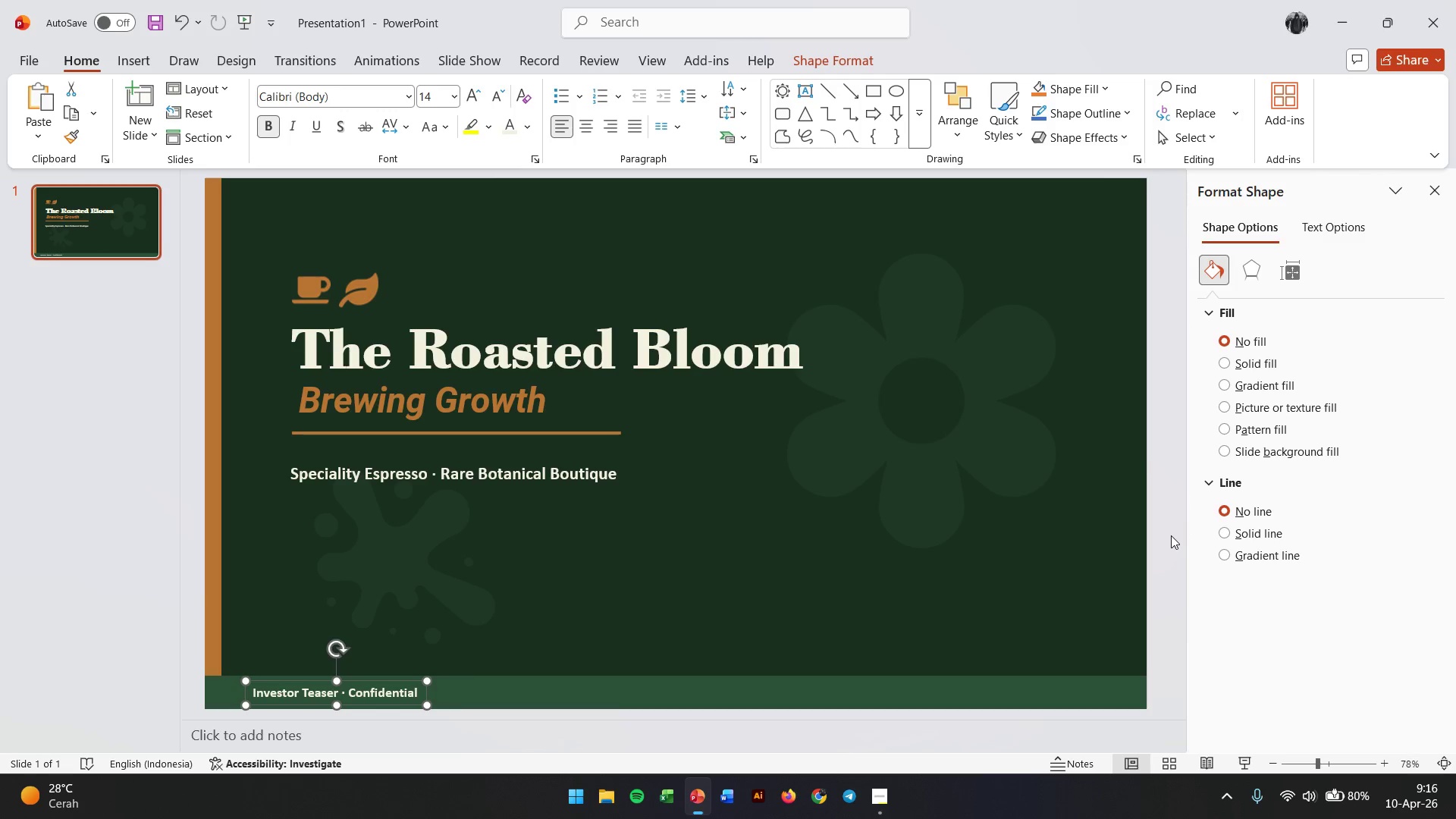 
left_click([1169, 538])
 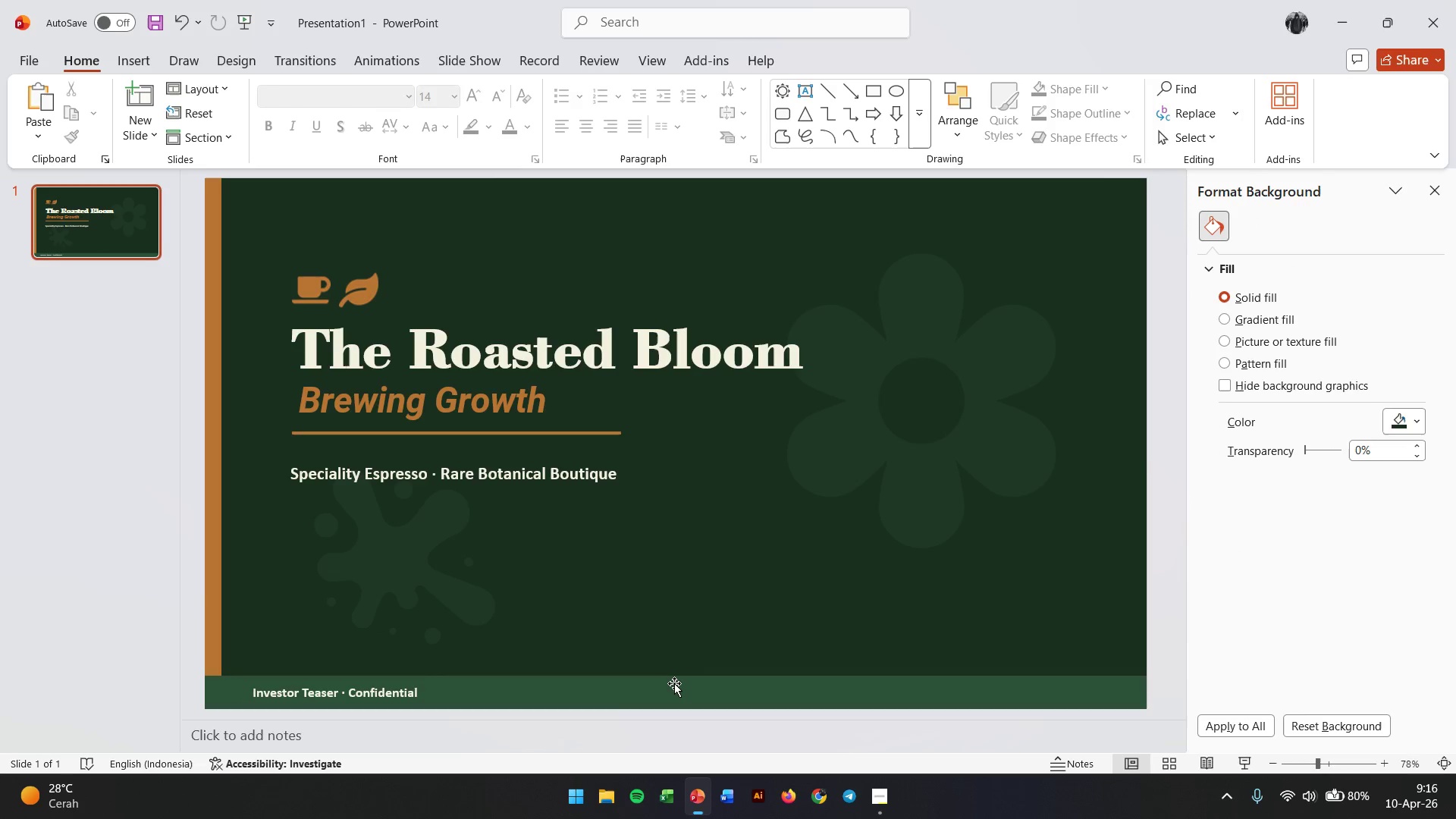 
left_click([576, 699])
 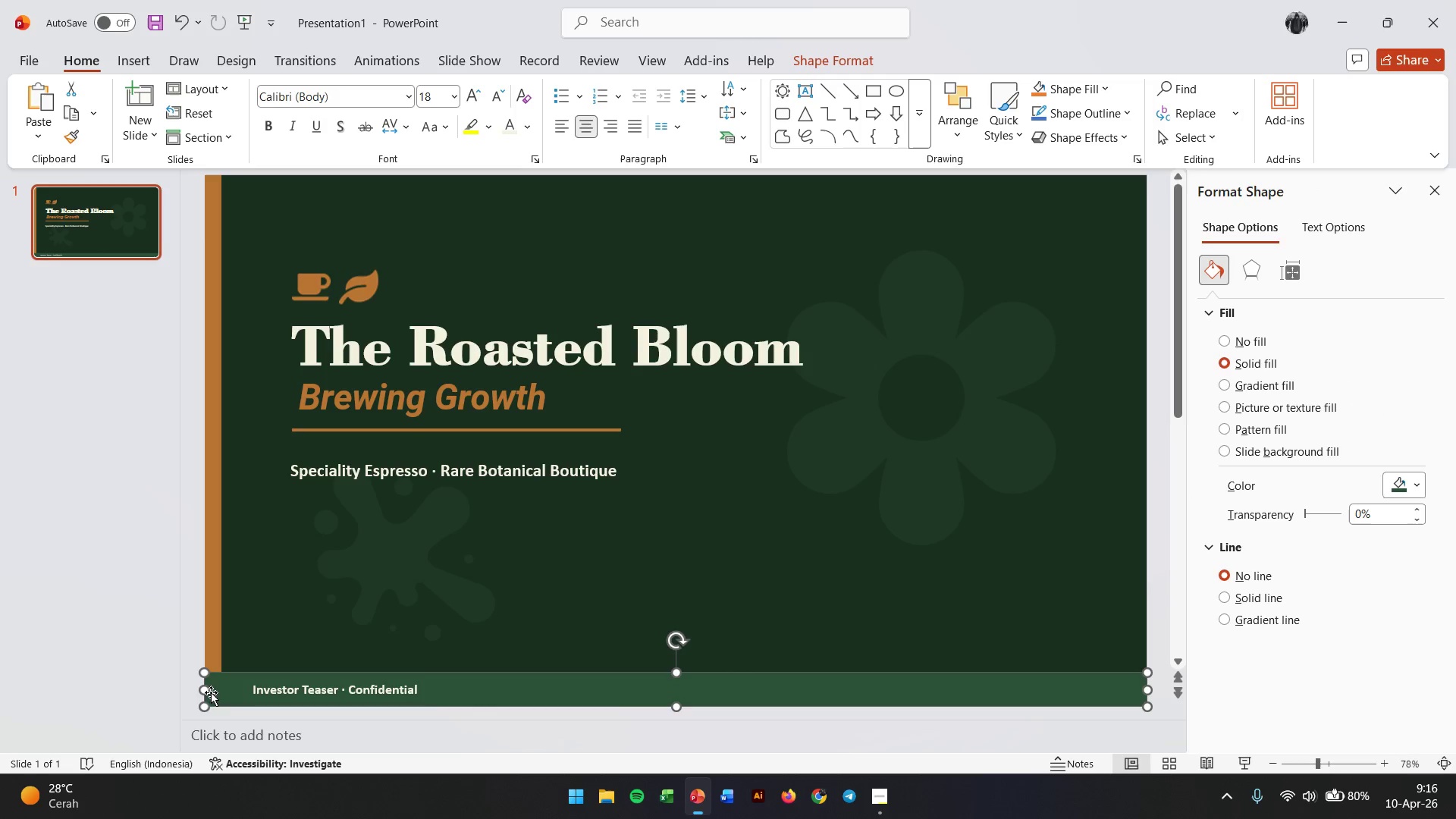 
left_click_drag(start_coordinate=[202, 693], to_coordinate=[941, 695])
 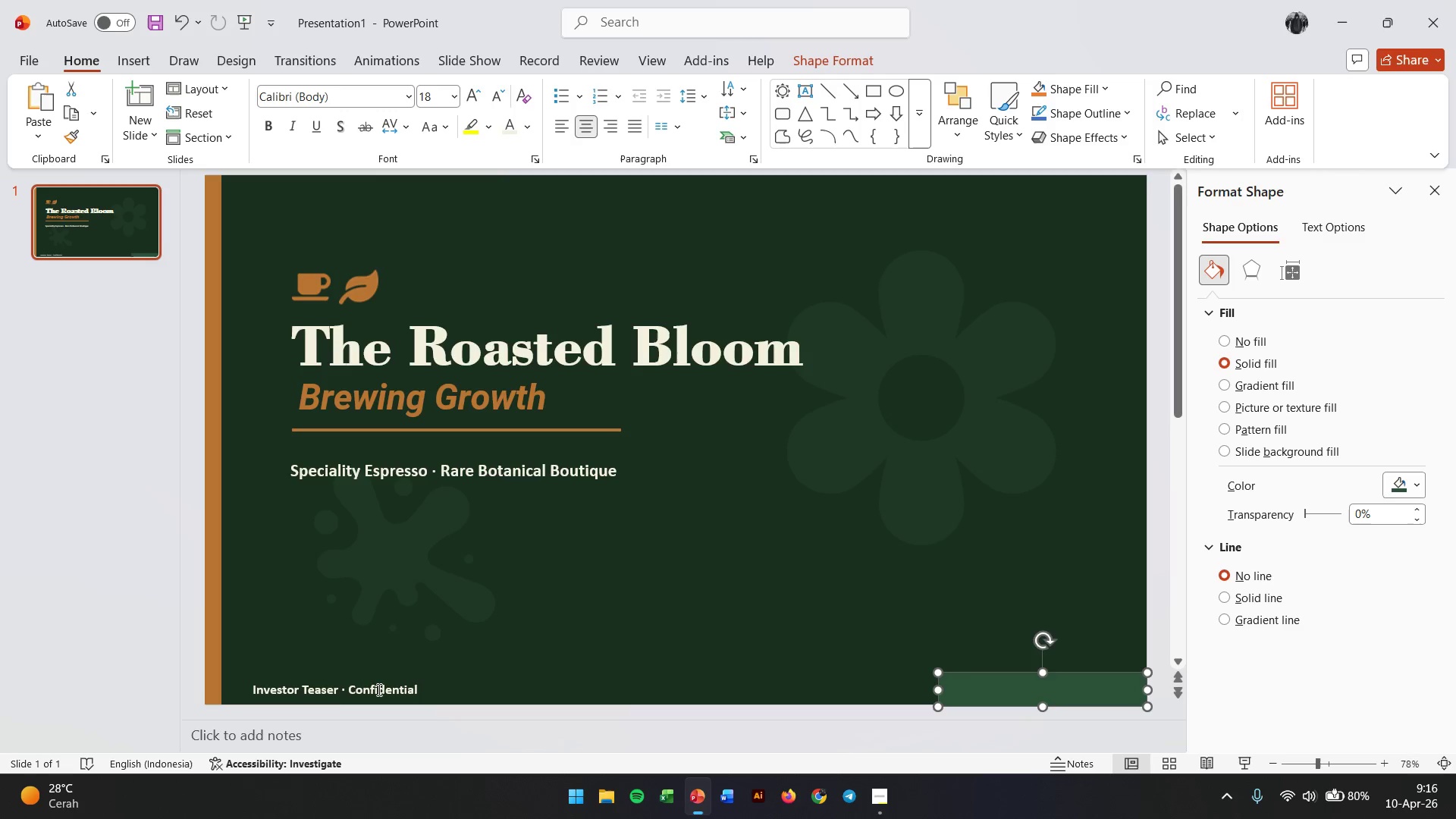 
left_click([378, 692])
 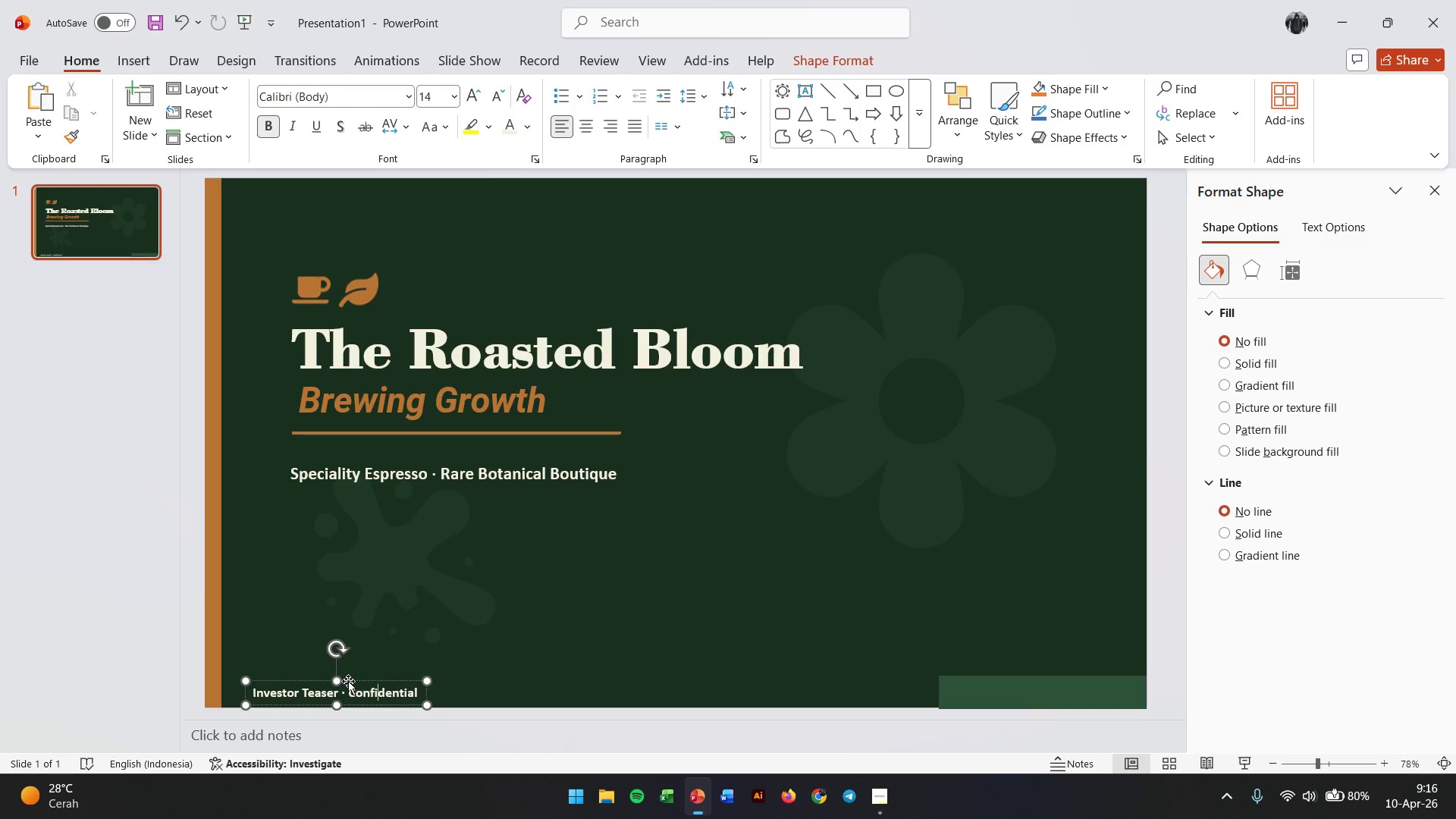 
left_click_drag(start_coordinate=[348, 681], to_coordinate=[1058, 681])
 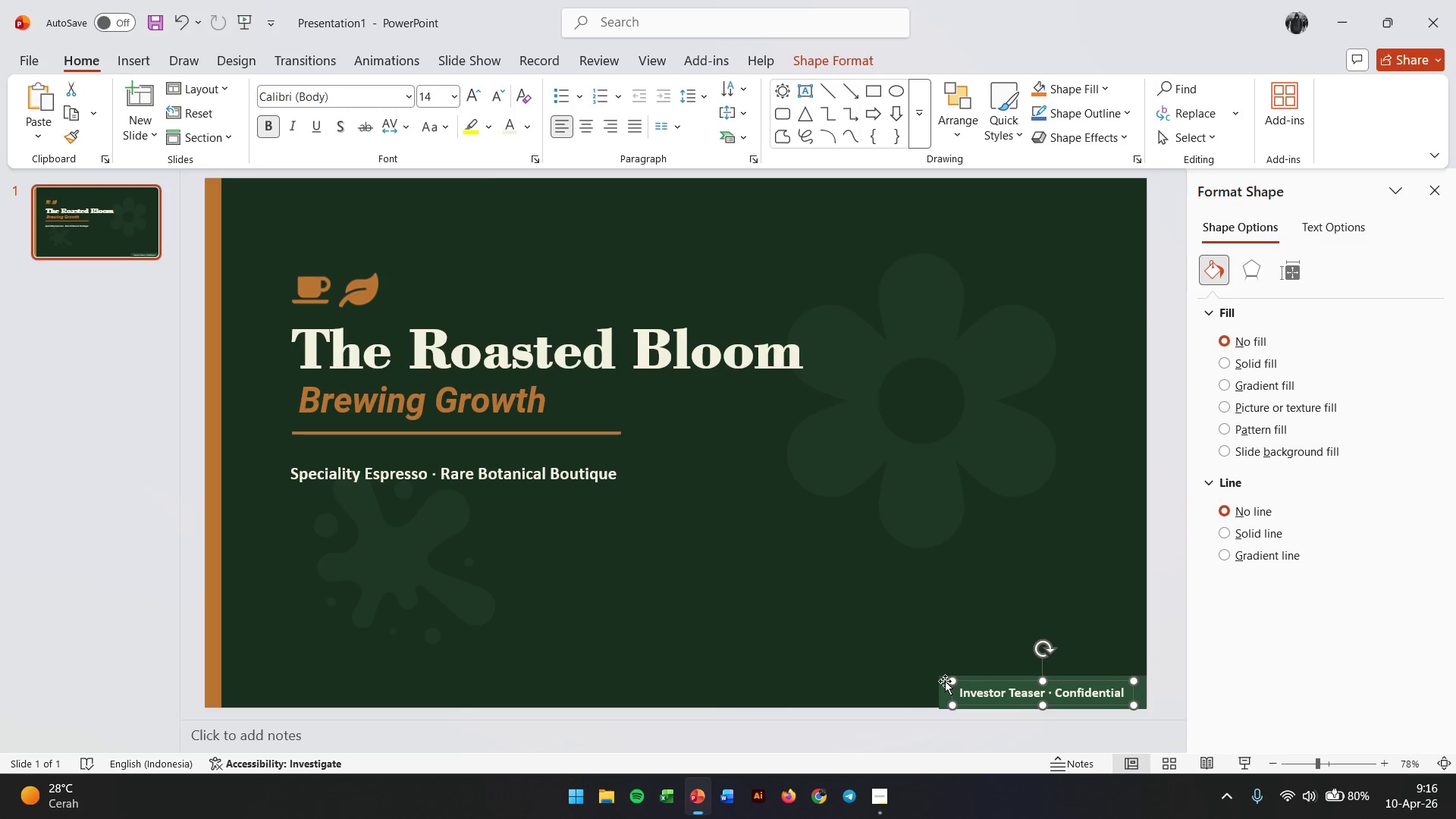 
left_click([936, 682])
 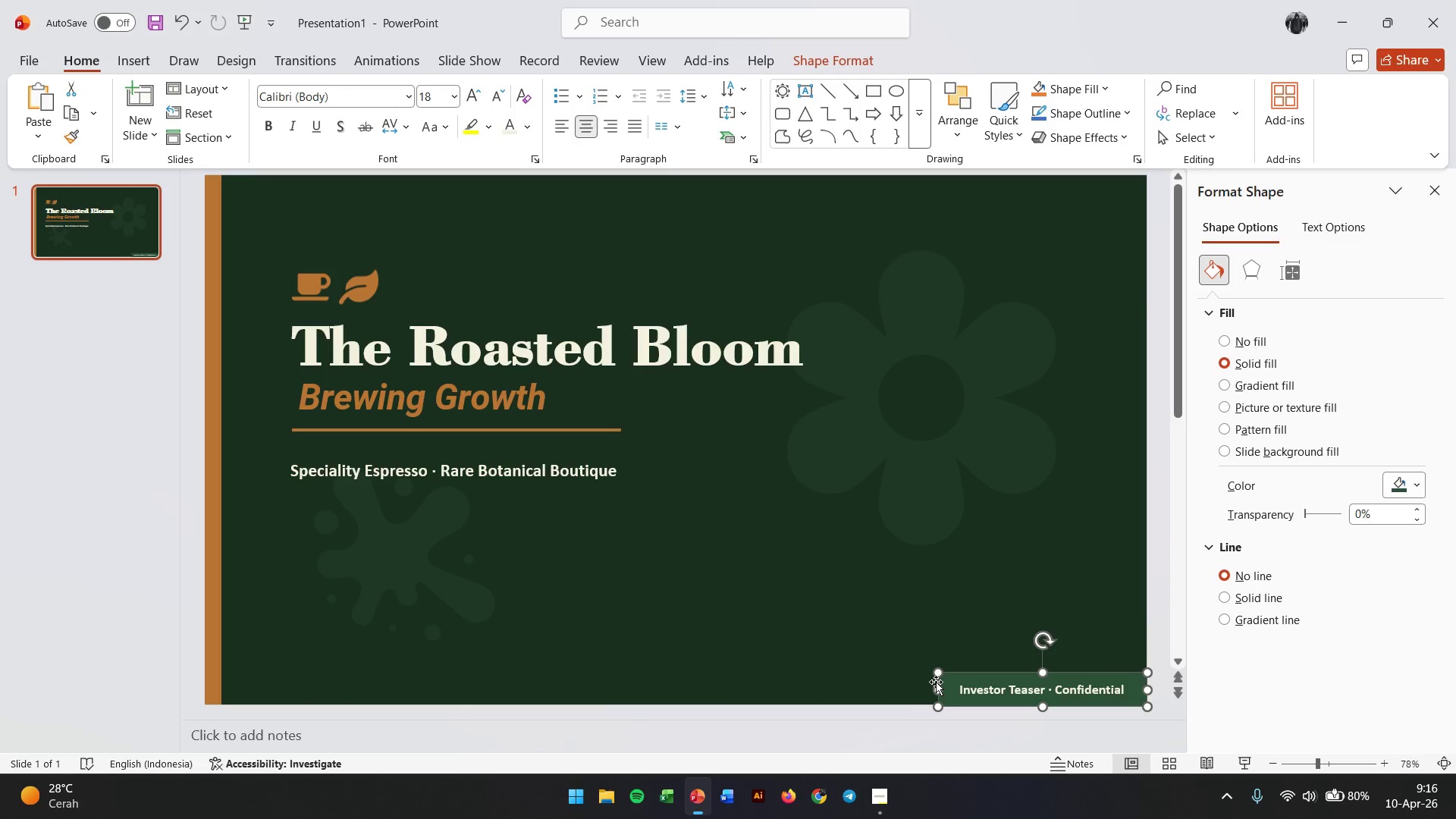 
key(ArrowUp)
 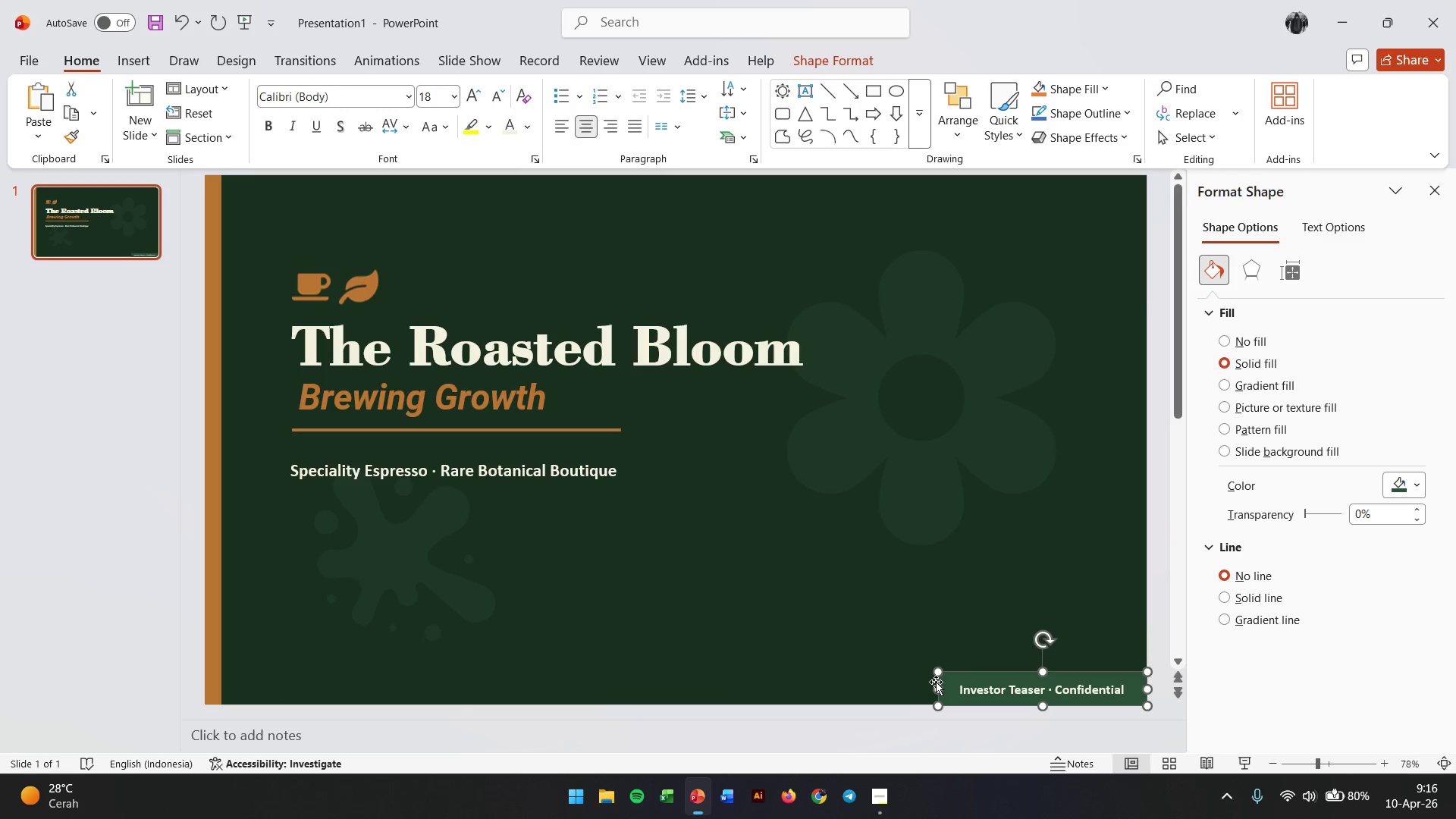 
key(ArrowUp)
 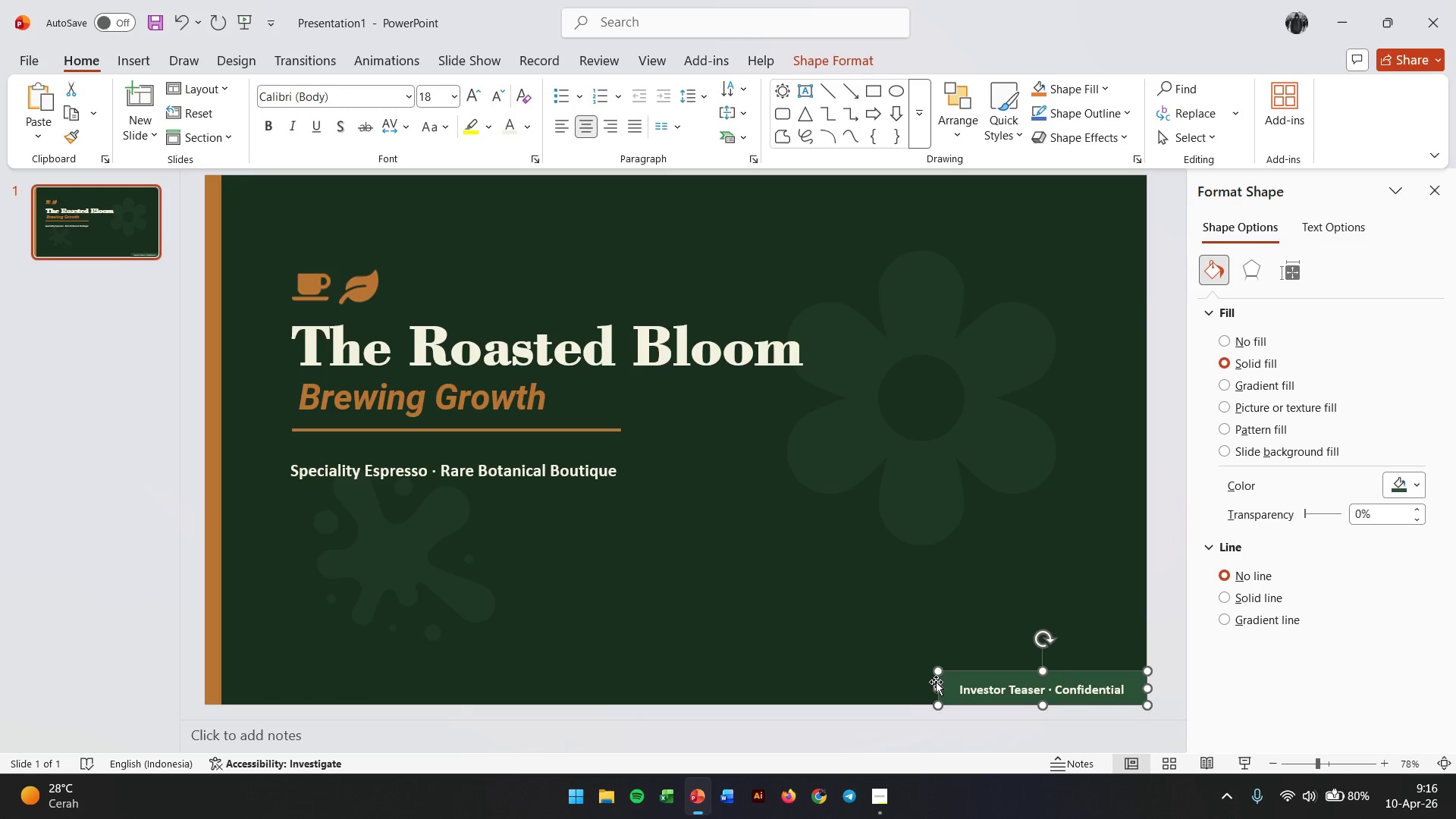 
key(ArrowUp)
 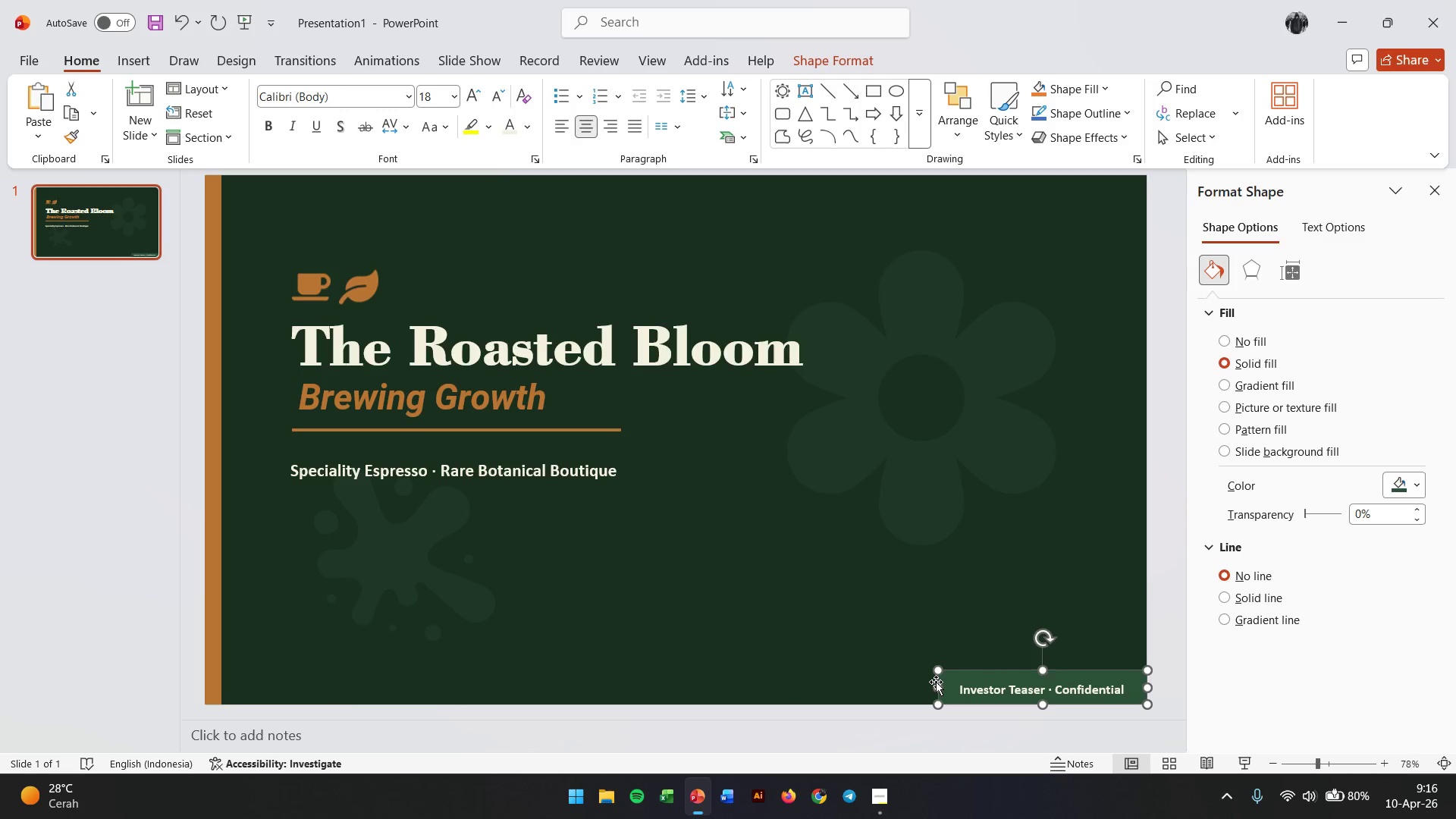 
key(ArrowUp)
 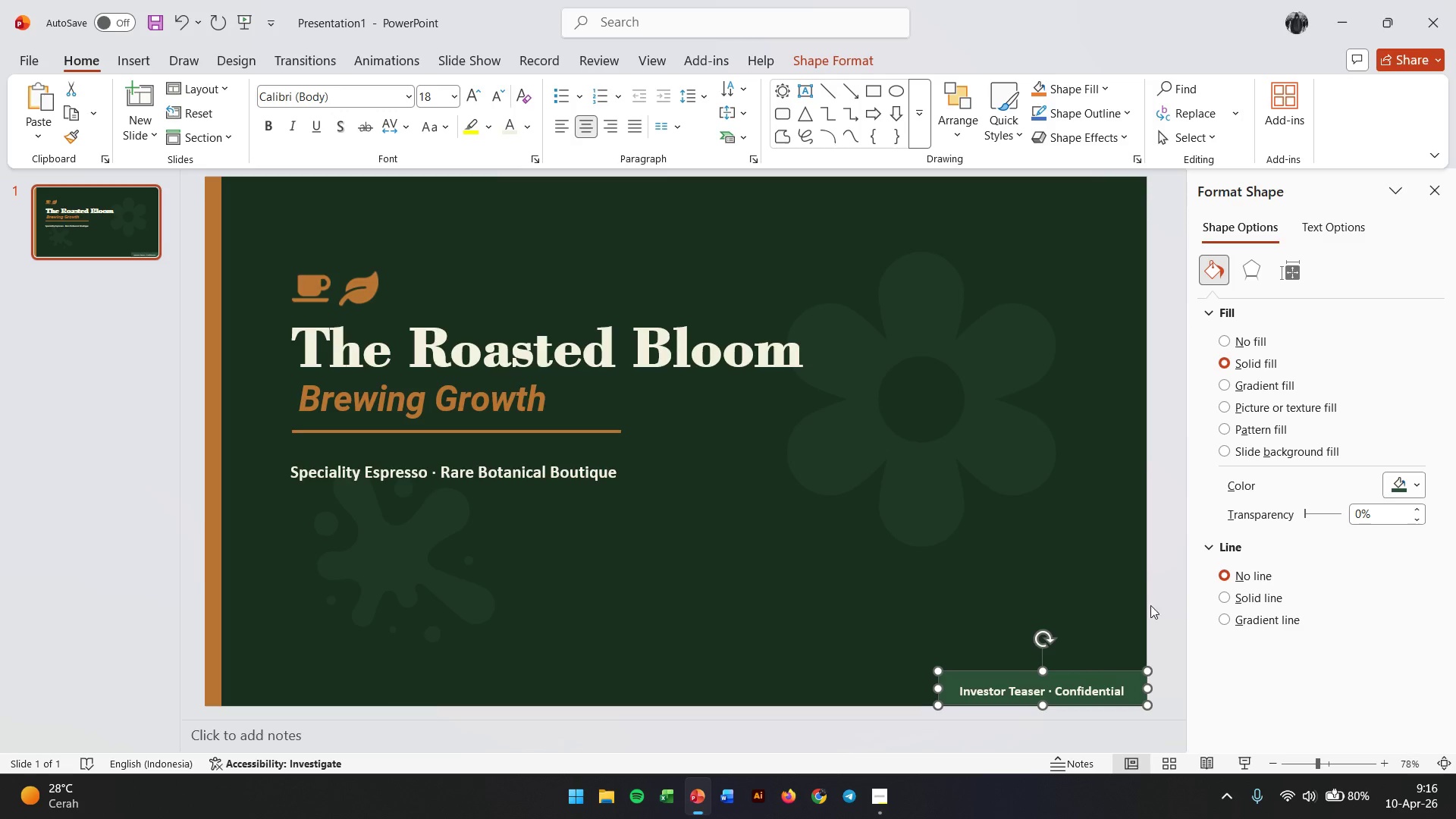 
left_click([1159, 576])
 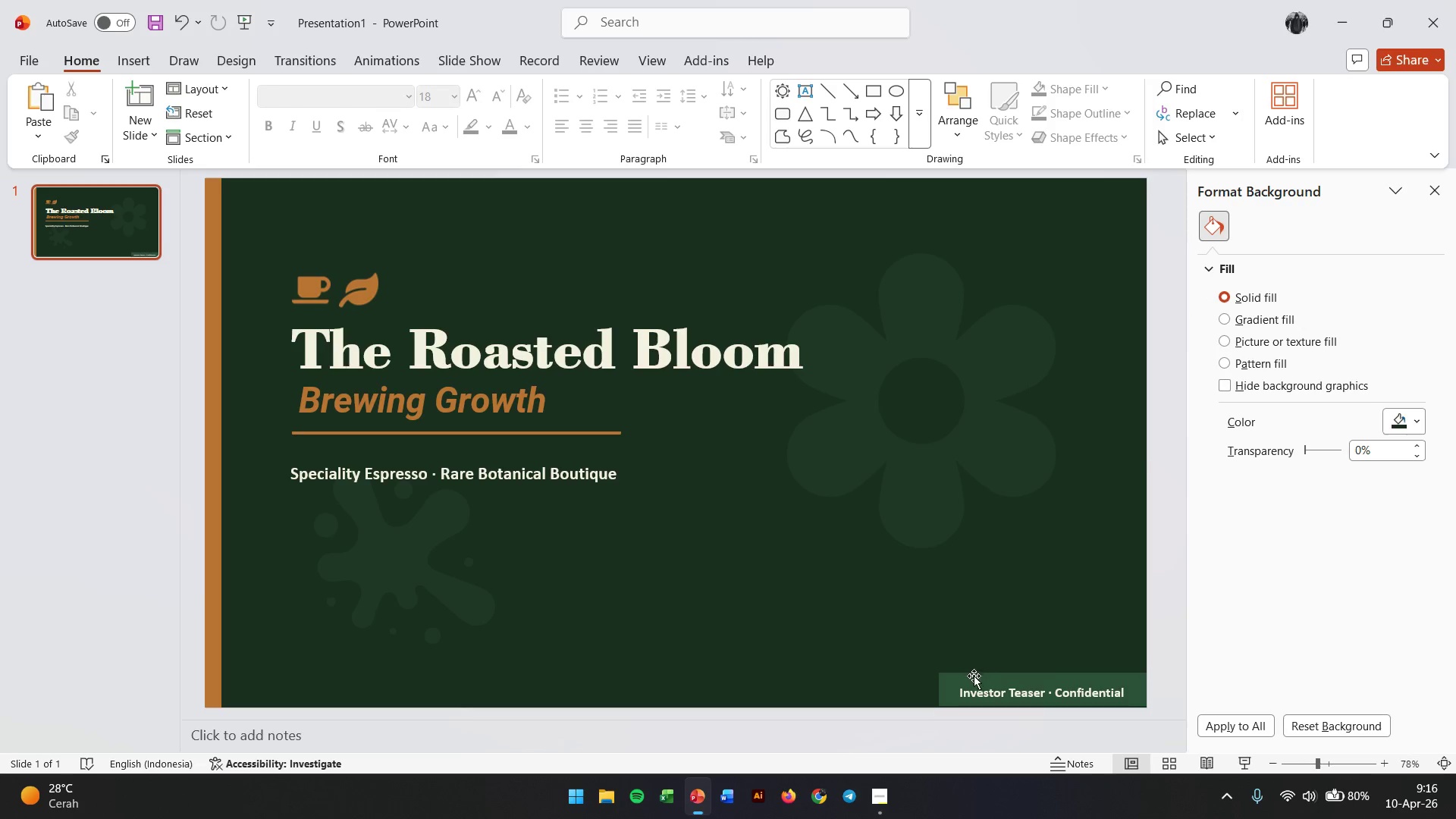 
left_click_drag(start_coordinate=[940, 686], to_coordinate=[1080, 602])
 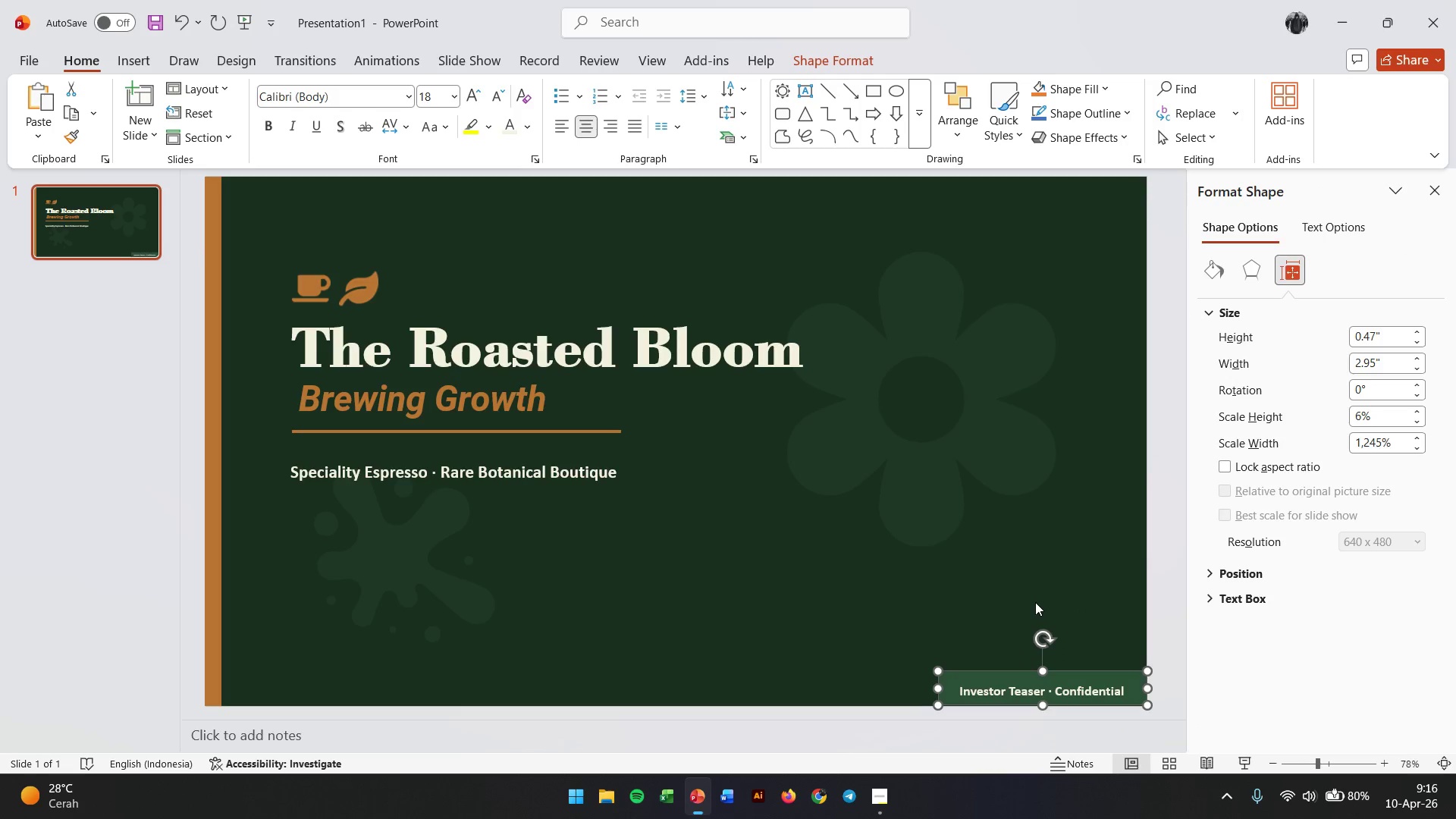 
right_click([945, 680])
 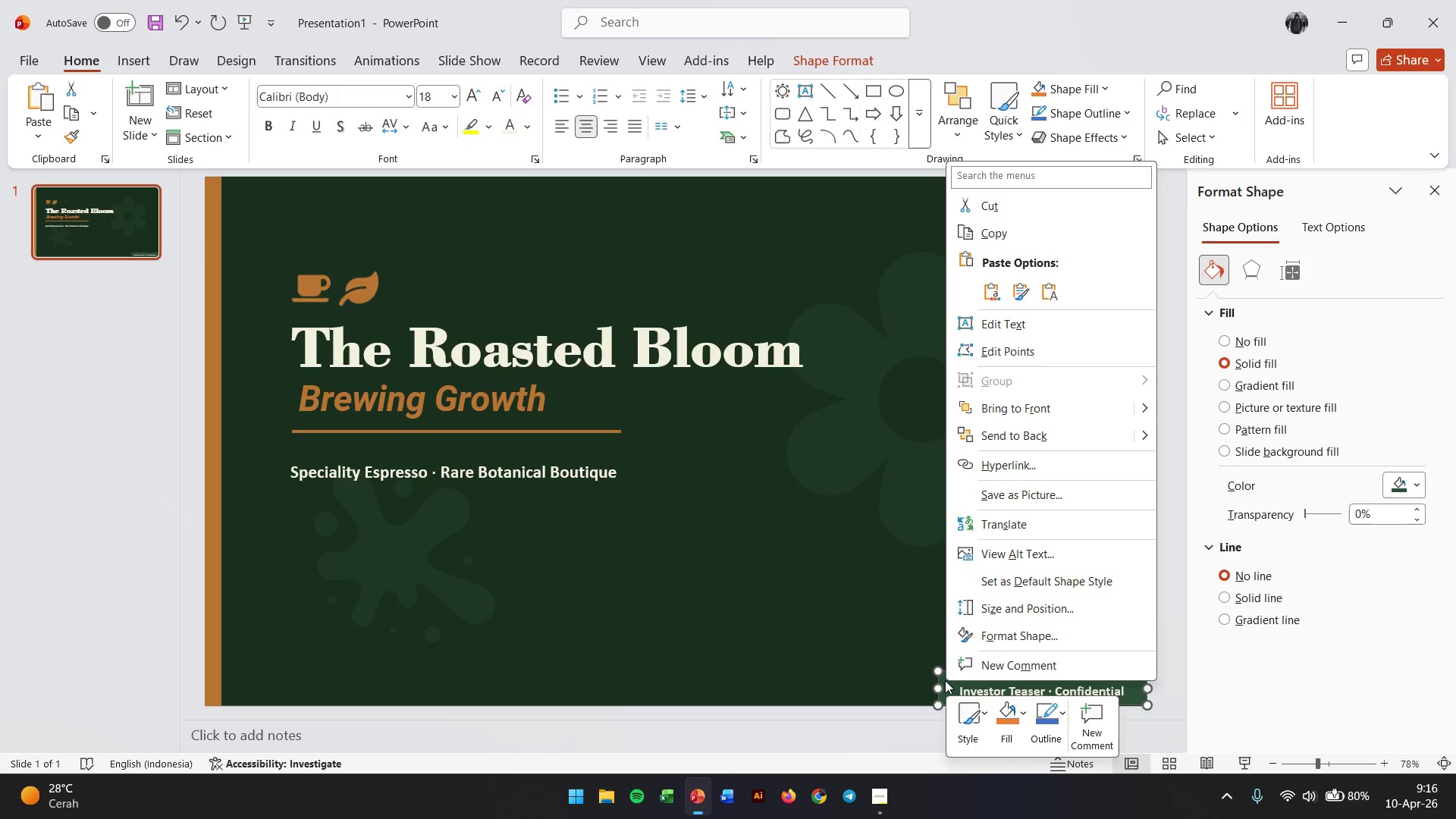 
left_click([1080, 602])
 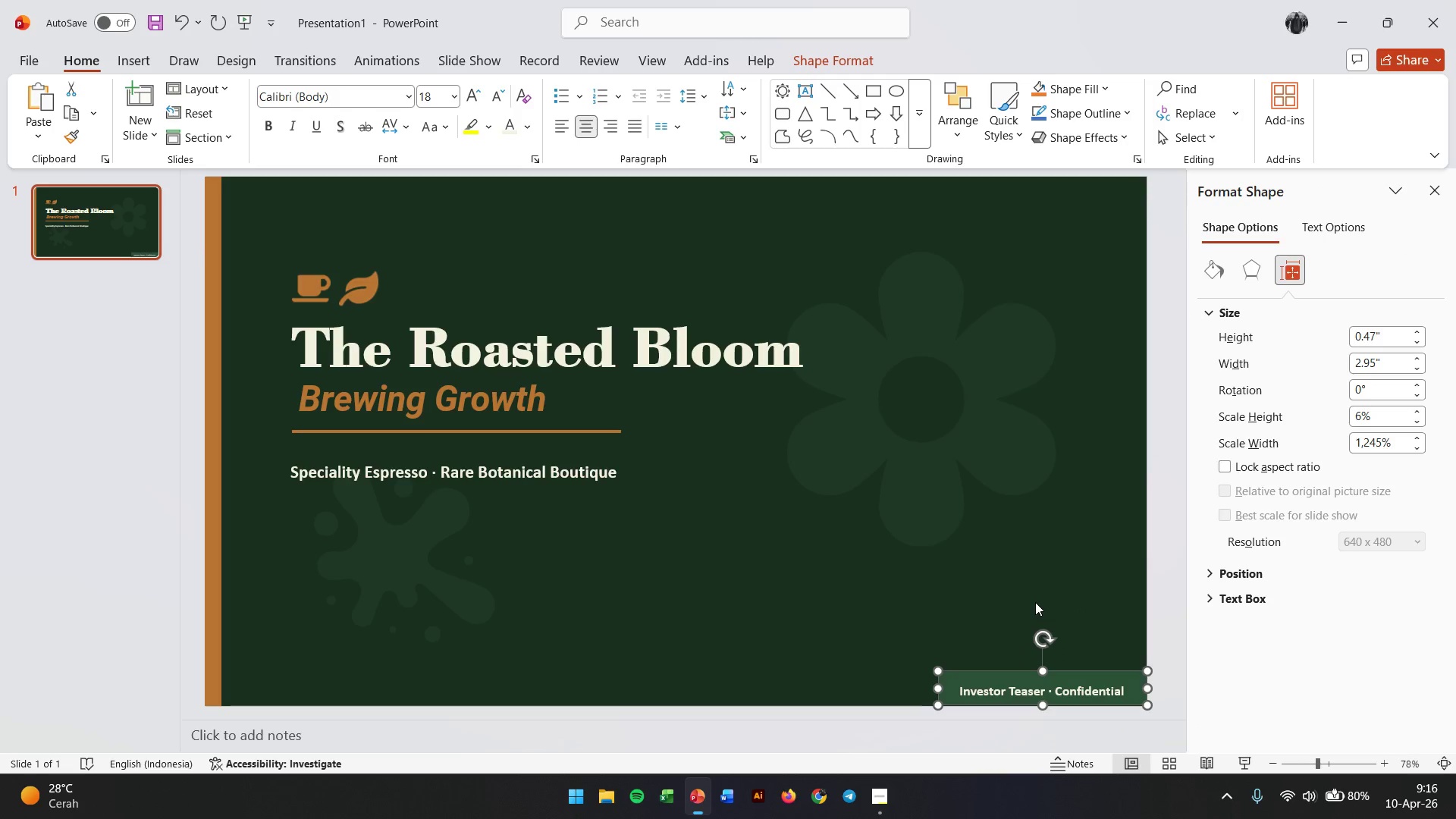 
left_click([1209, 573])
 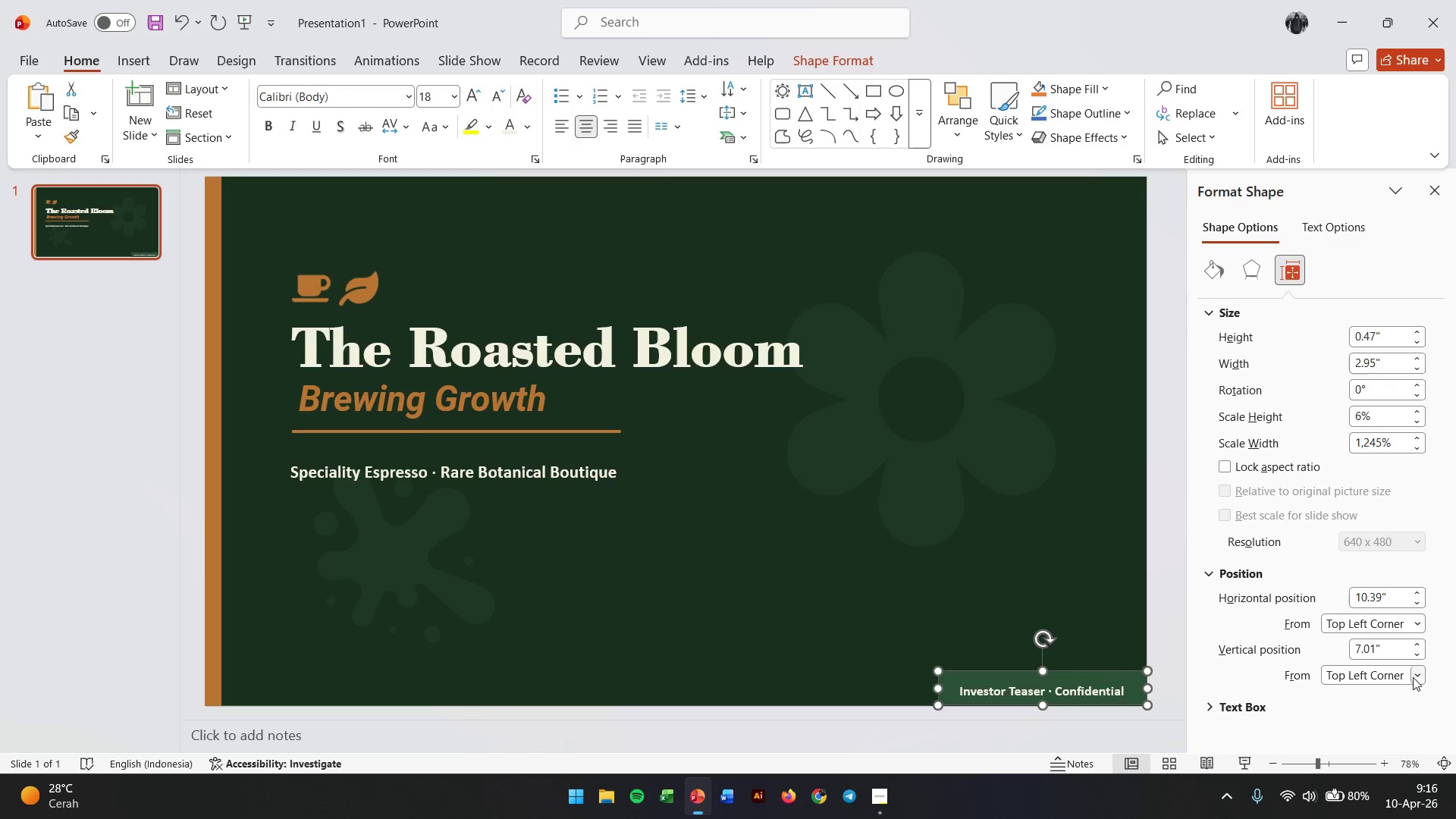 
wait(6.52)
 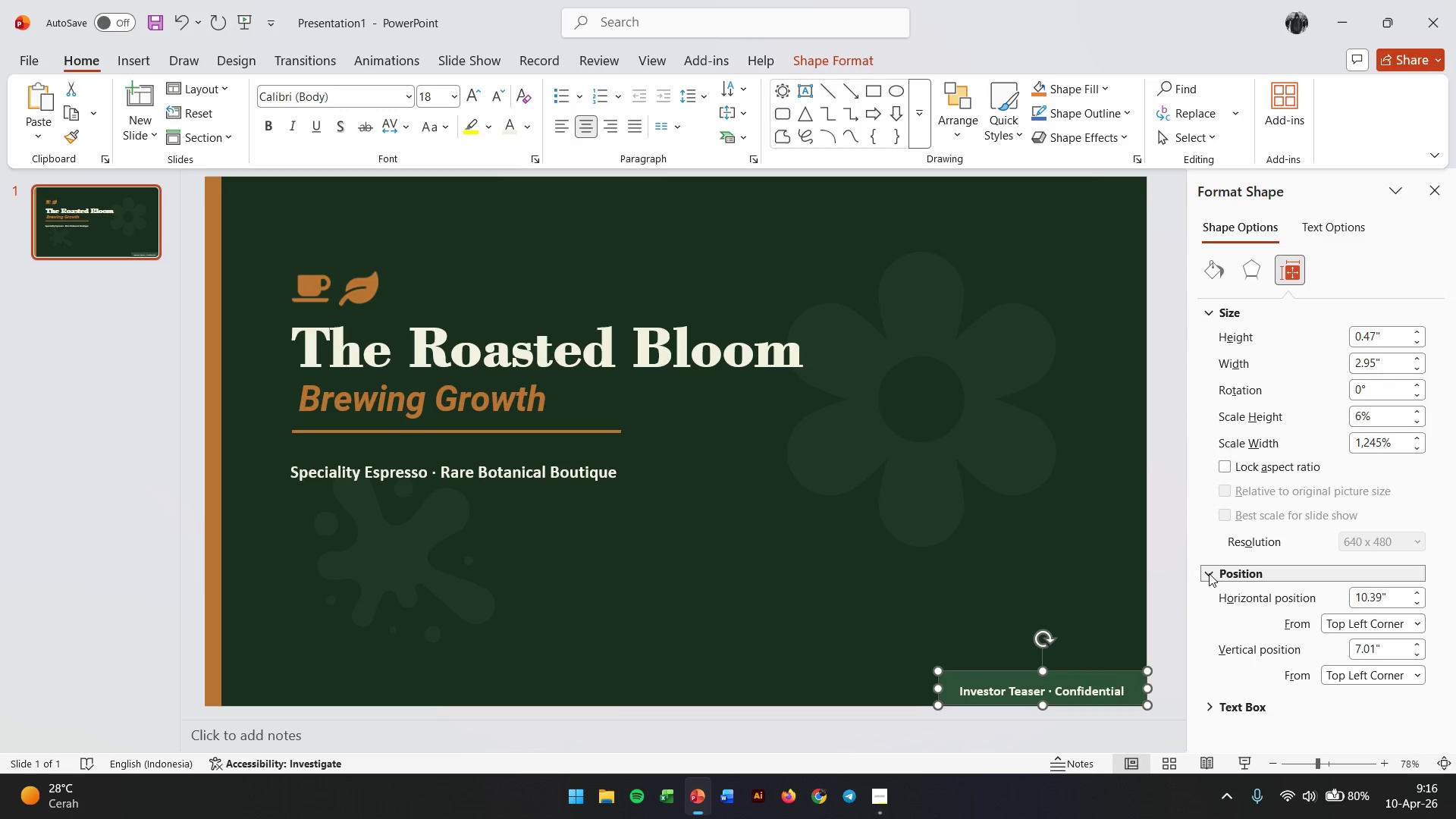 
left_click([1040, 736])
 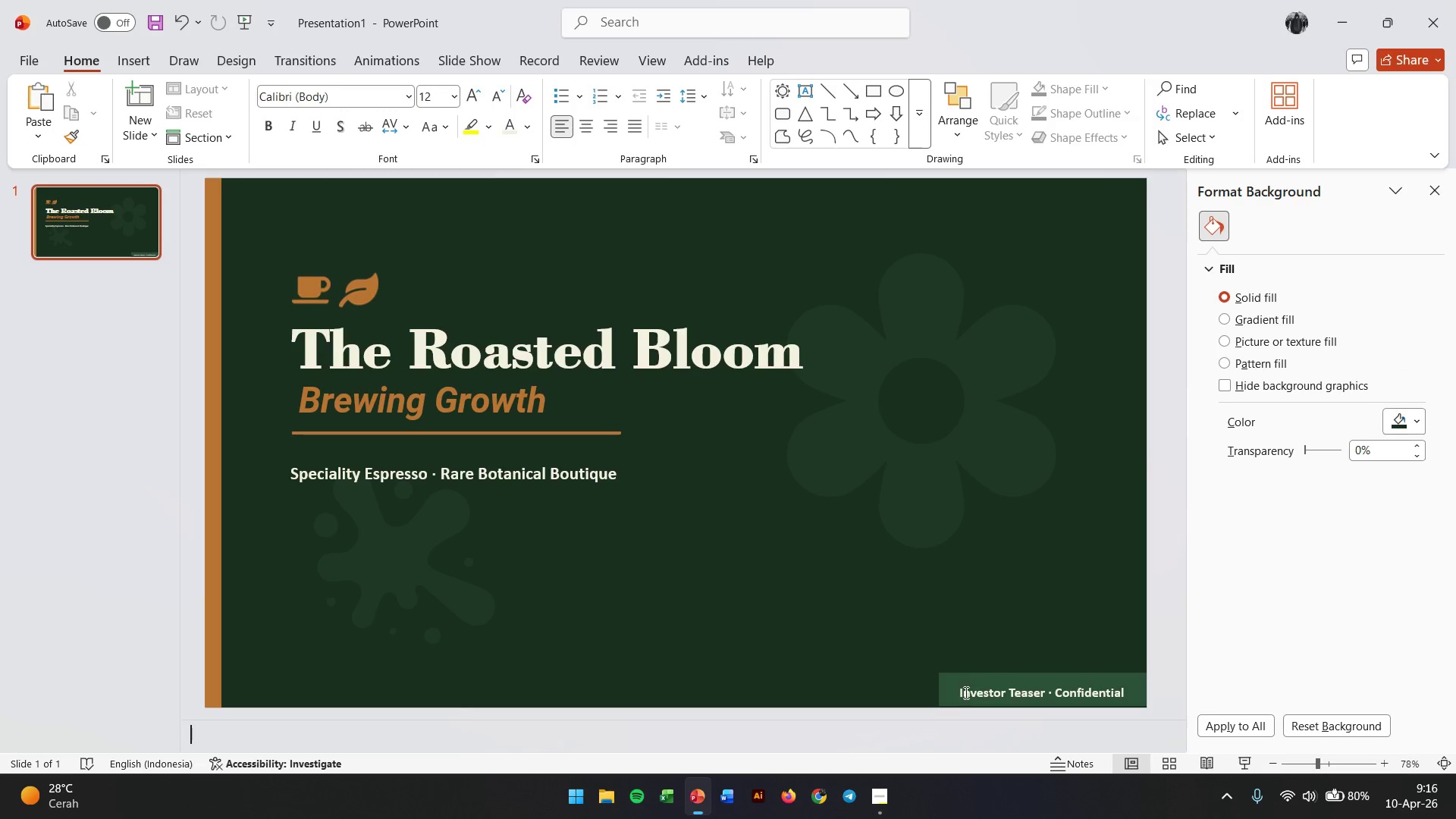 
left_click([954, 684])
 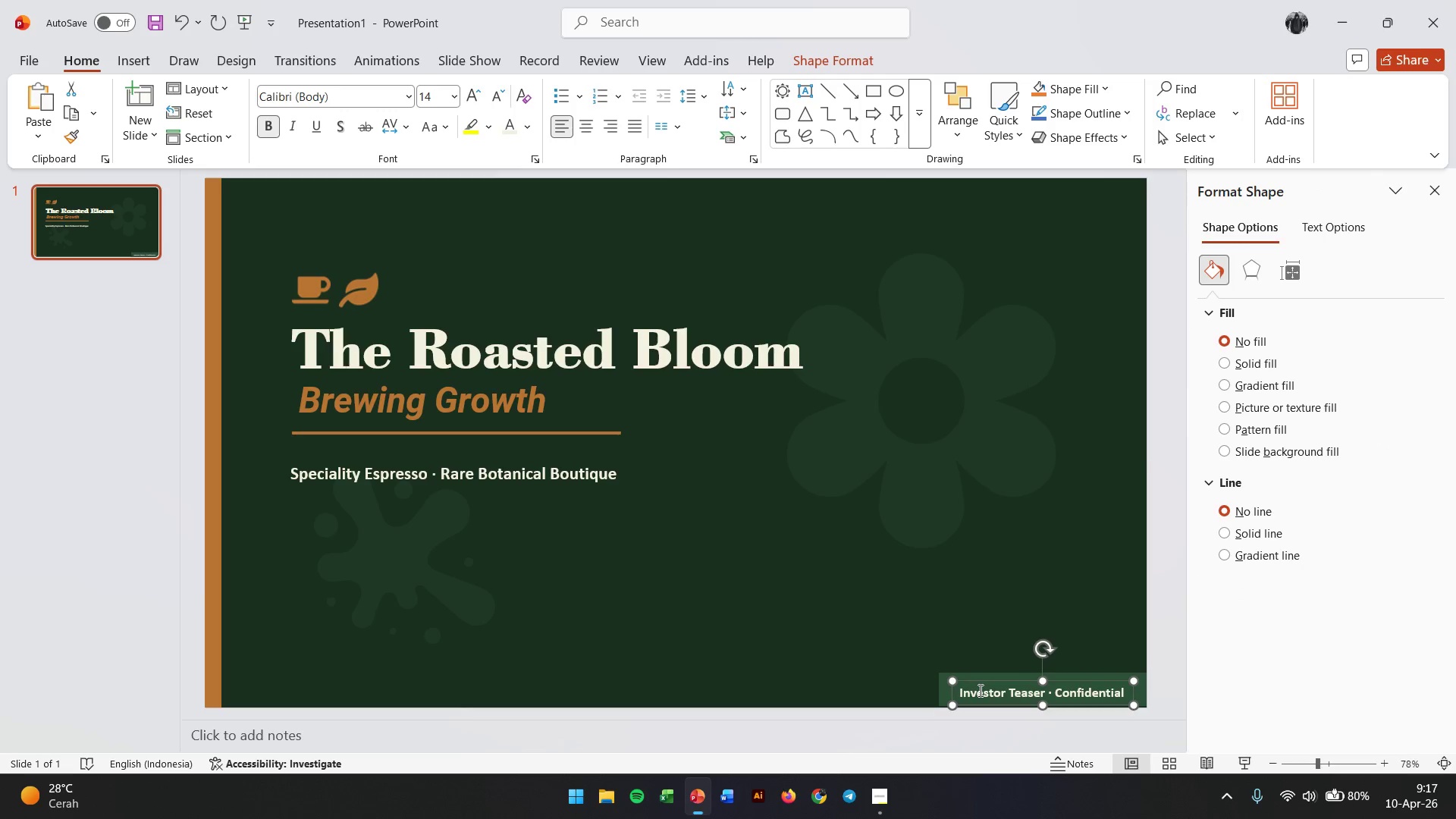 
key(ArrowUp)
 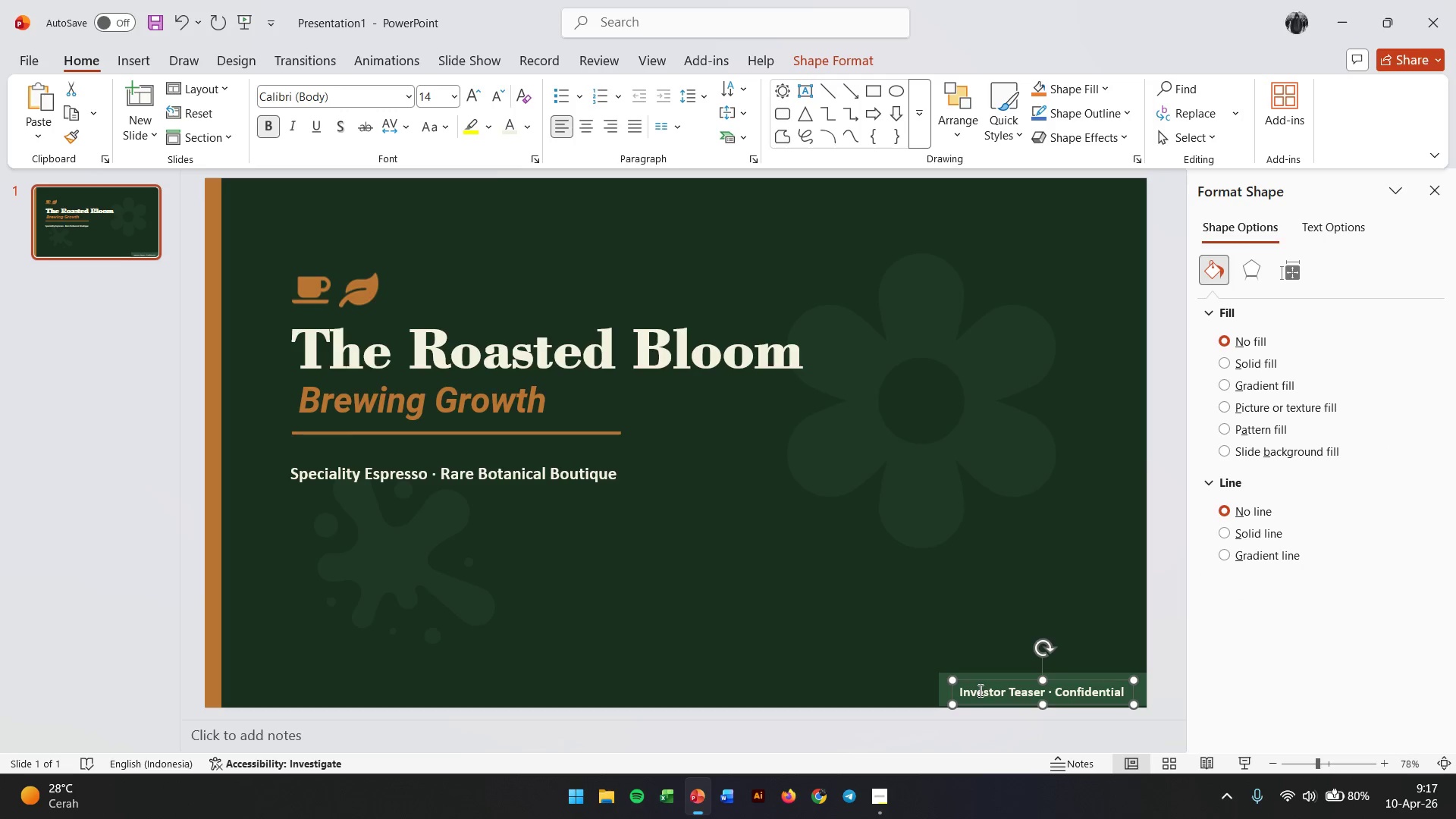 
key(ArrowUp)
 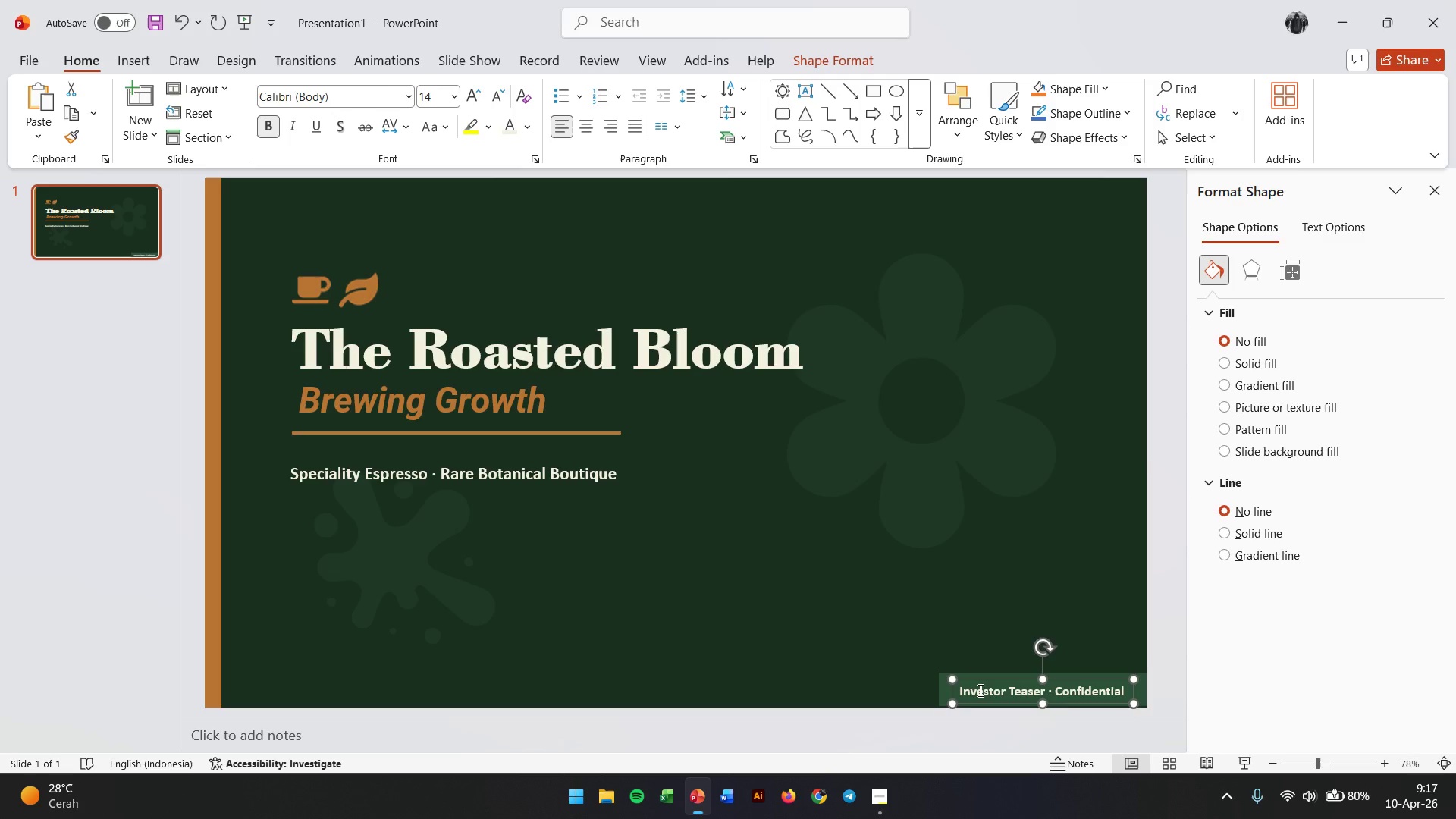 
key(ArrowUp)
 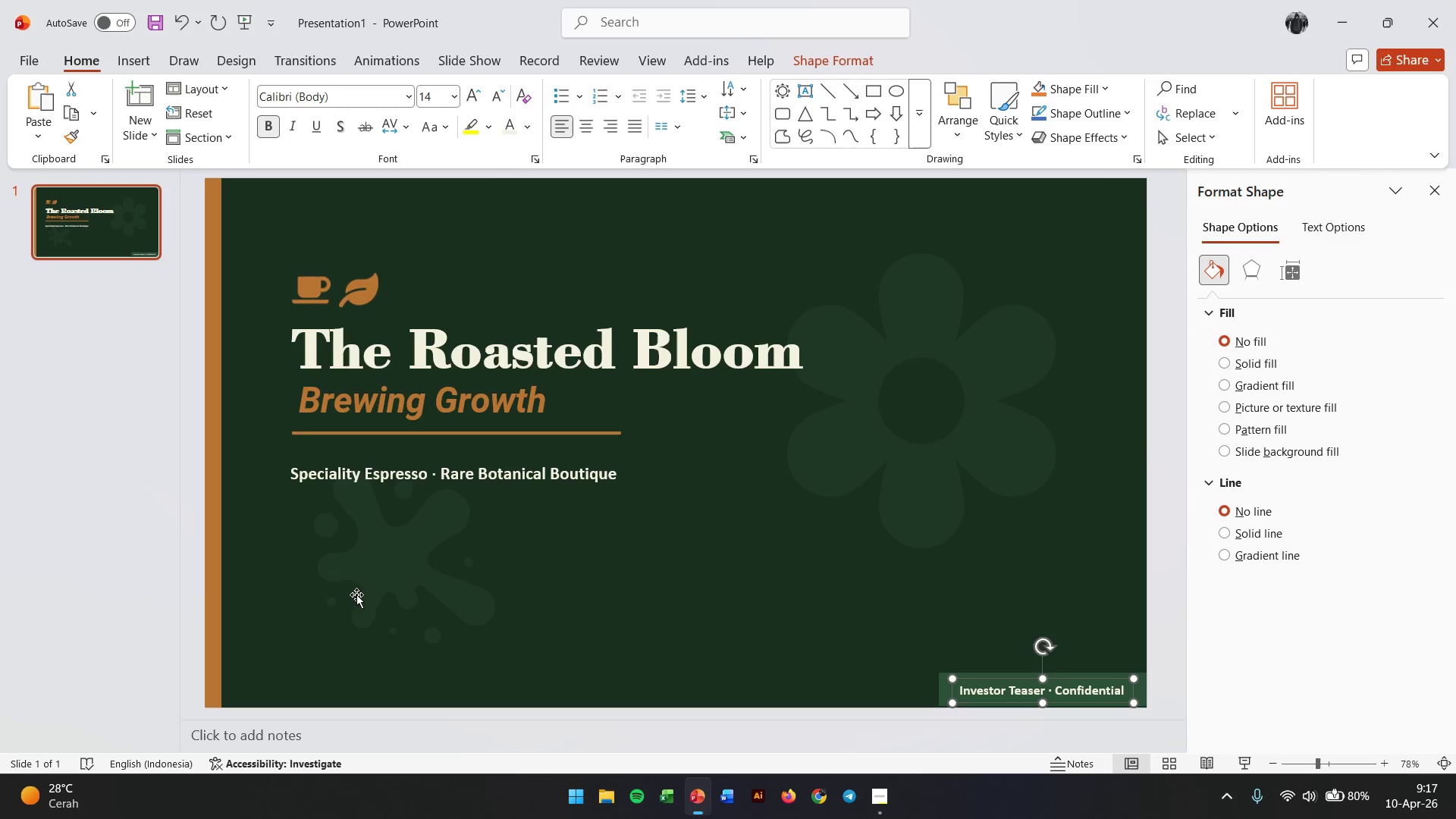 
left_click([153, 616])
 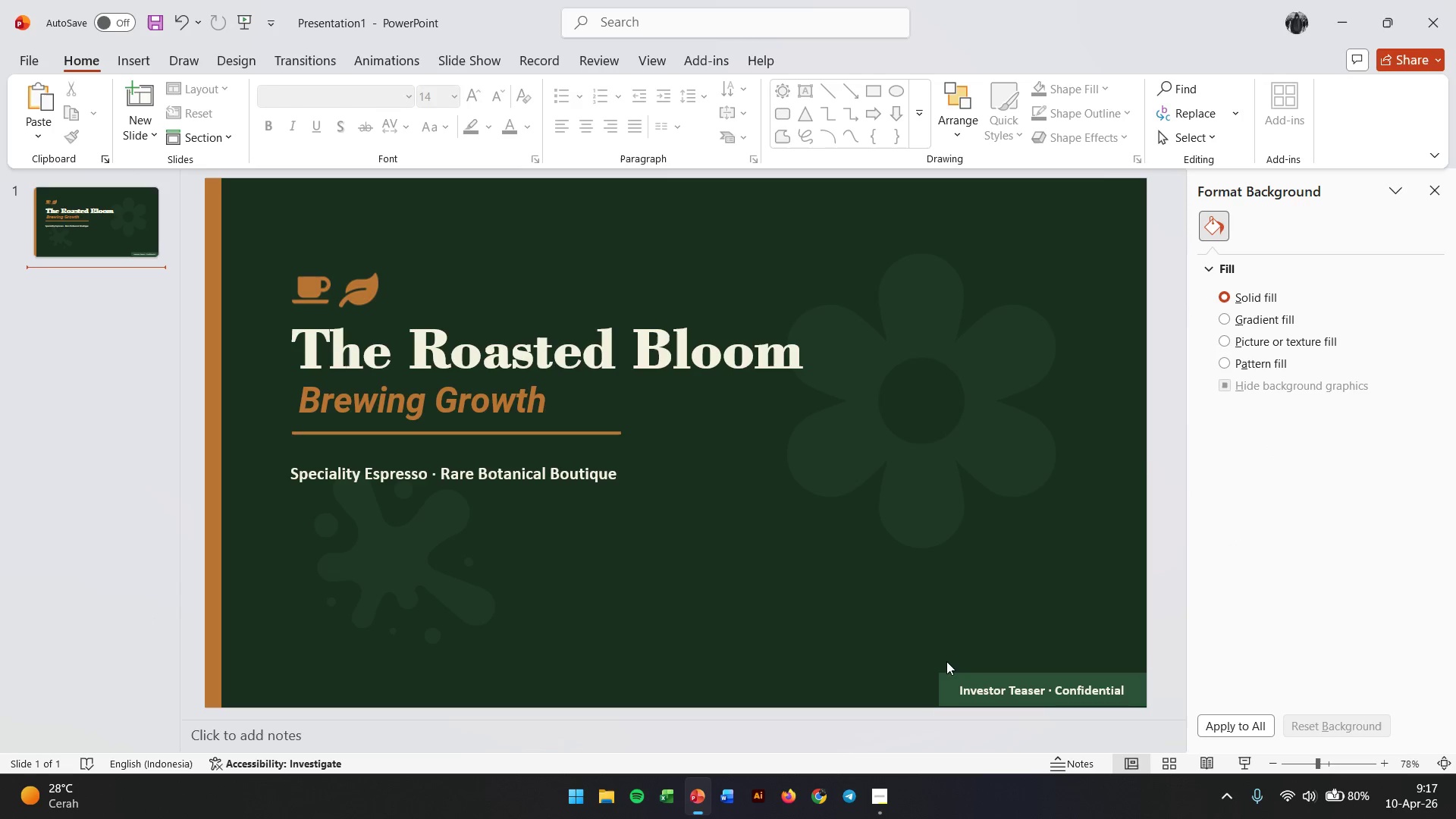 
left_click_drag(start_coordinate=[949, 686], to_coordinate=[945, 635])
 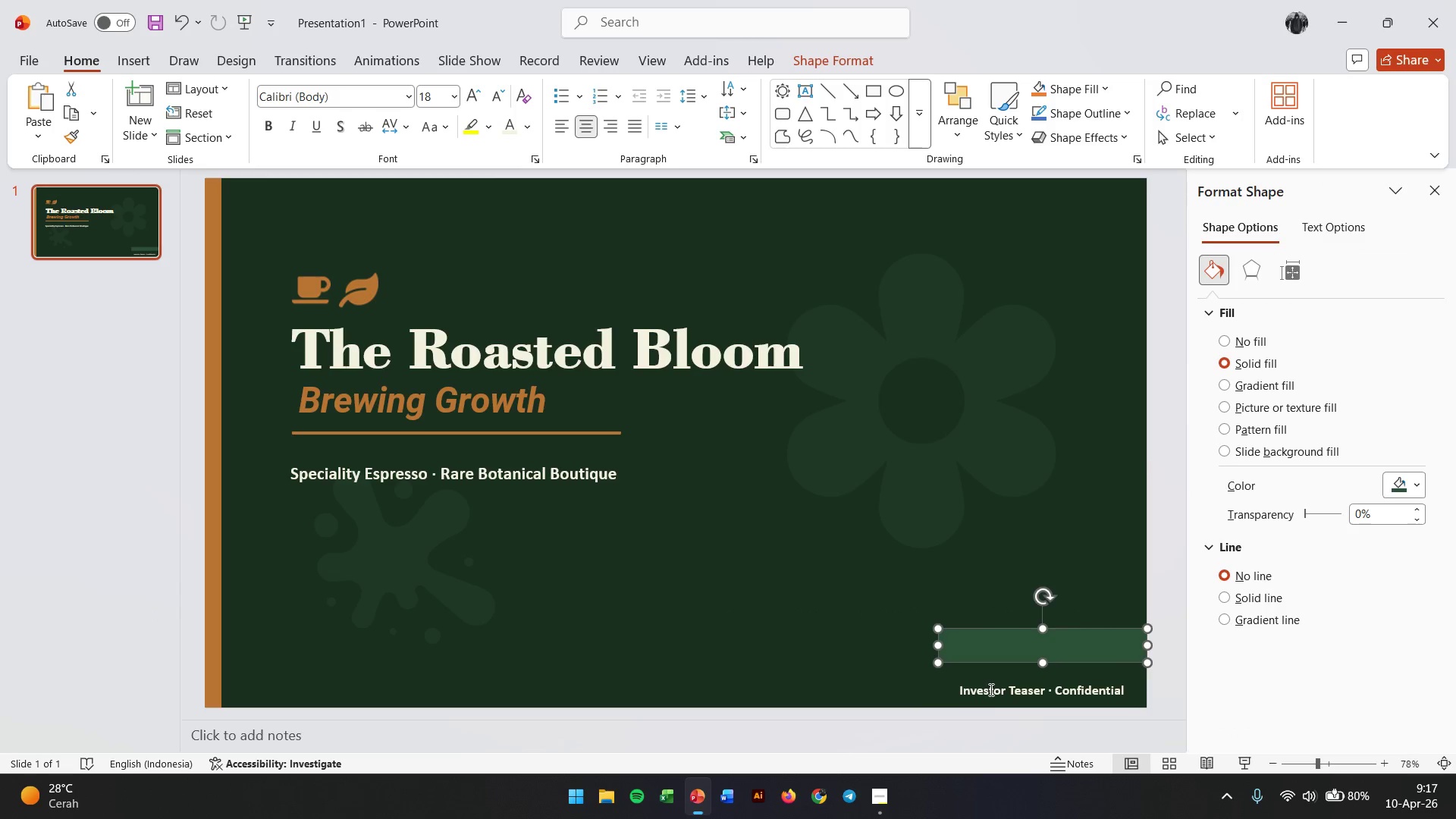 
left_click([990, 699])
 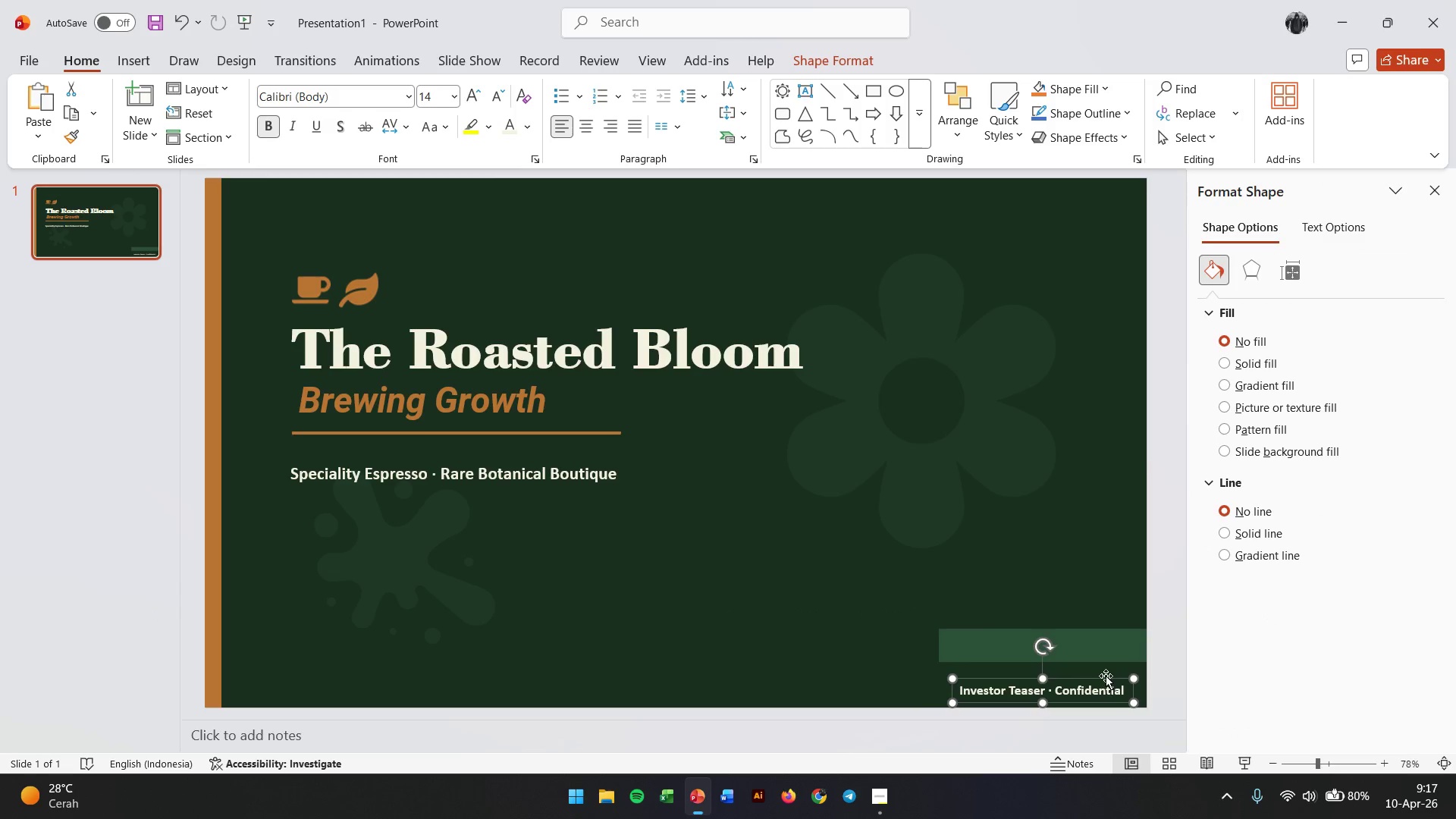 
left_click_drag(start_coordinate=[1106, 678], to_coordinate=[1112, 632])
 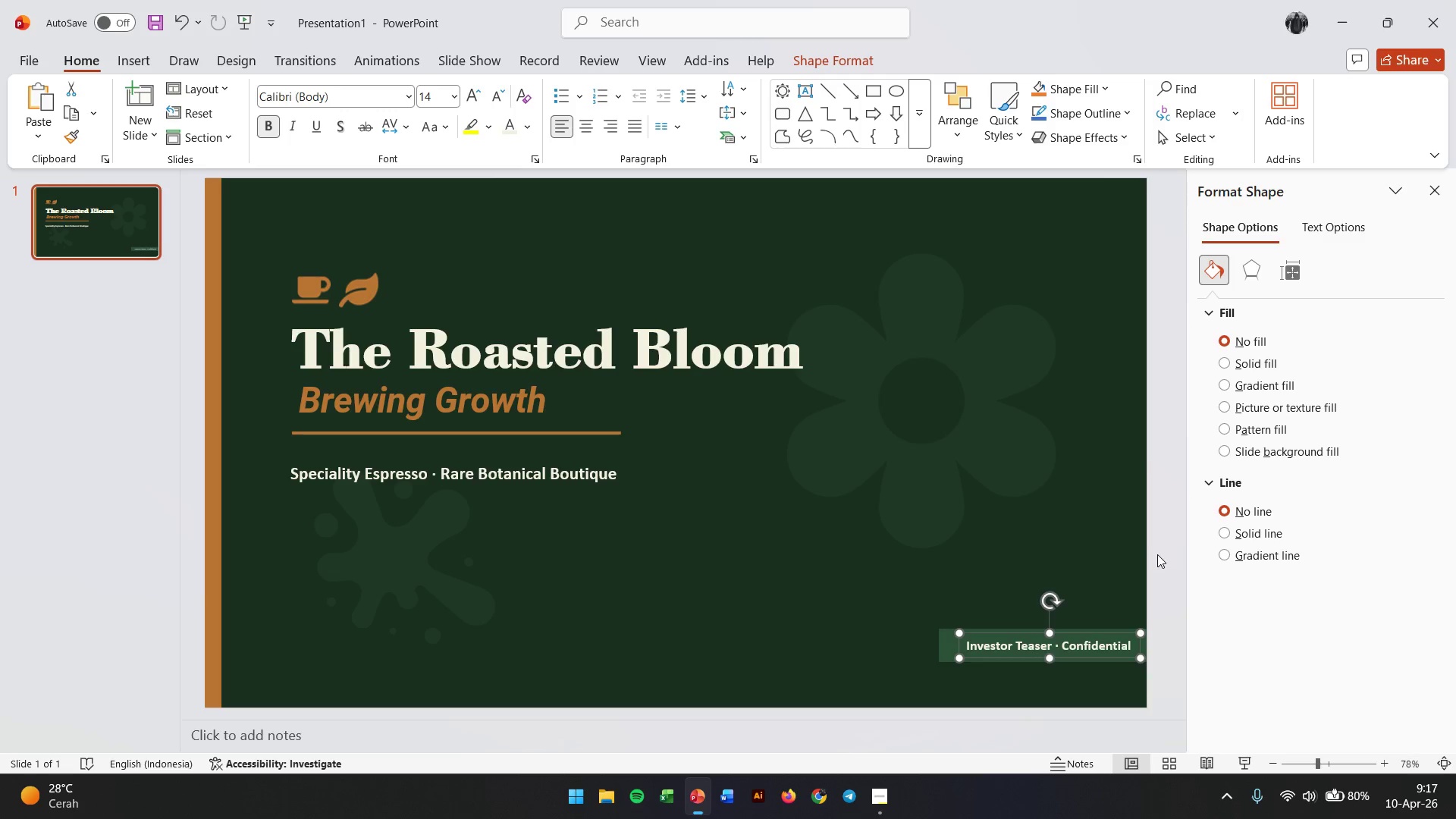 
left_click([1157, 554])
 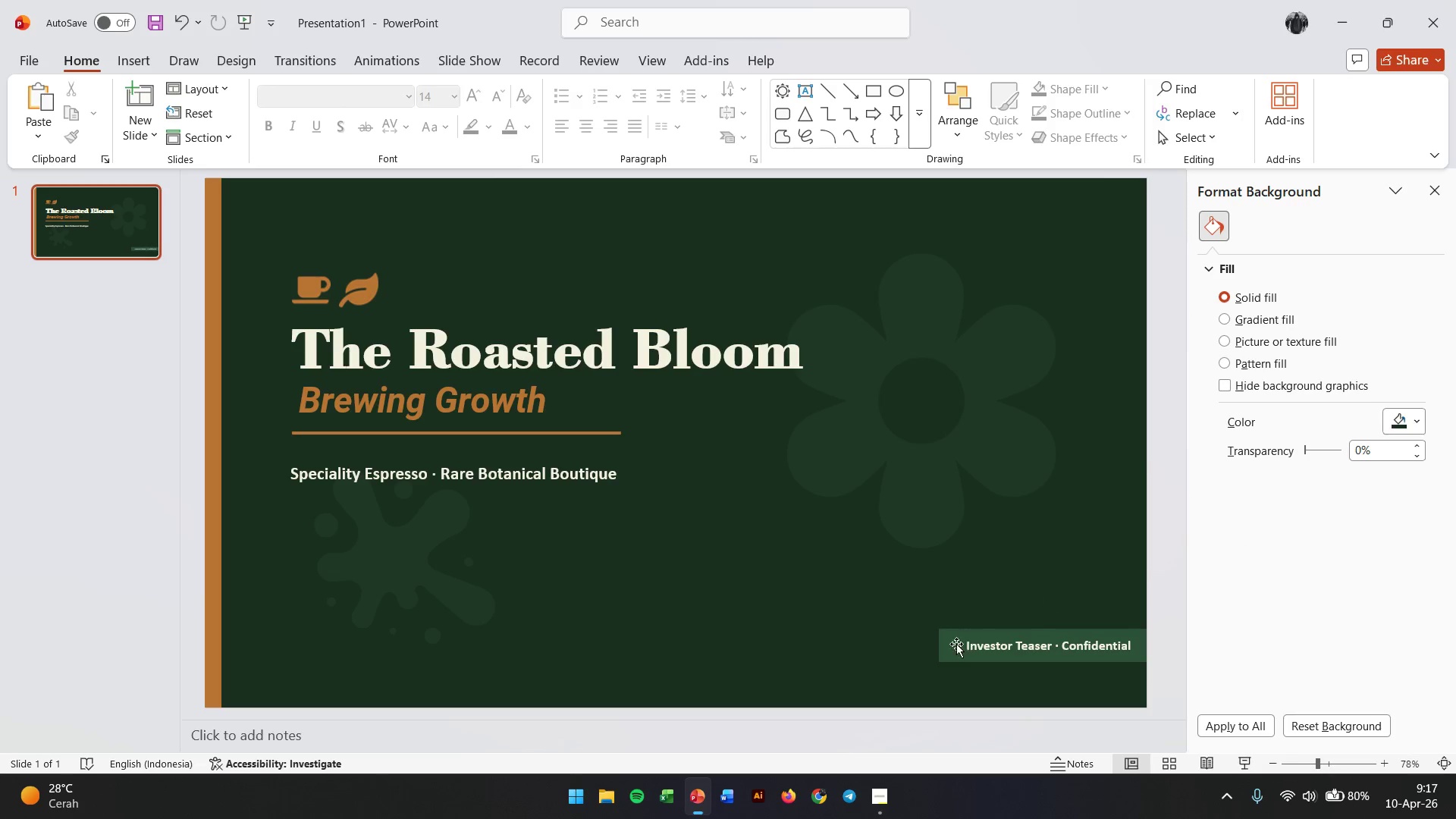 
left_click([947, 651])
 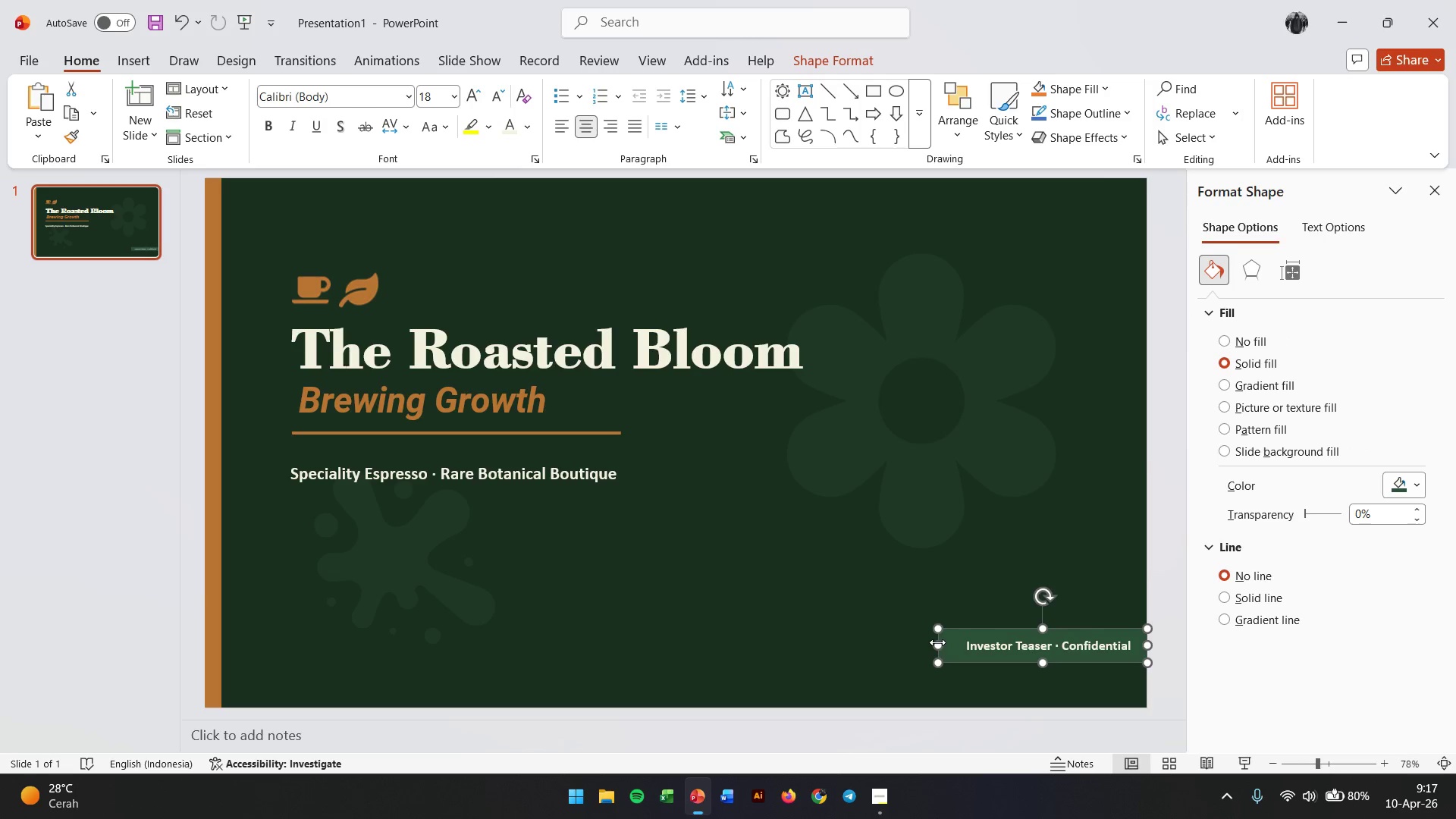 
left_click_drag(start_coordinate=[937, 642], to_coordinate=[954, 642])
 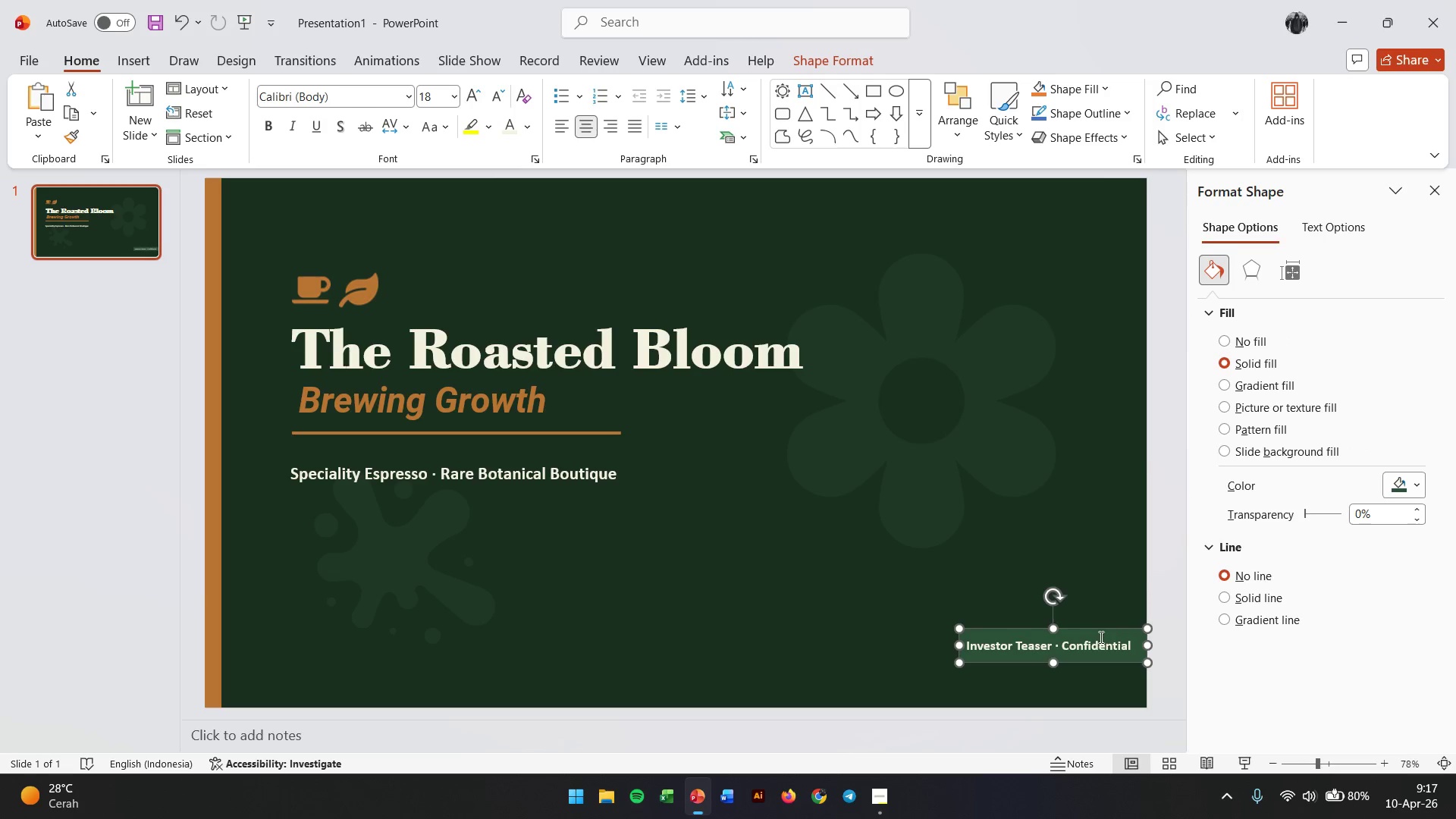 
left_click([1096, 643])
 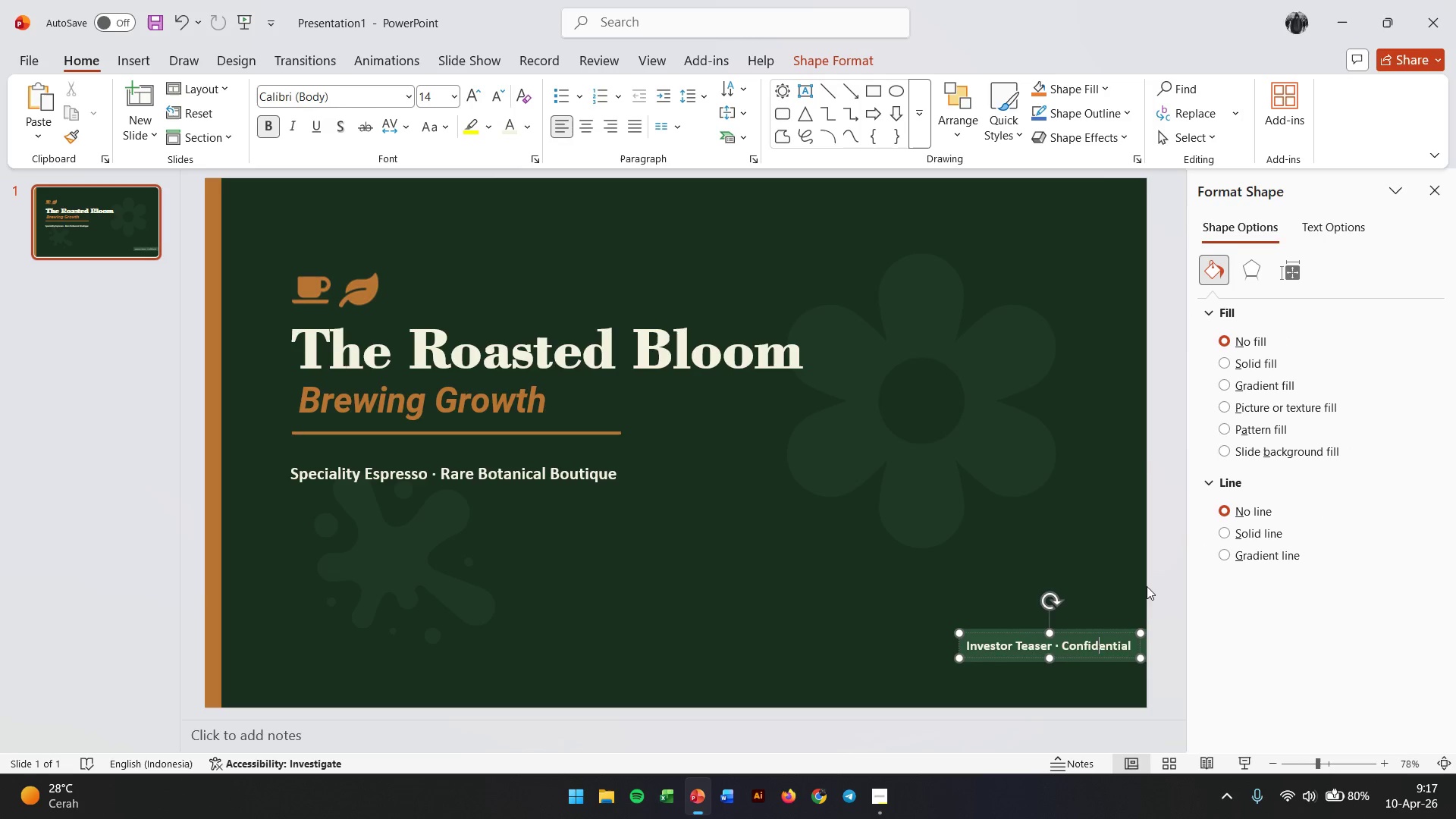 
left_click([1166, 579])
 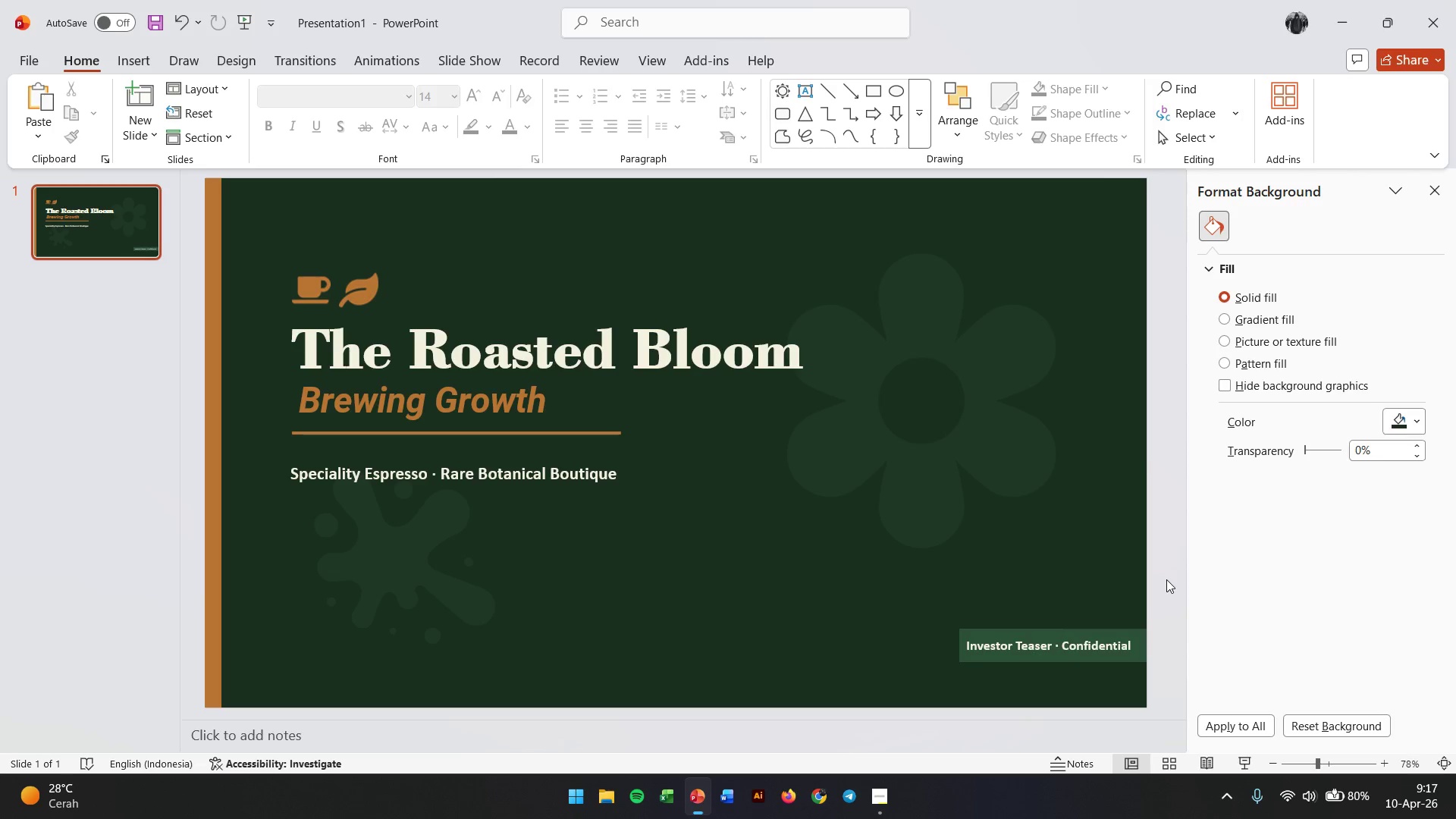 
wait(7.83)
 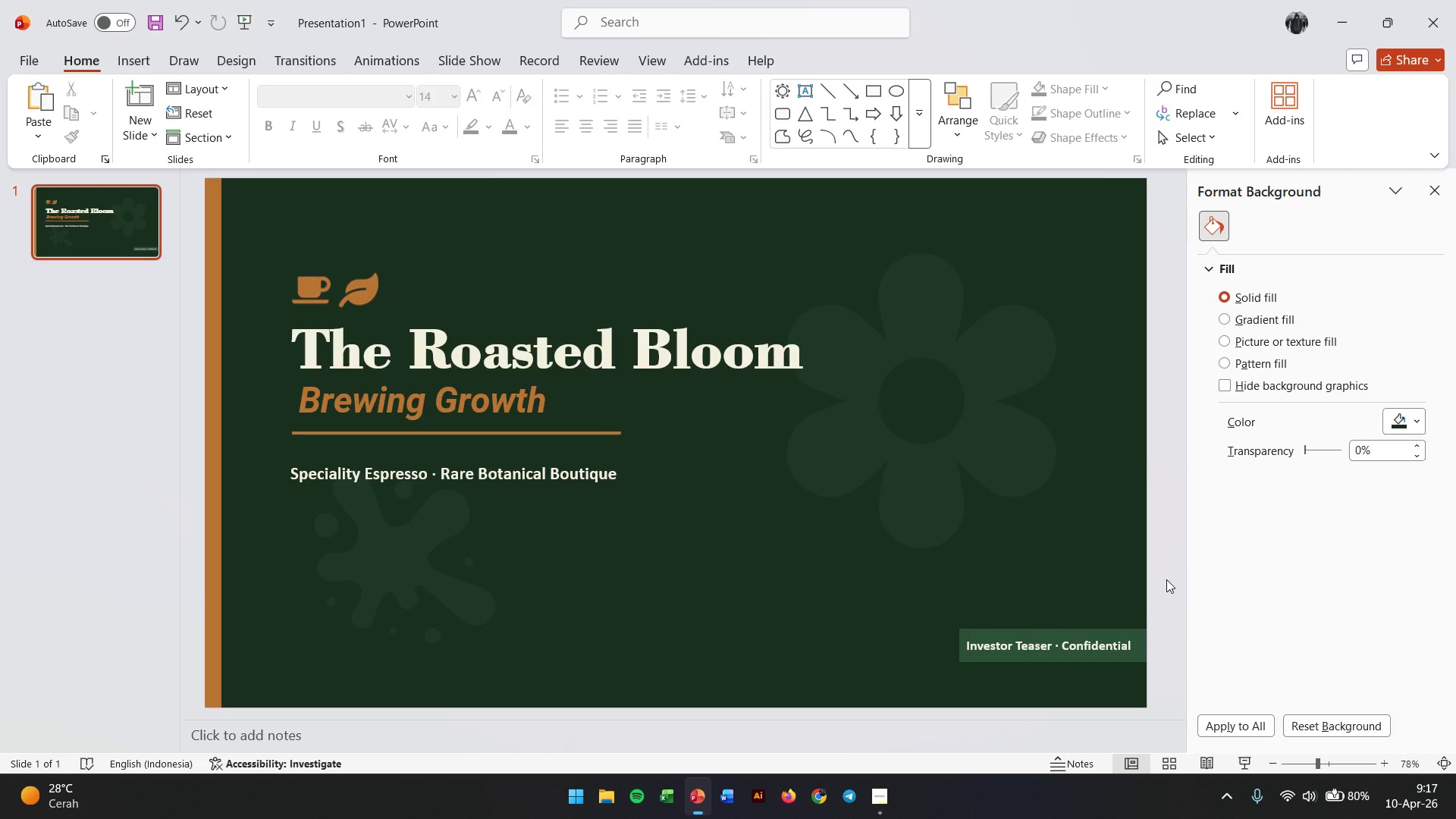 
left_click([1091, 648])
 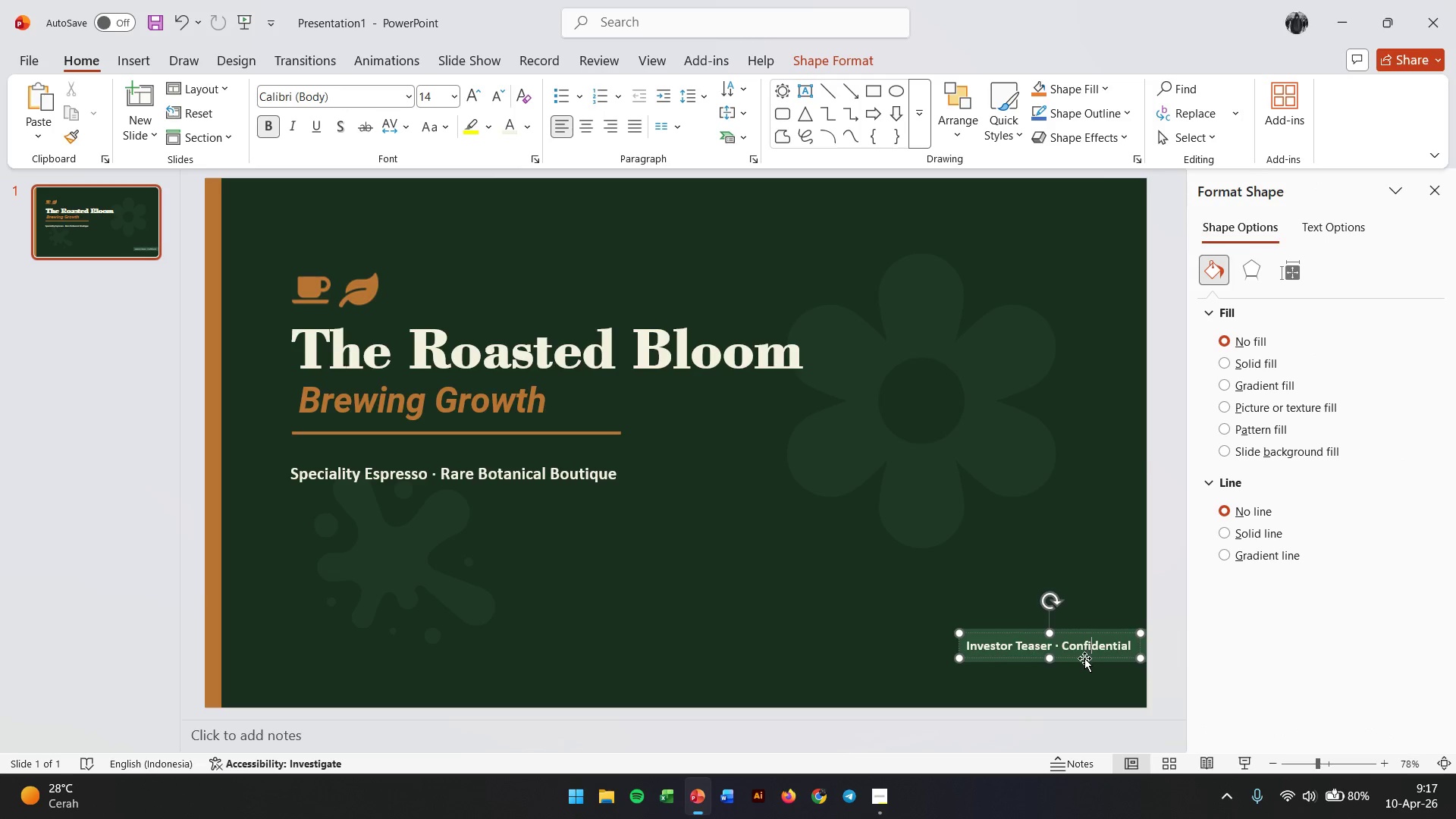 
left_click([1084, 658])
 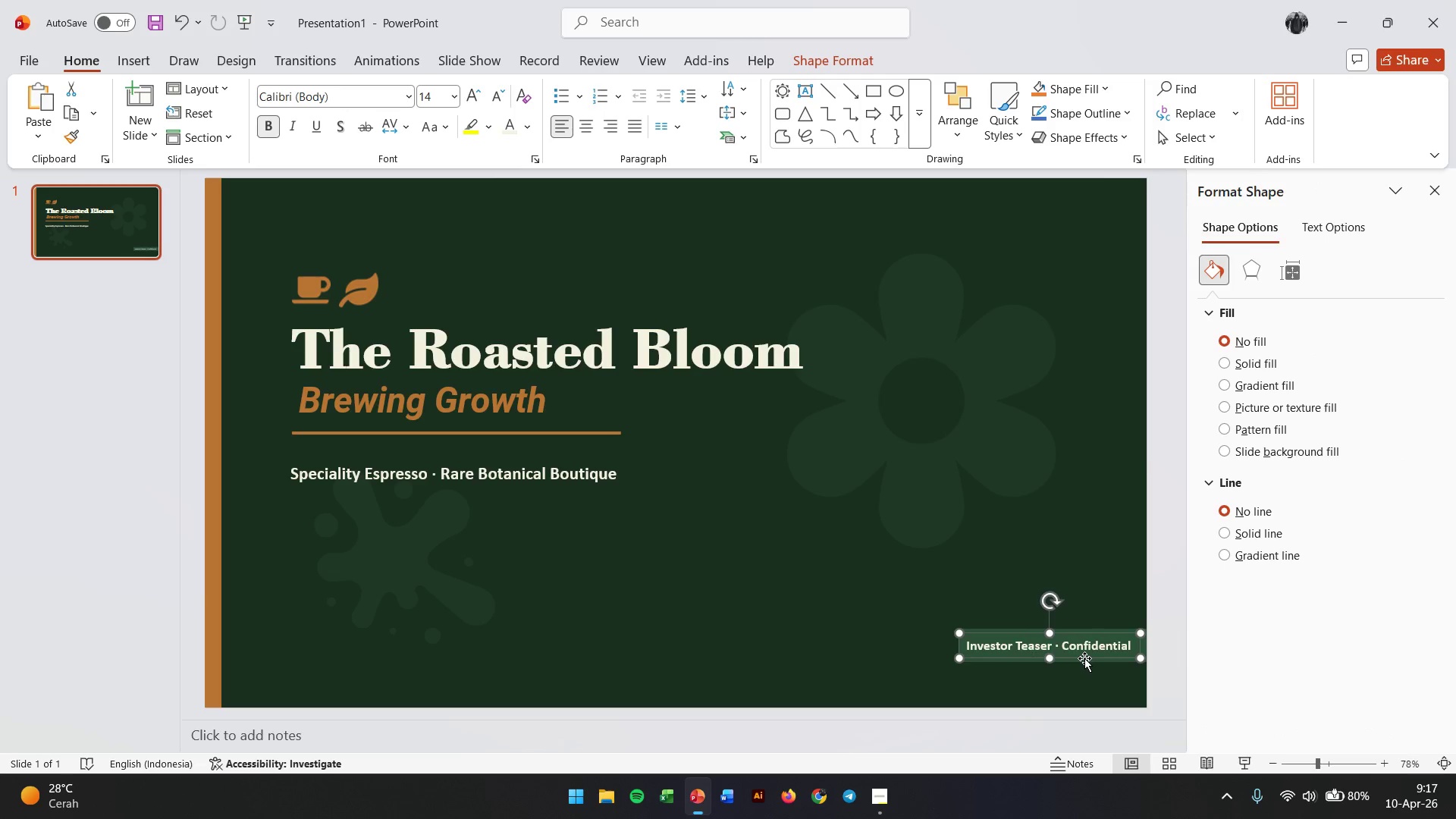 
key(ArrowRight)
 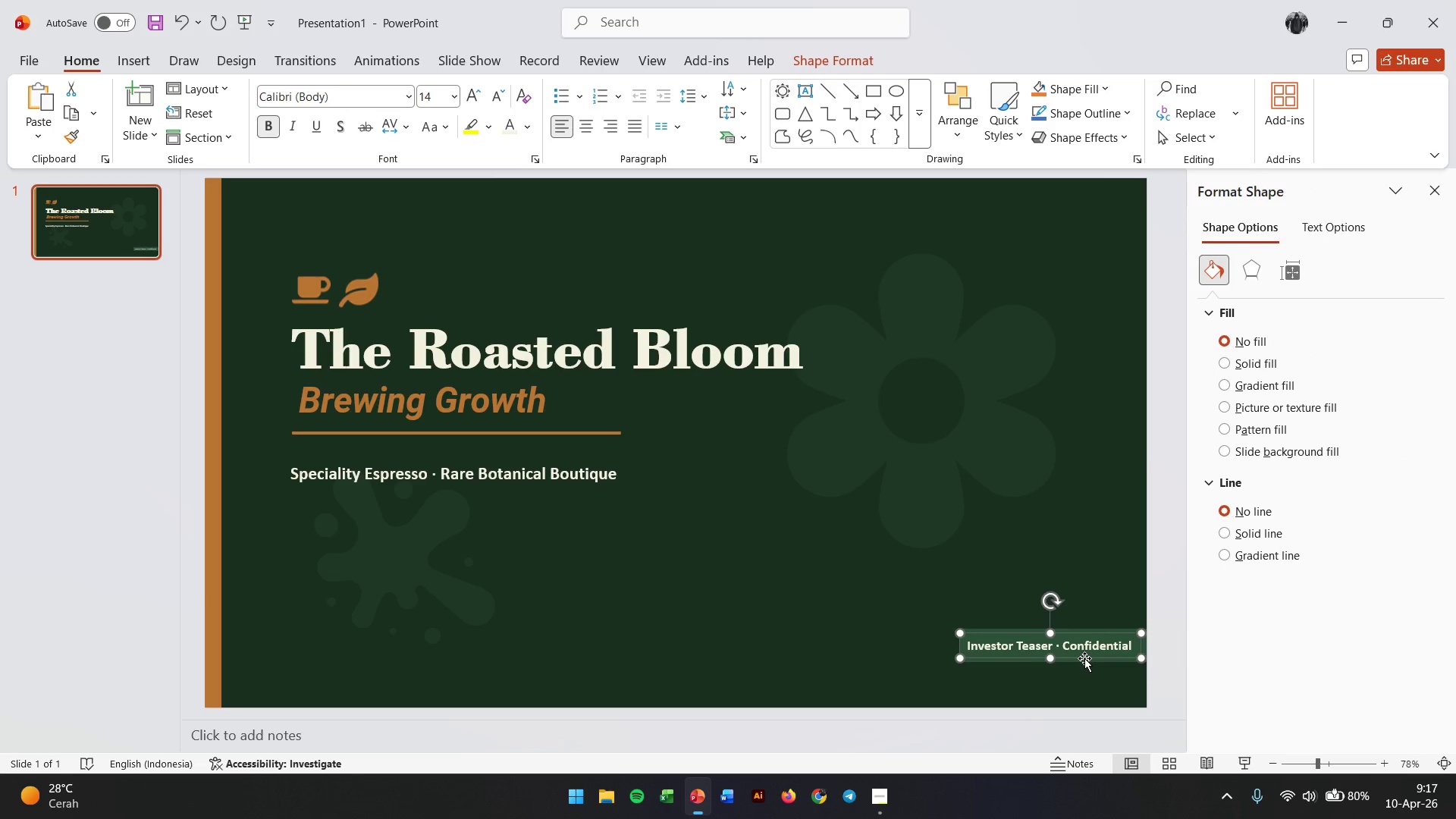 
key(ArrowRight)
 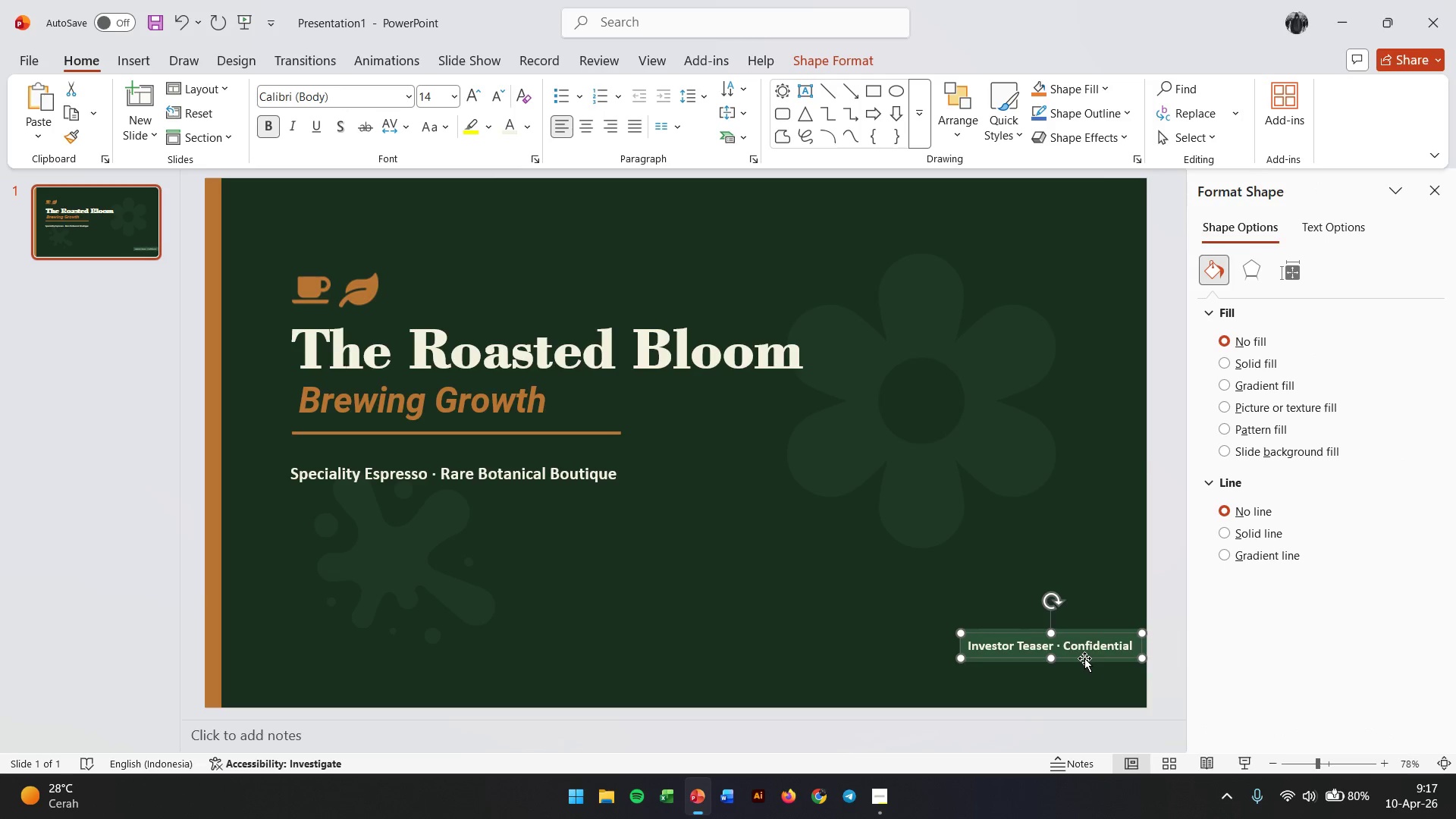 
key(ArrowRight)
 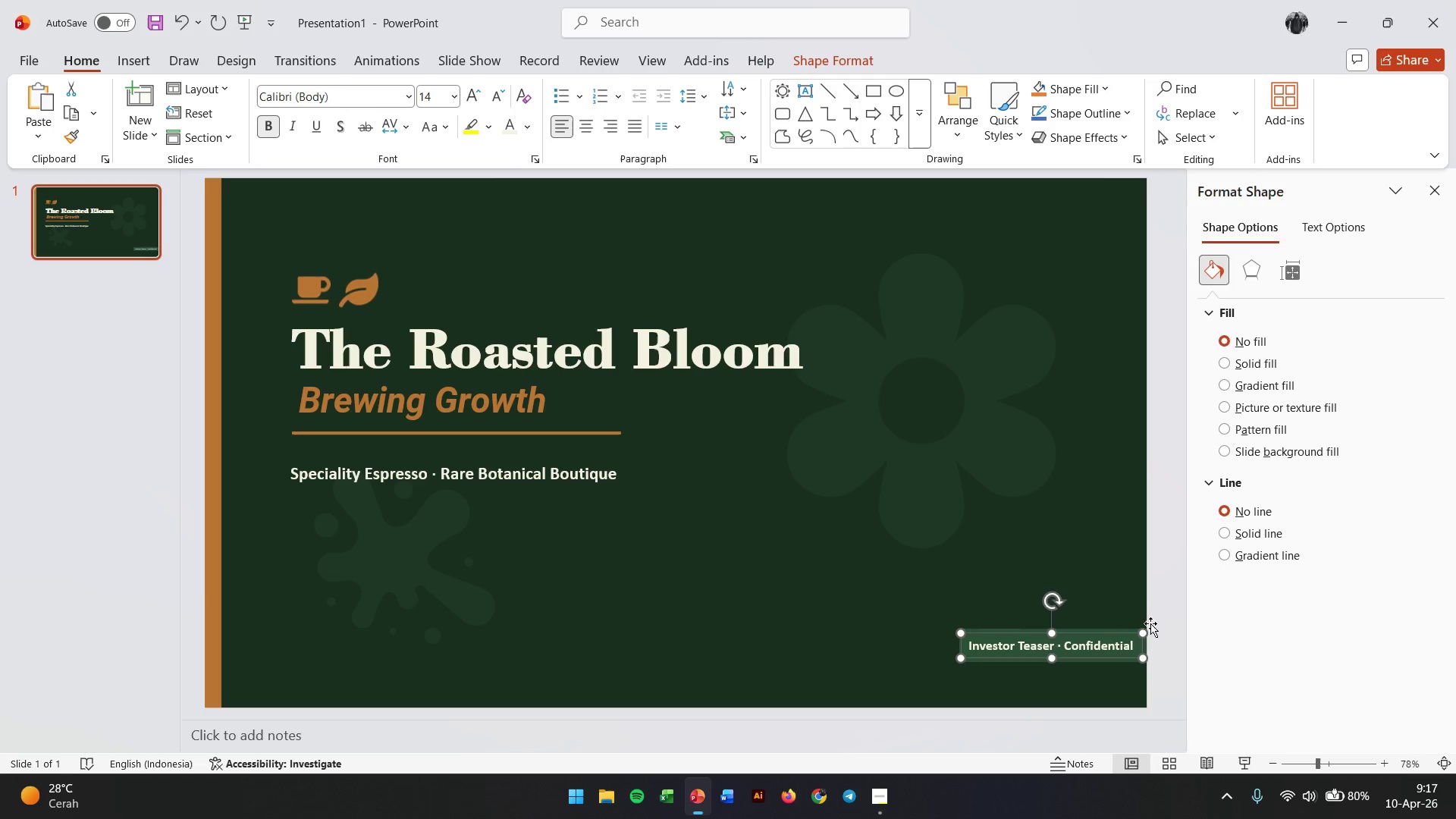 
left_click([1175, 607])
 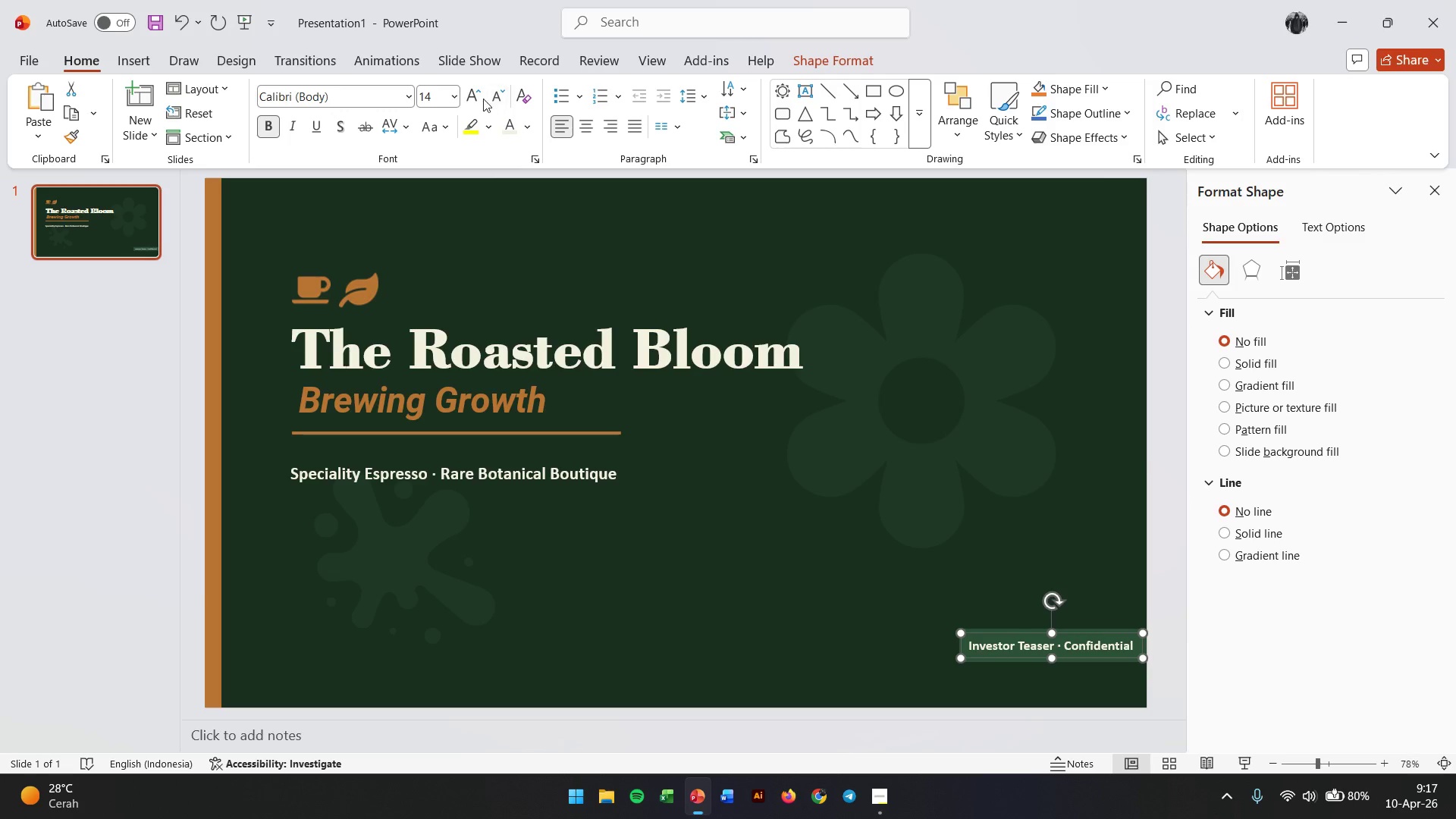 
left_click([466, 99])
 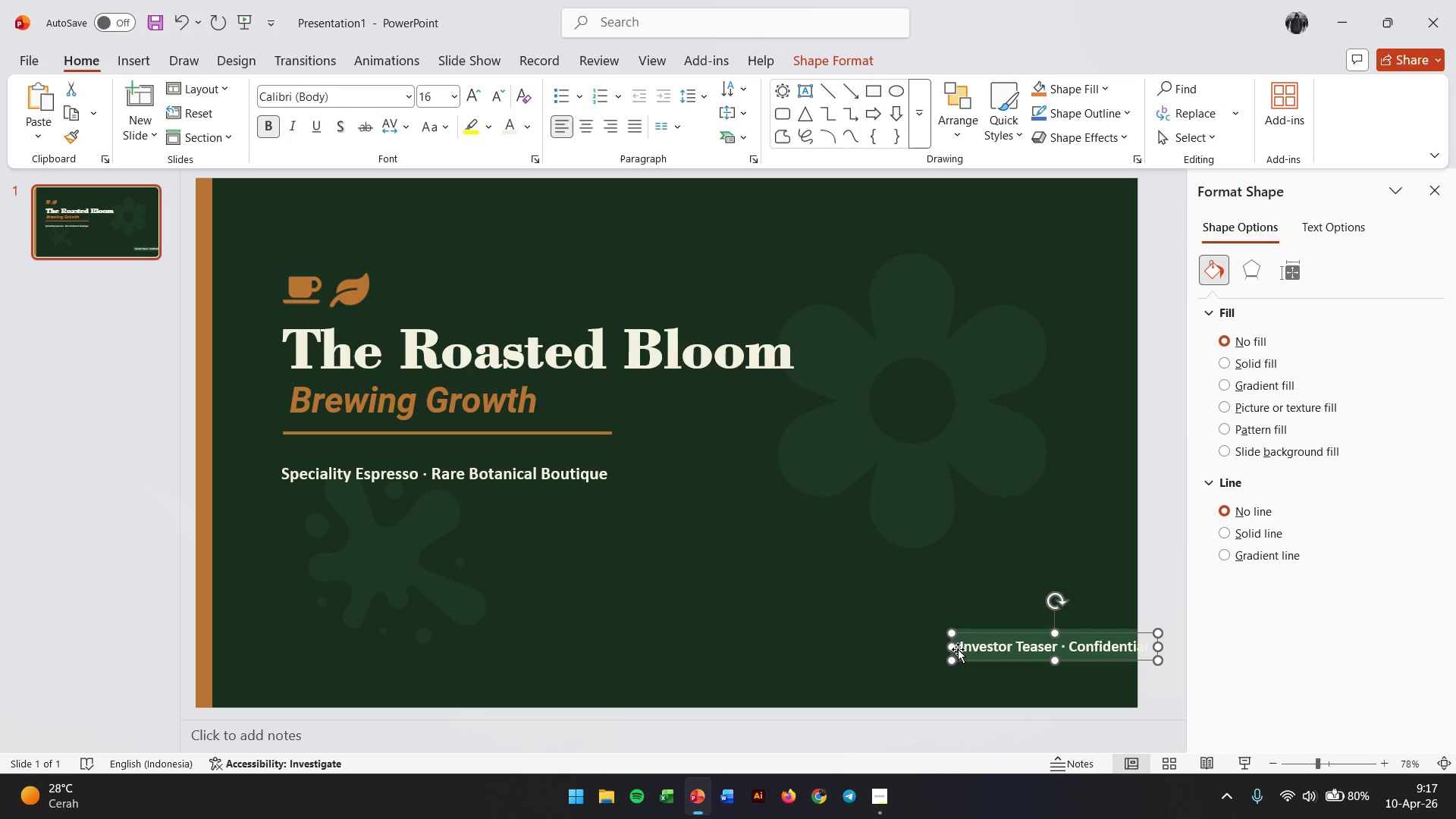 
left_click([1003, 648])
 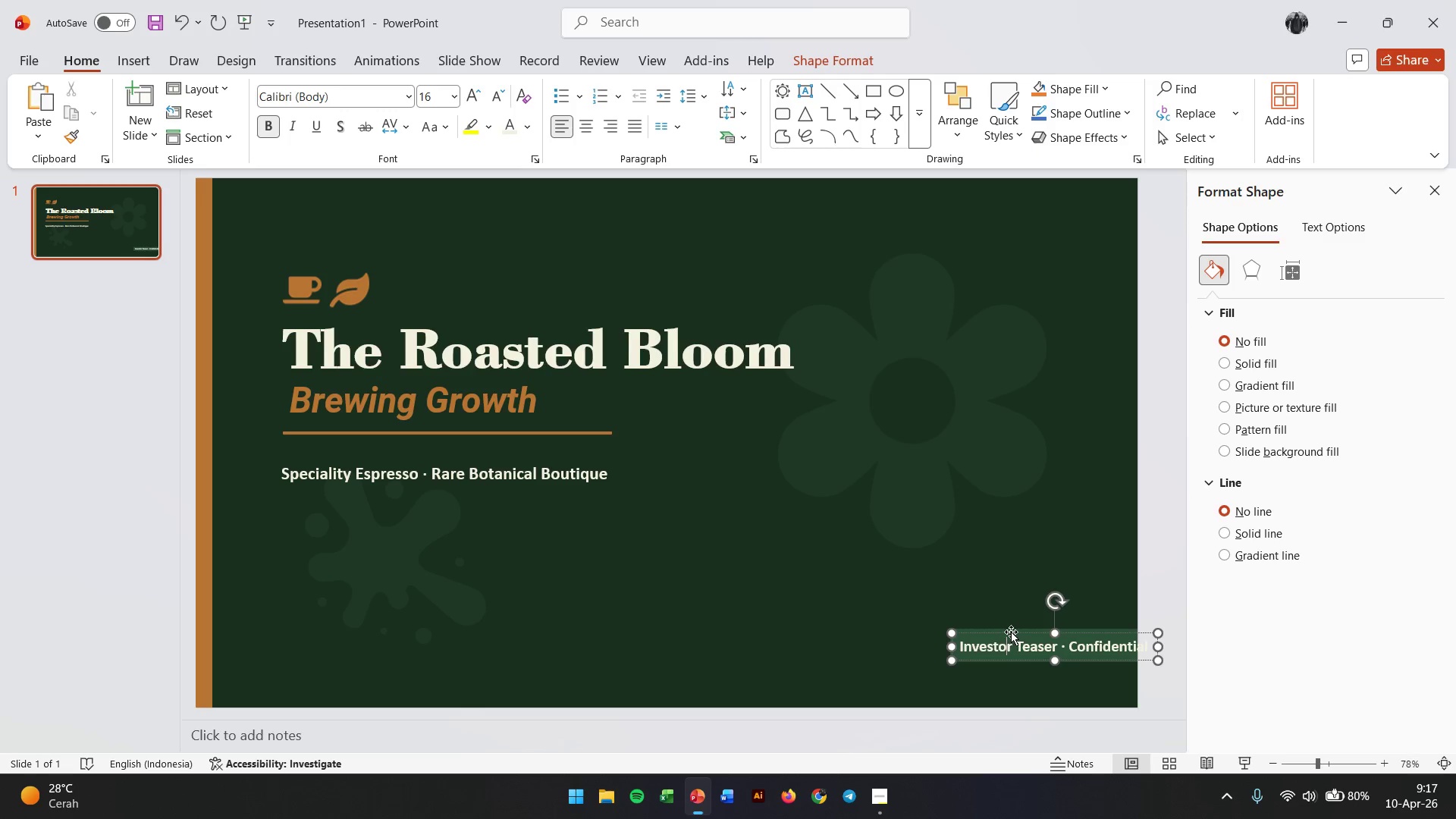 
left_click_drag(start_coordinate=[1011, 632], to_coordinate=[1012, 589])
 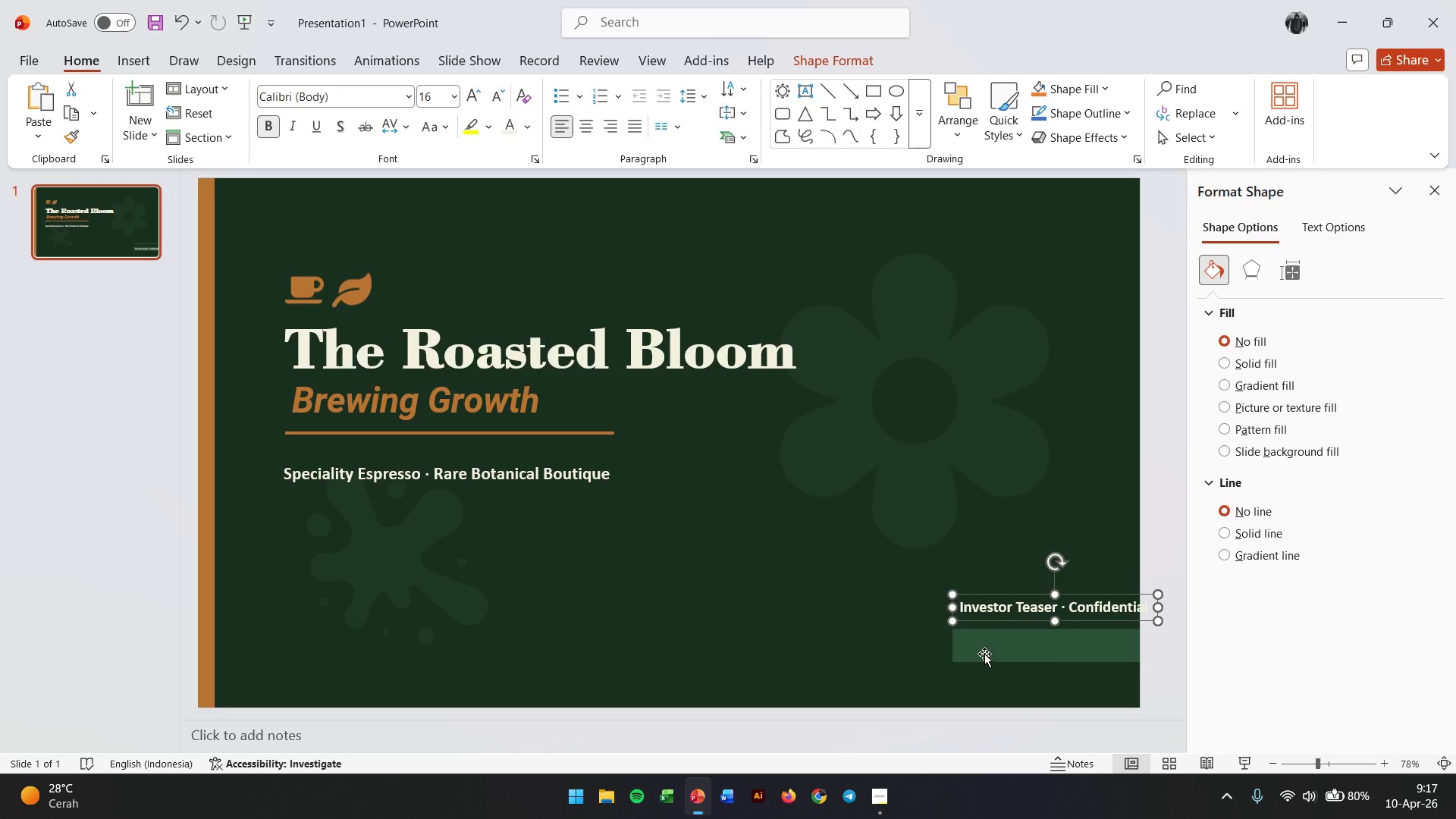 
left_click([984, 654])
 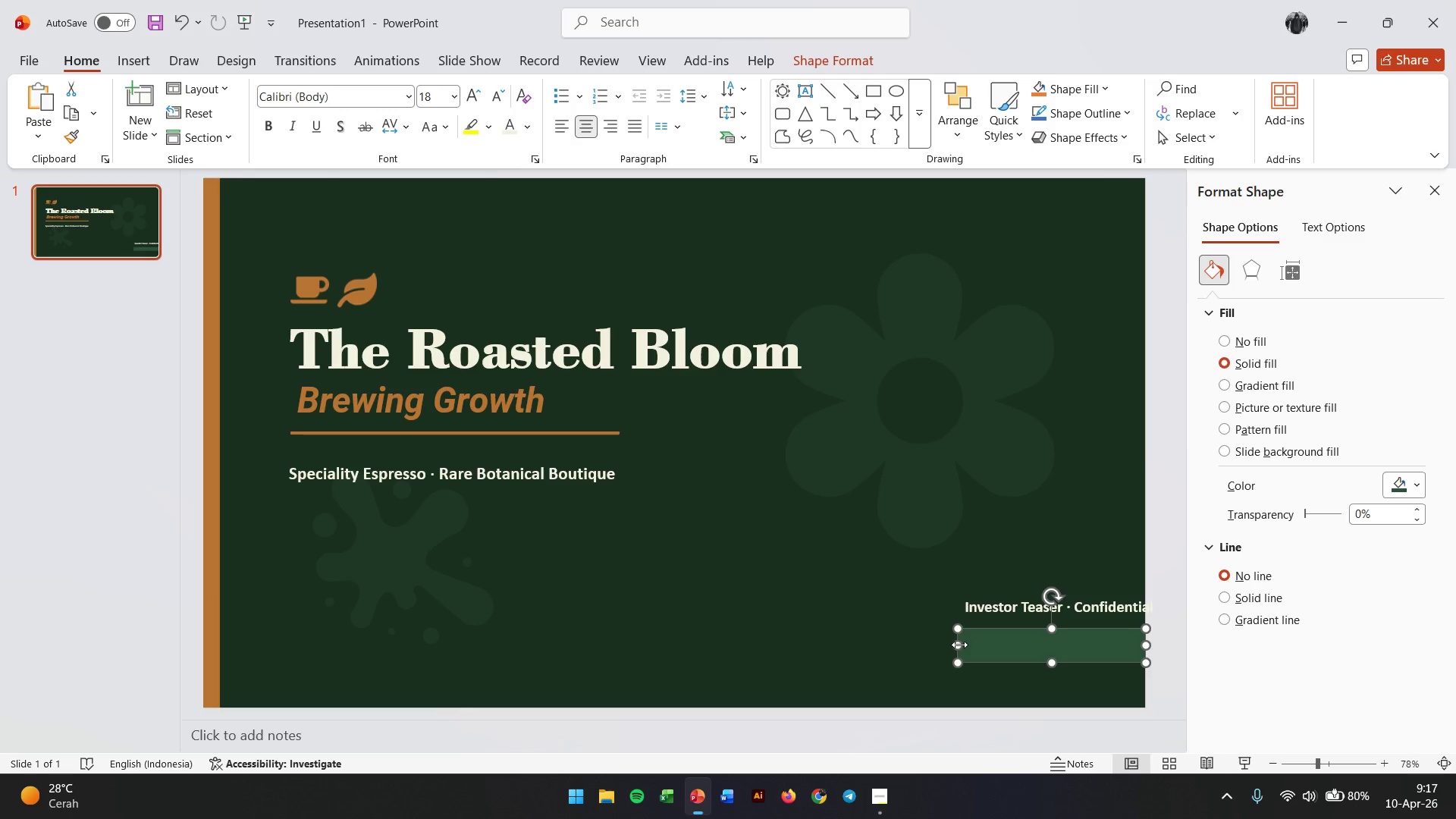 
left_click_drag(start_coordinate=[959, 645], to_coordinate=[940, 645])
 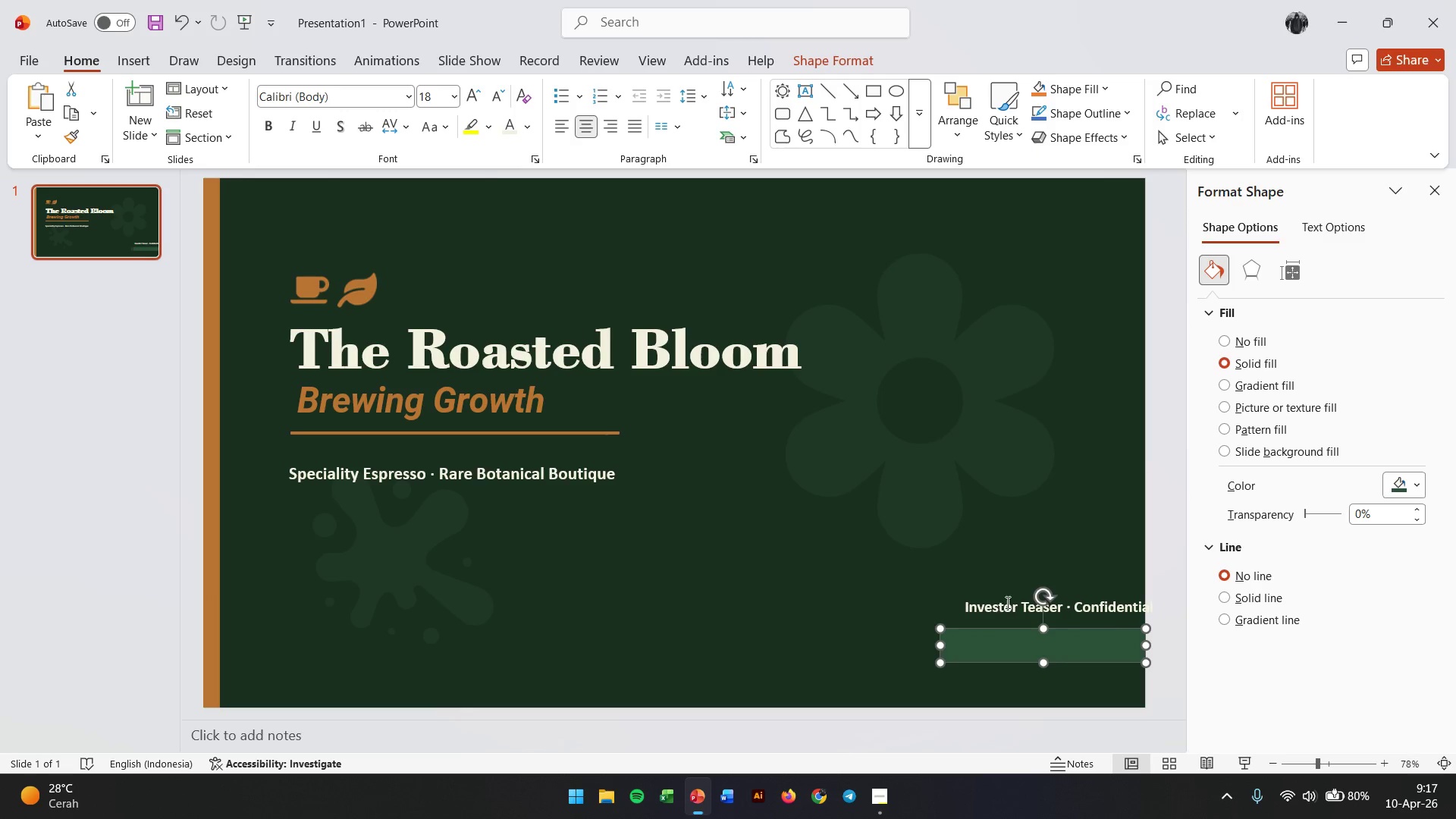 
left_click([1006, 602])
 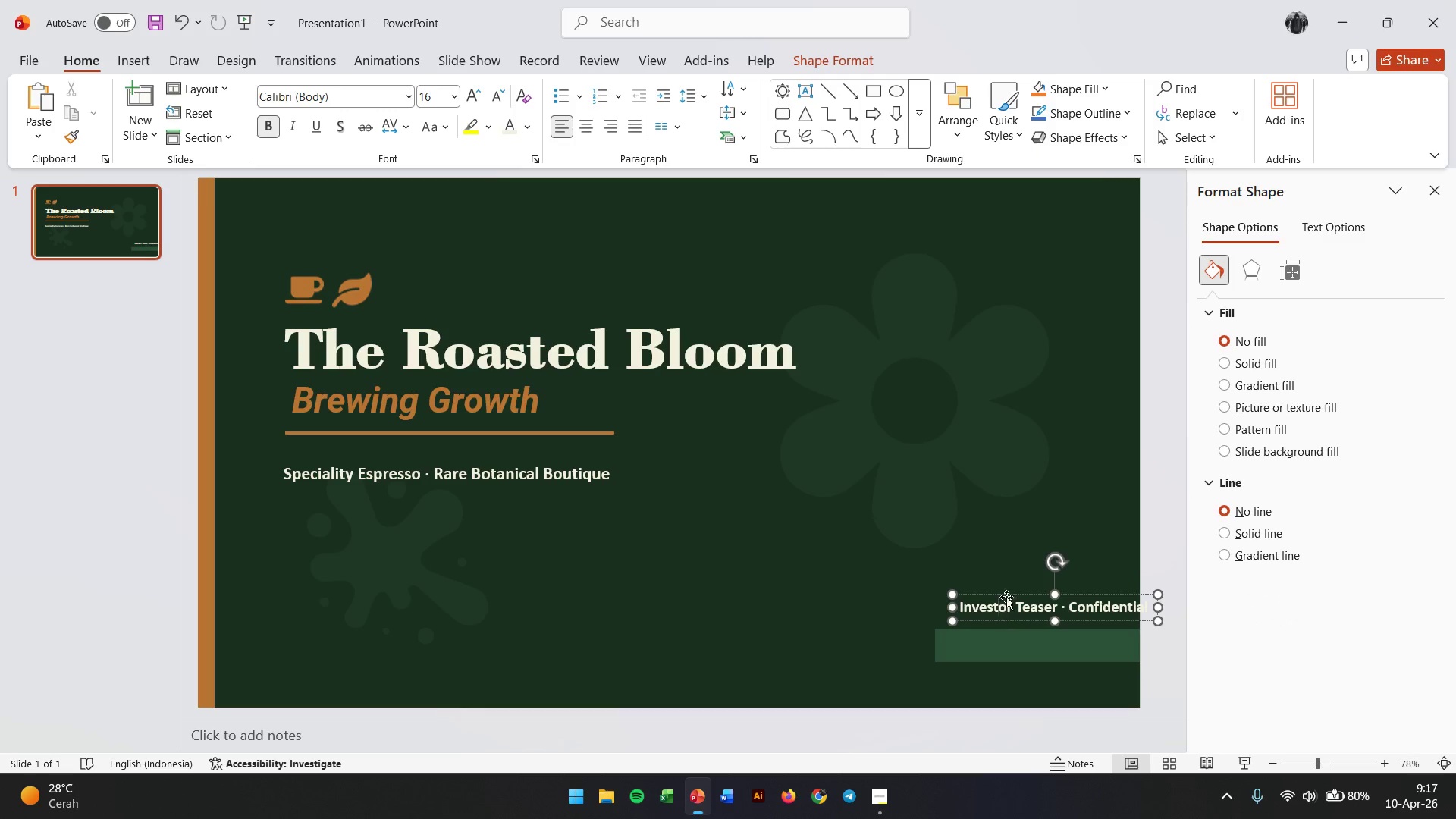 
left_click_drag(start_coordinate=[1007, 595], to_coordinate=[990, 634])
 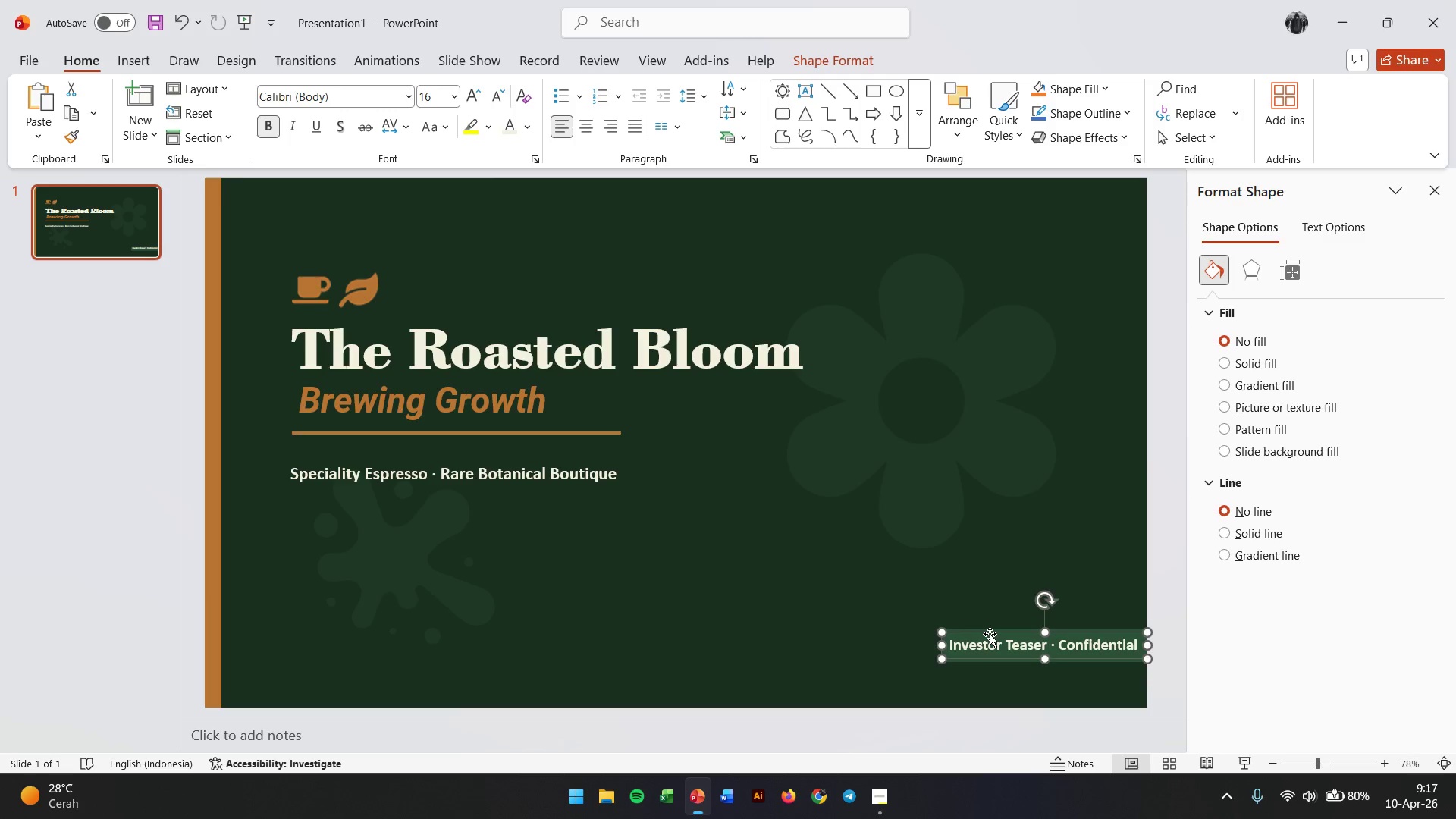 
key(ArrowRight)
 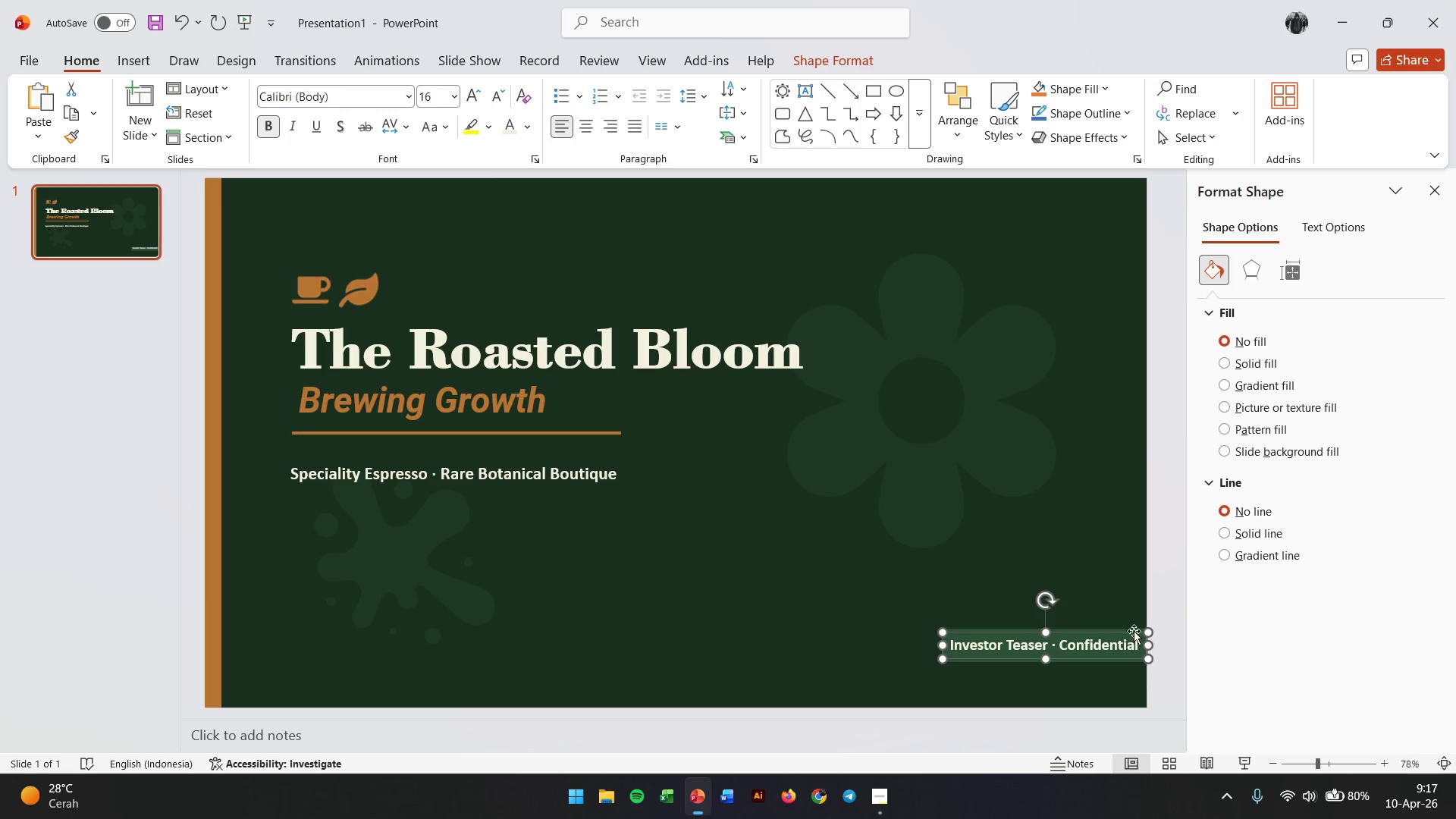 
left_click([1169, 614])
 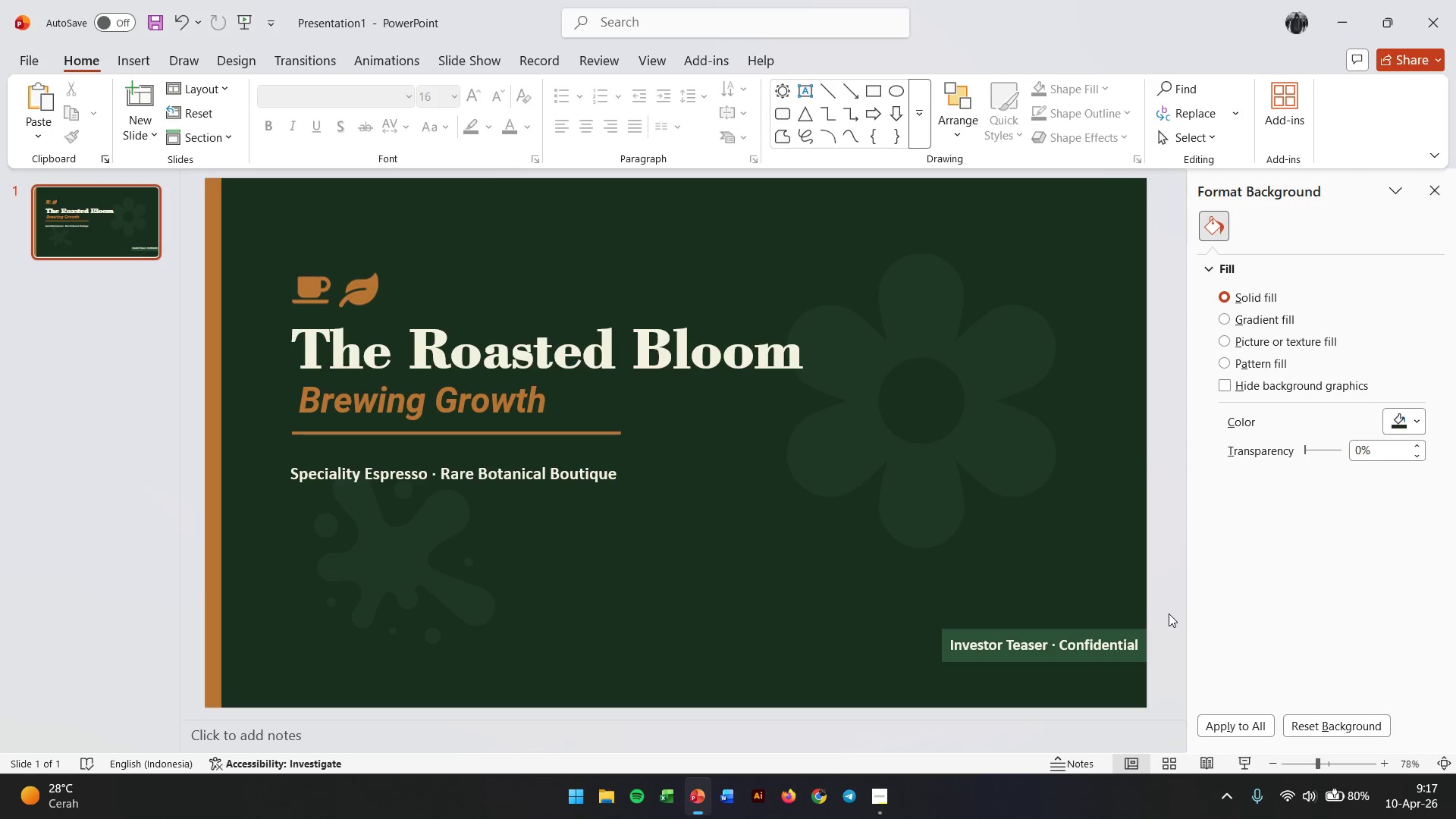 
wait(12.67)
 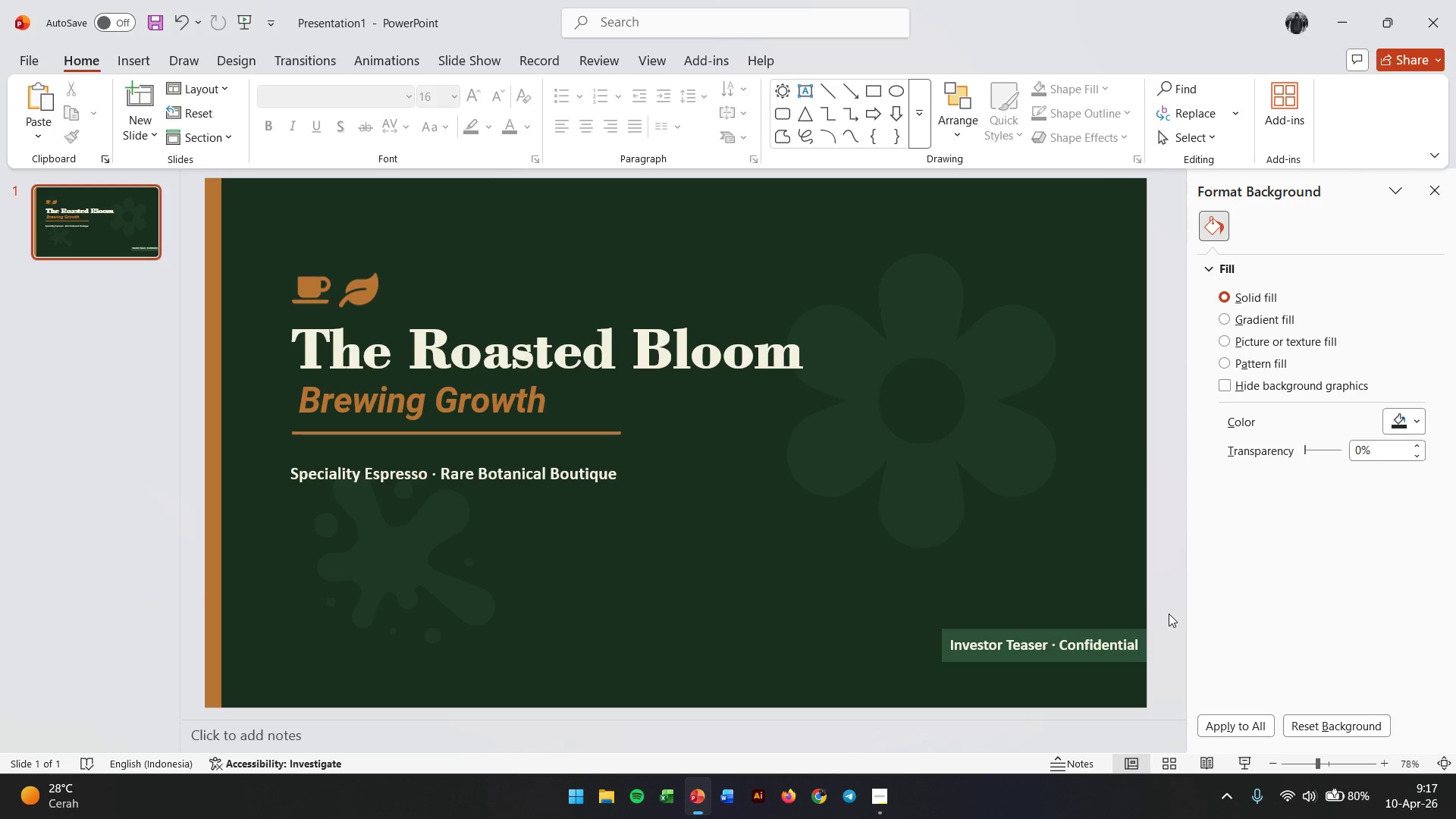 
left_click([133, 443])
 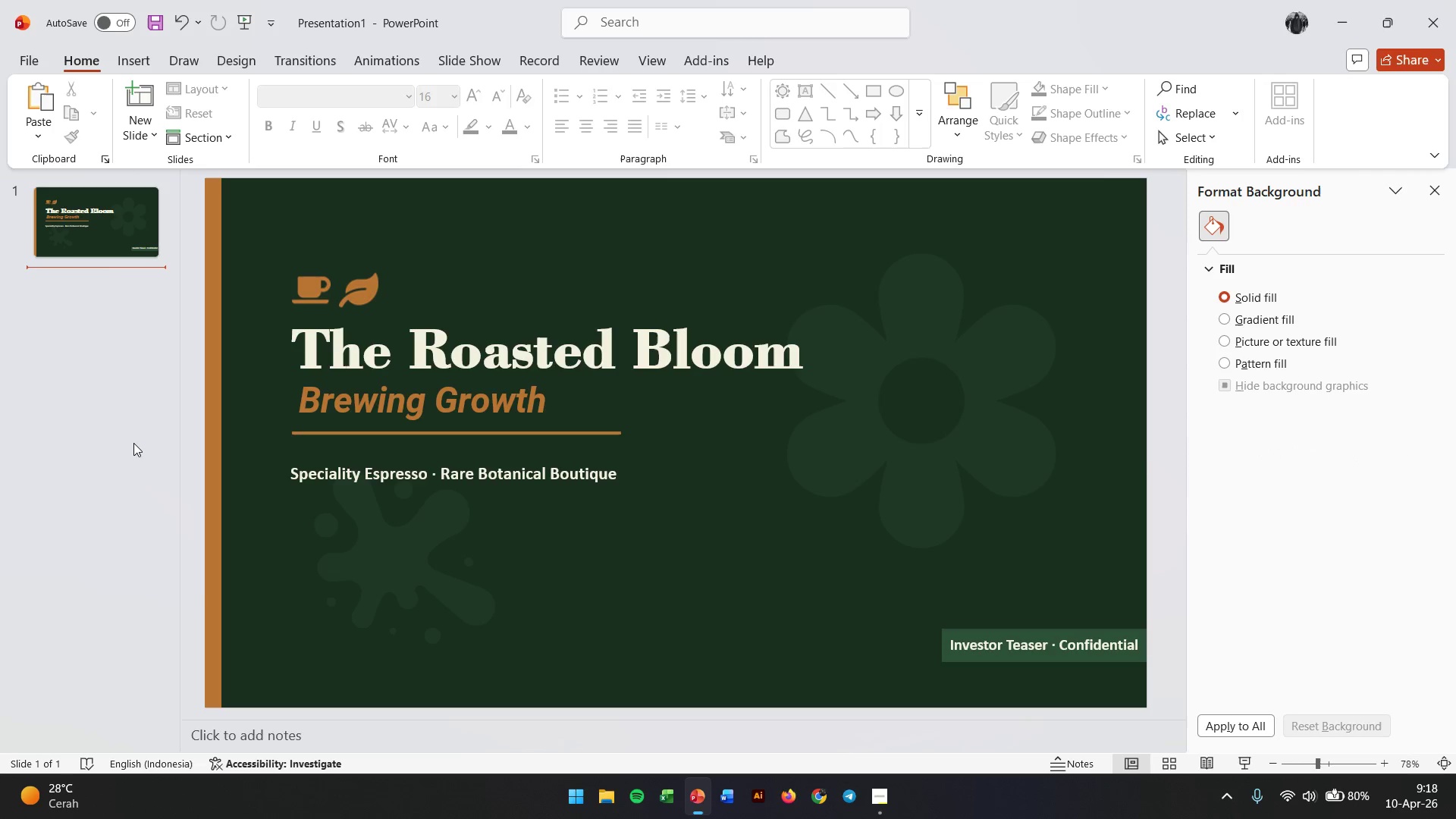 
mouse_move([117, 228])
 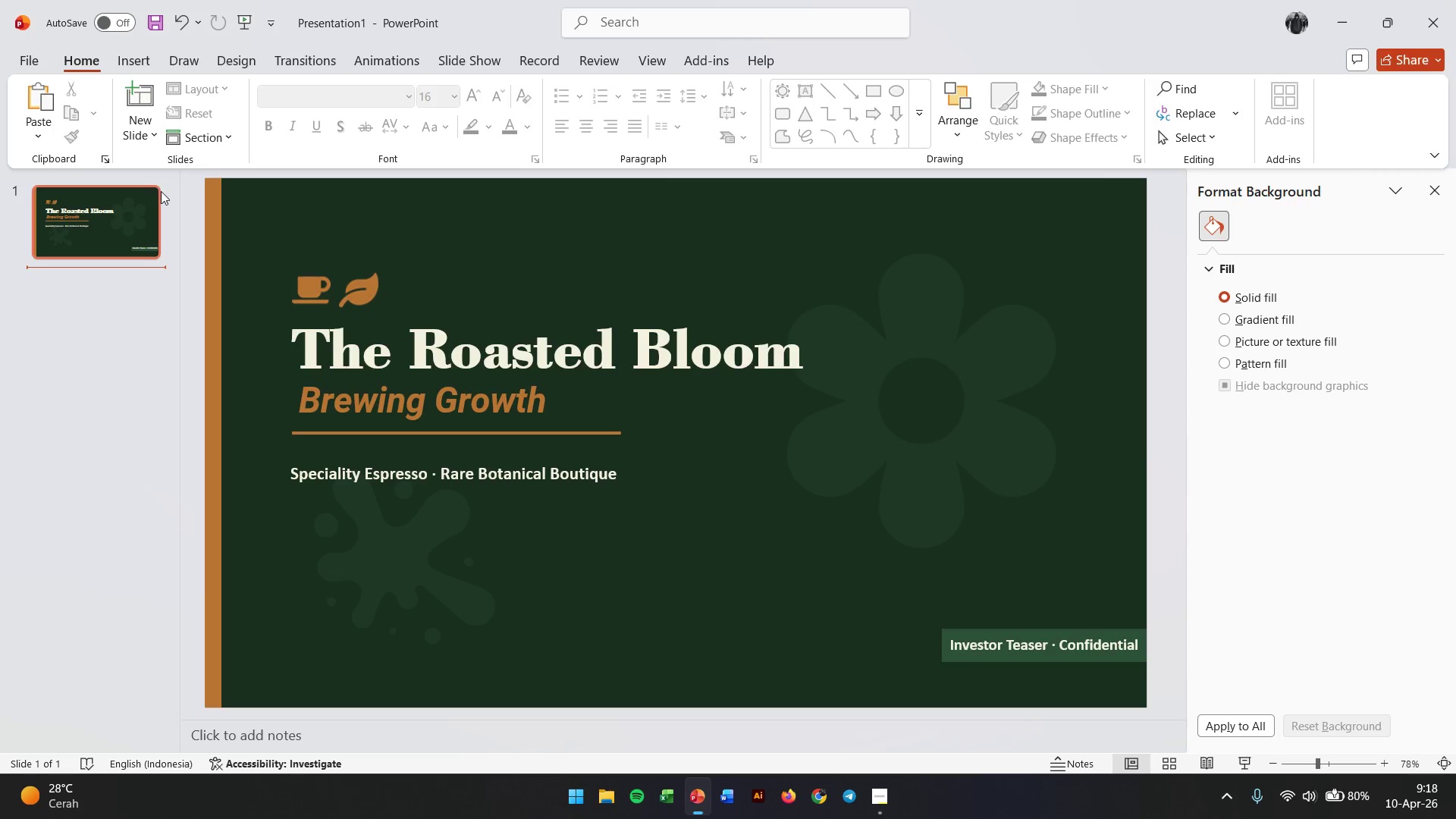 
left_click([120, 227])
 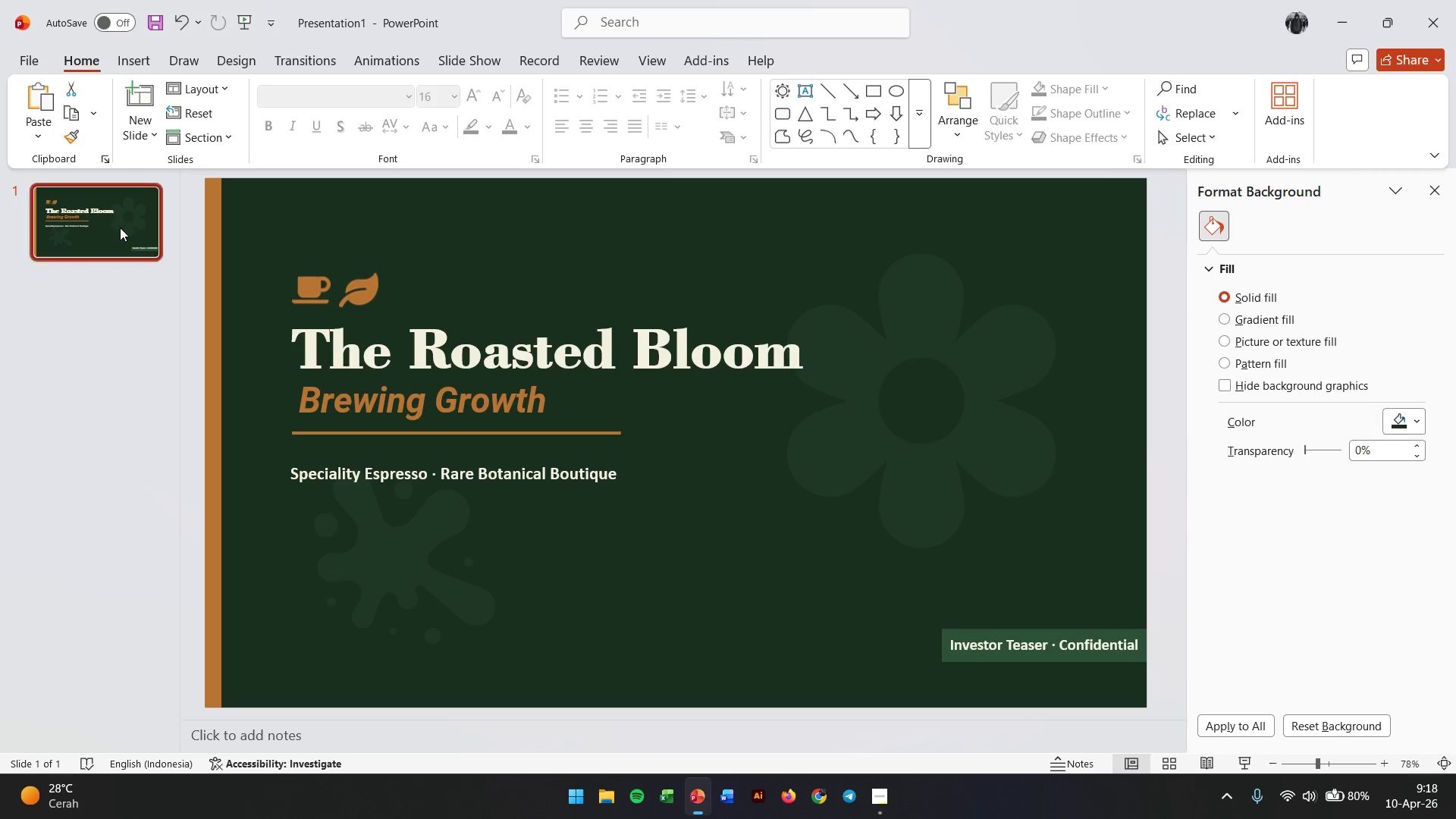 
right_click([96, 291])
 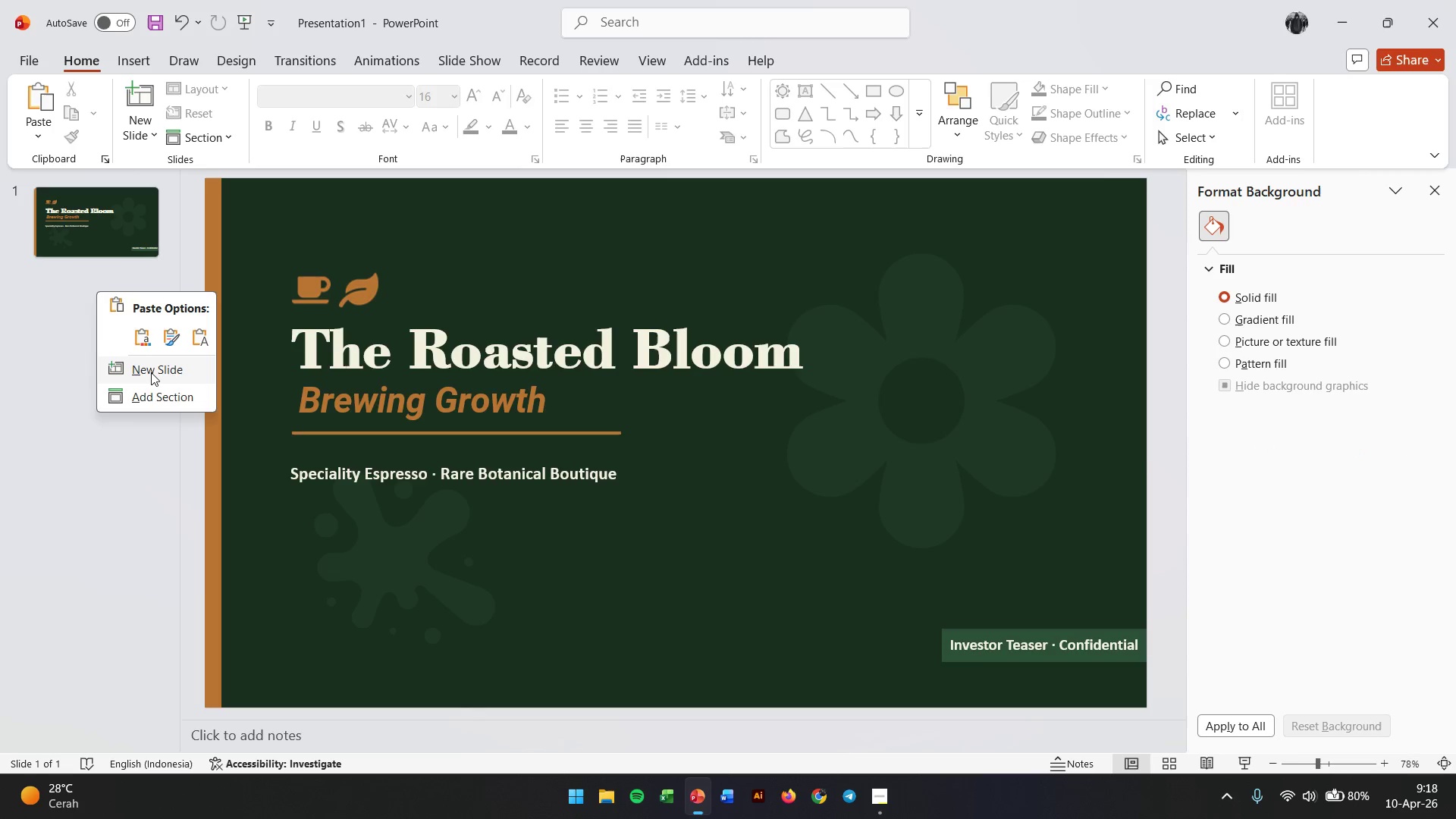 
left_click([151, 372])
 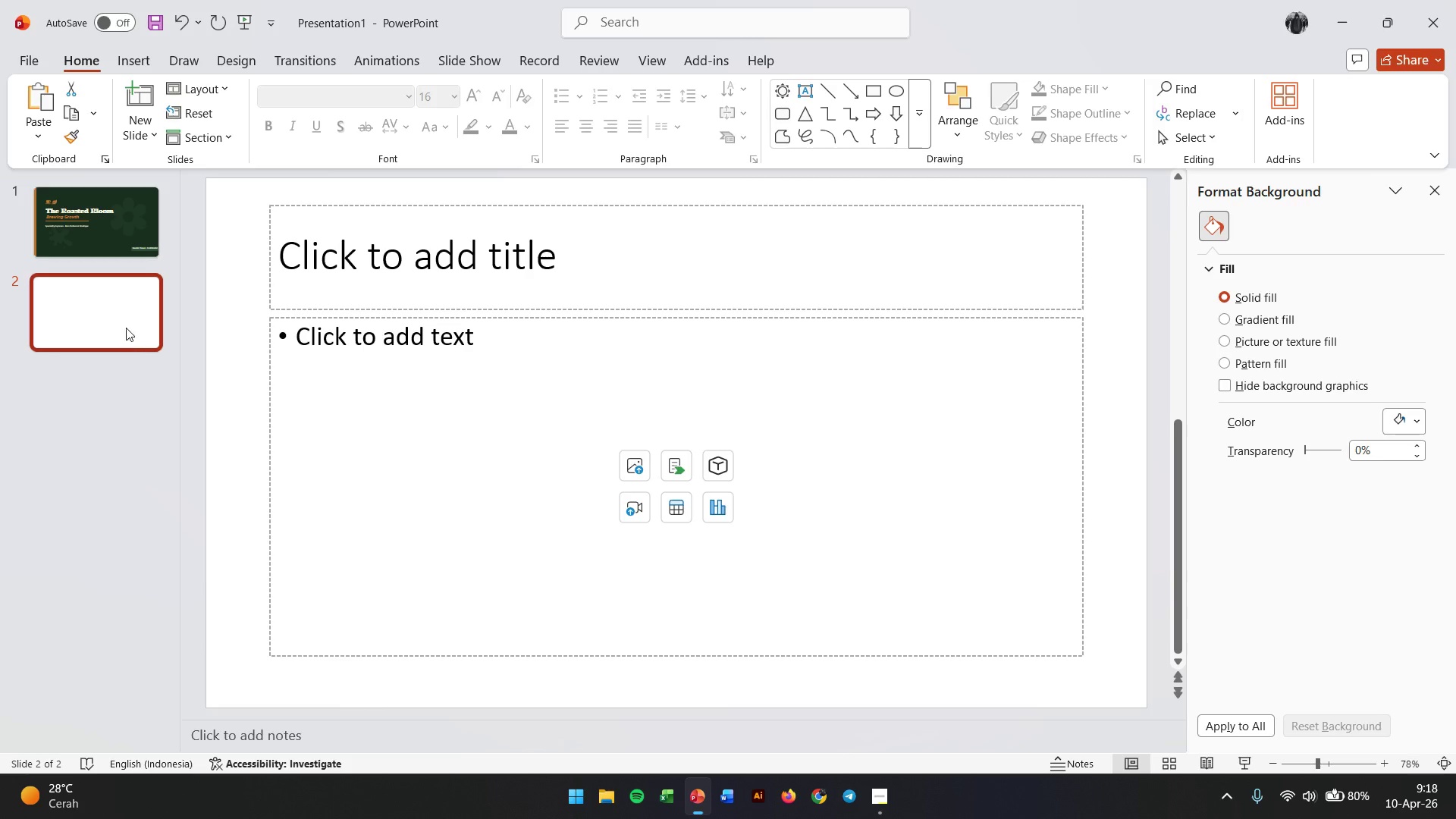 
left_click([130, 304])
 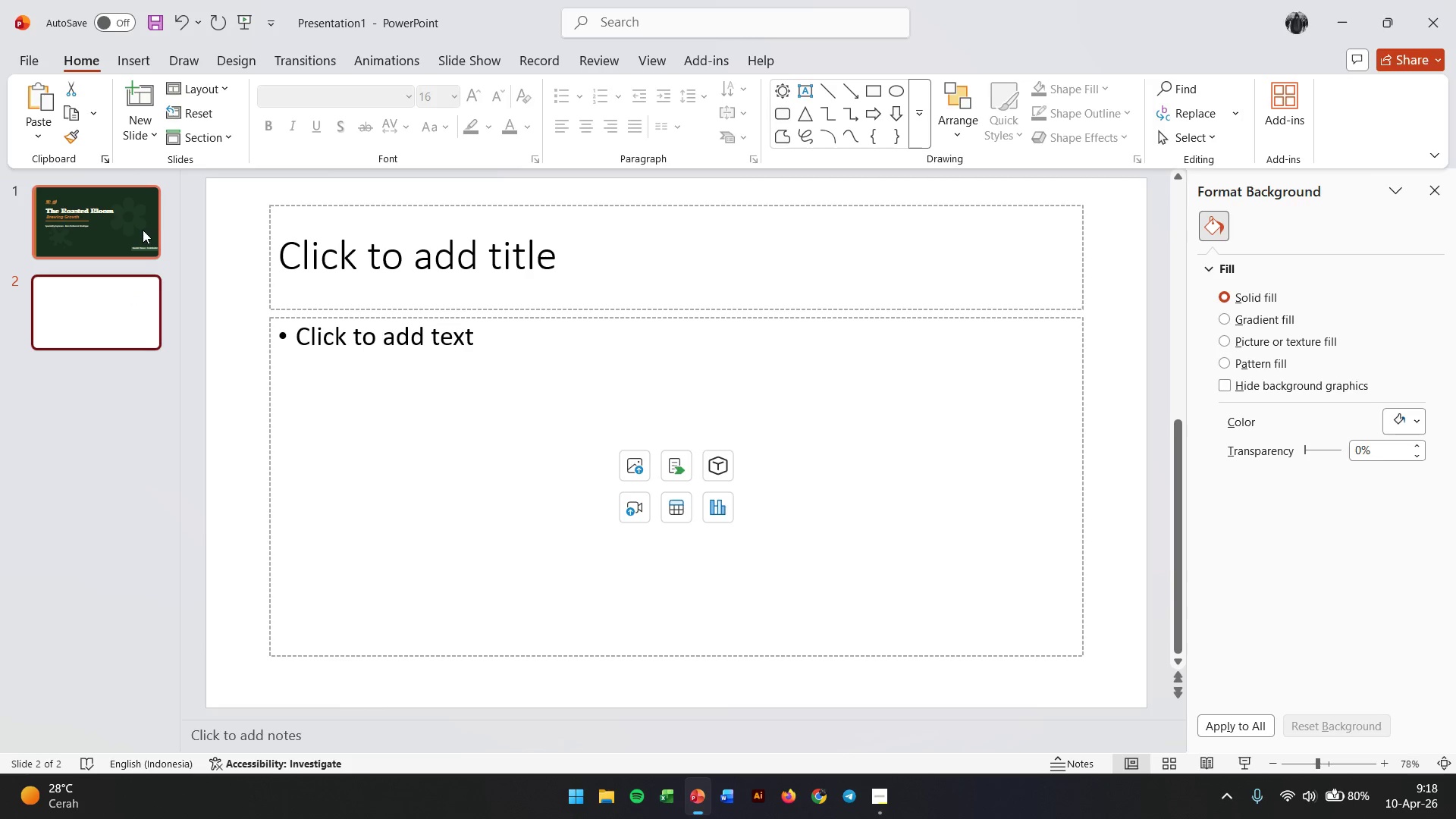 
left_click([121, 242])
 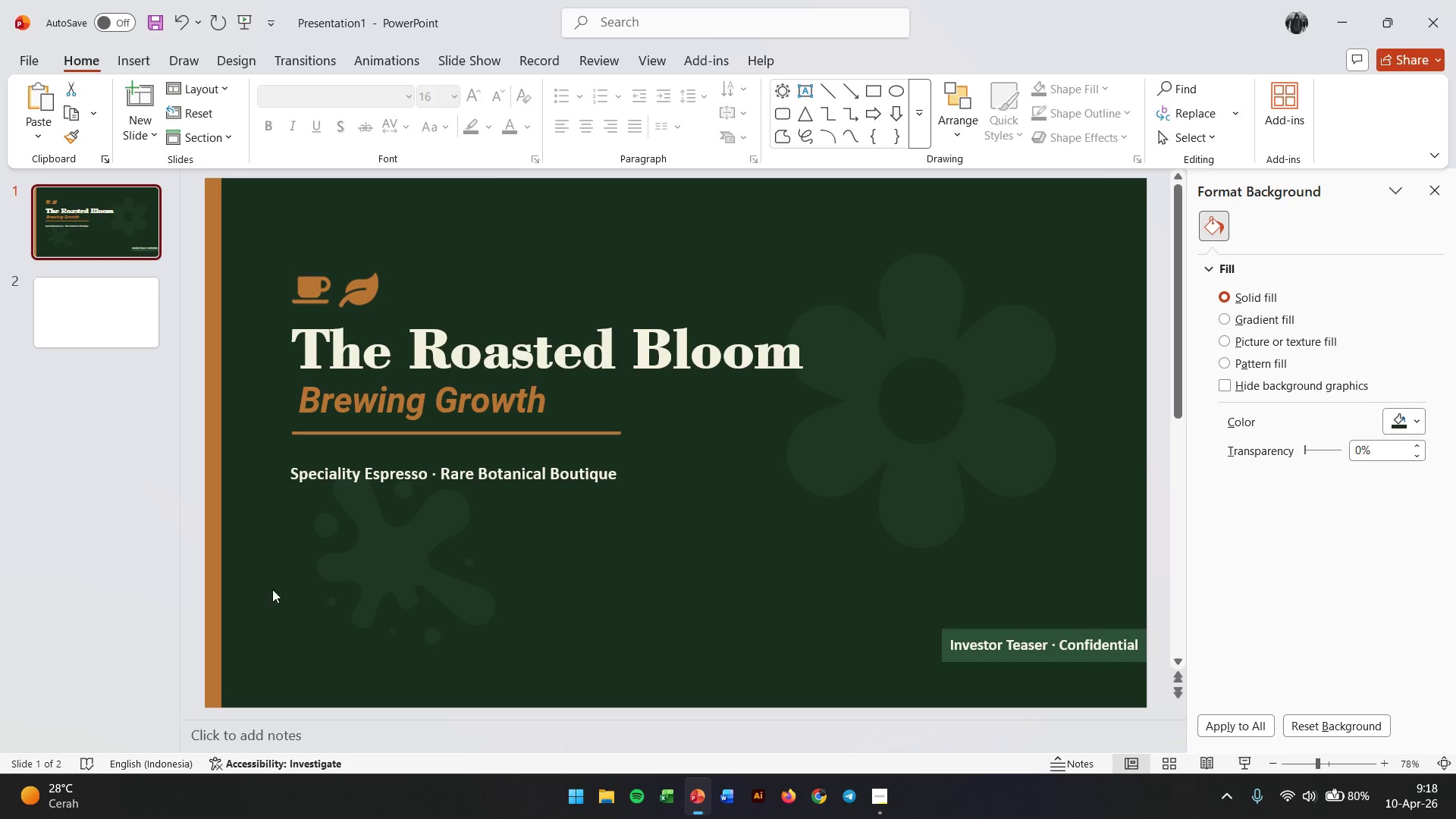 
left_click([271, 616])
 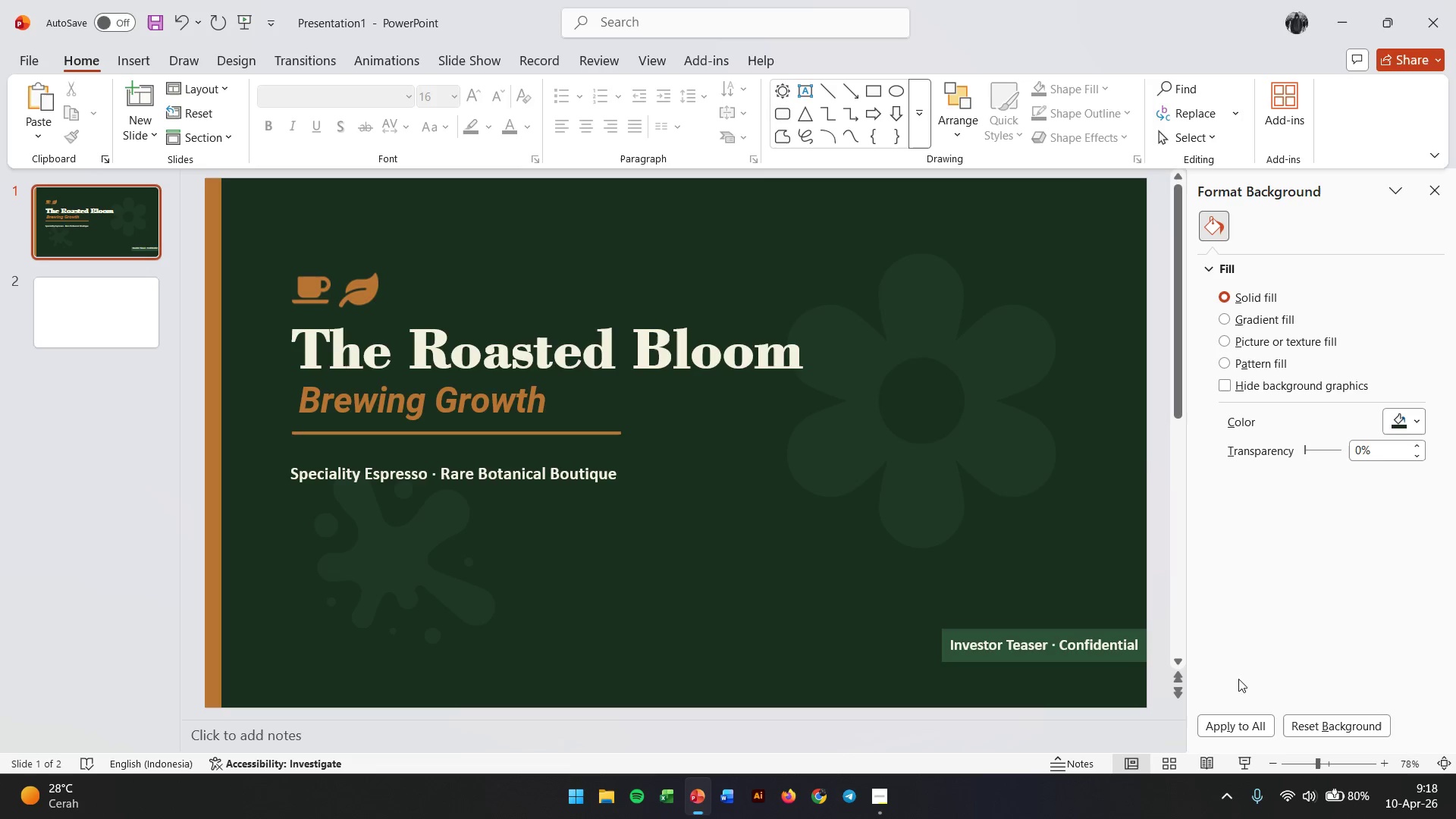 
left_click([1224, 725])
 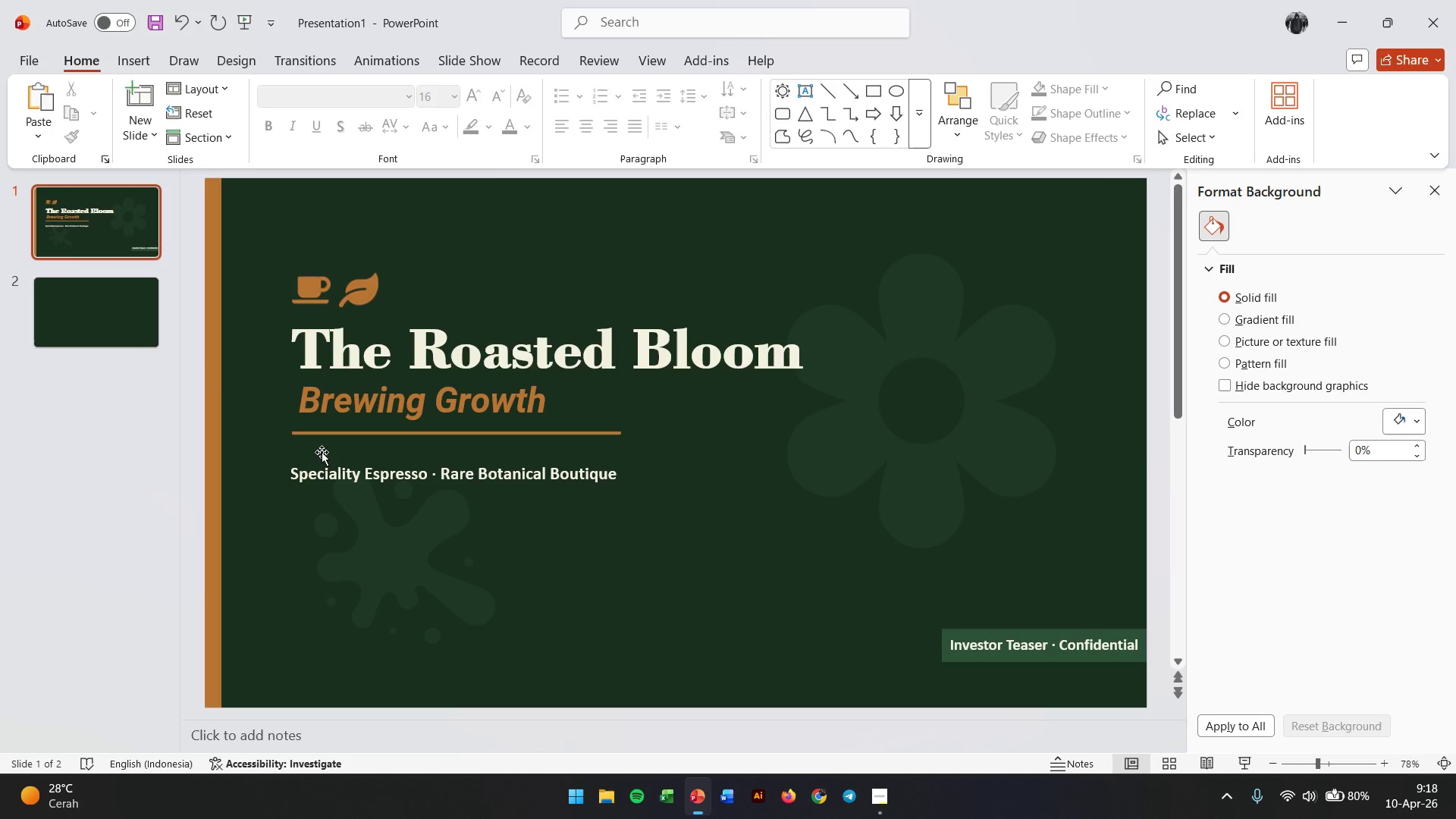 
left_click([123, 322])
 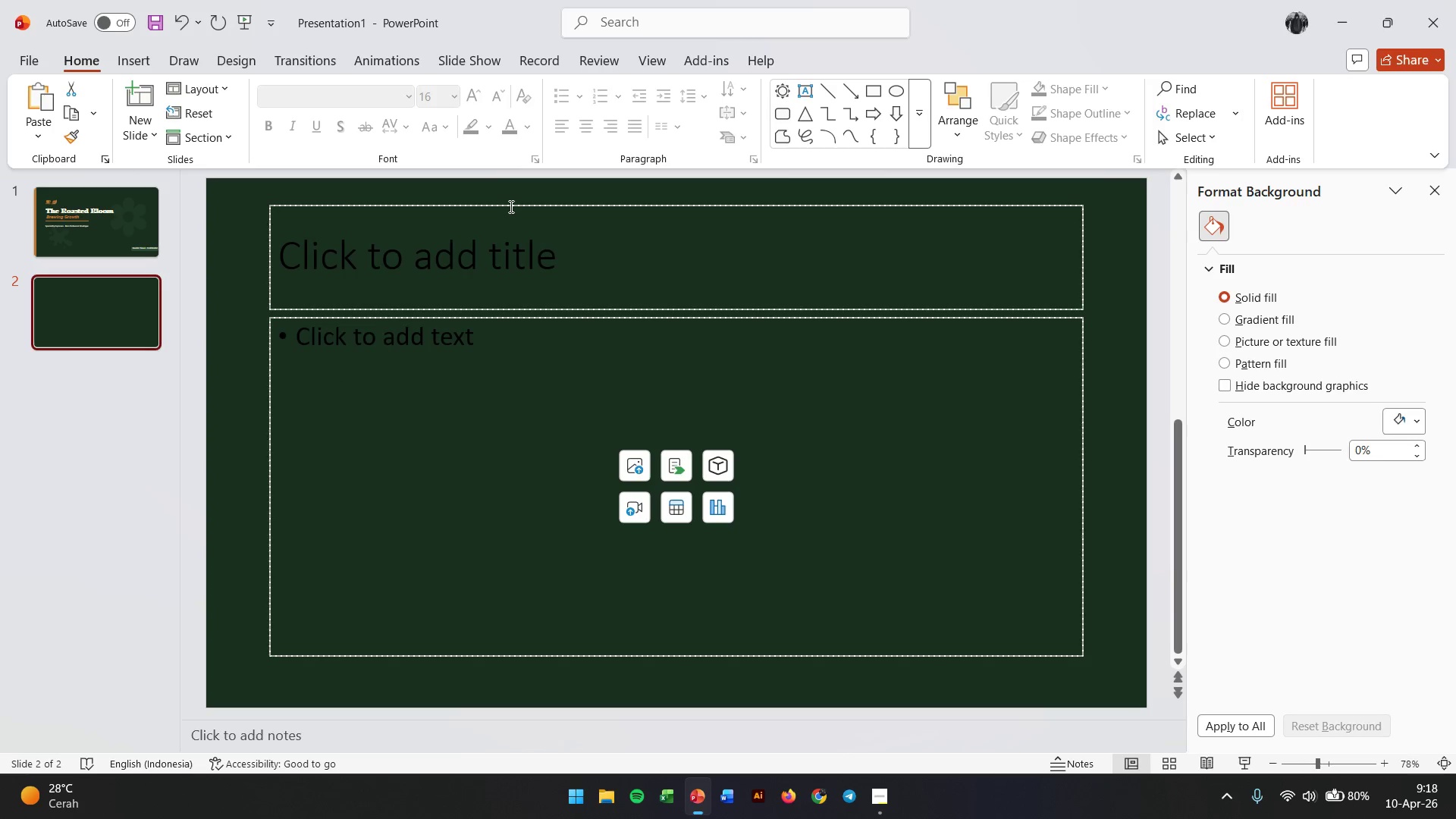 
left_click([510, 197])
 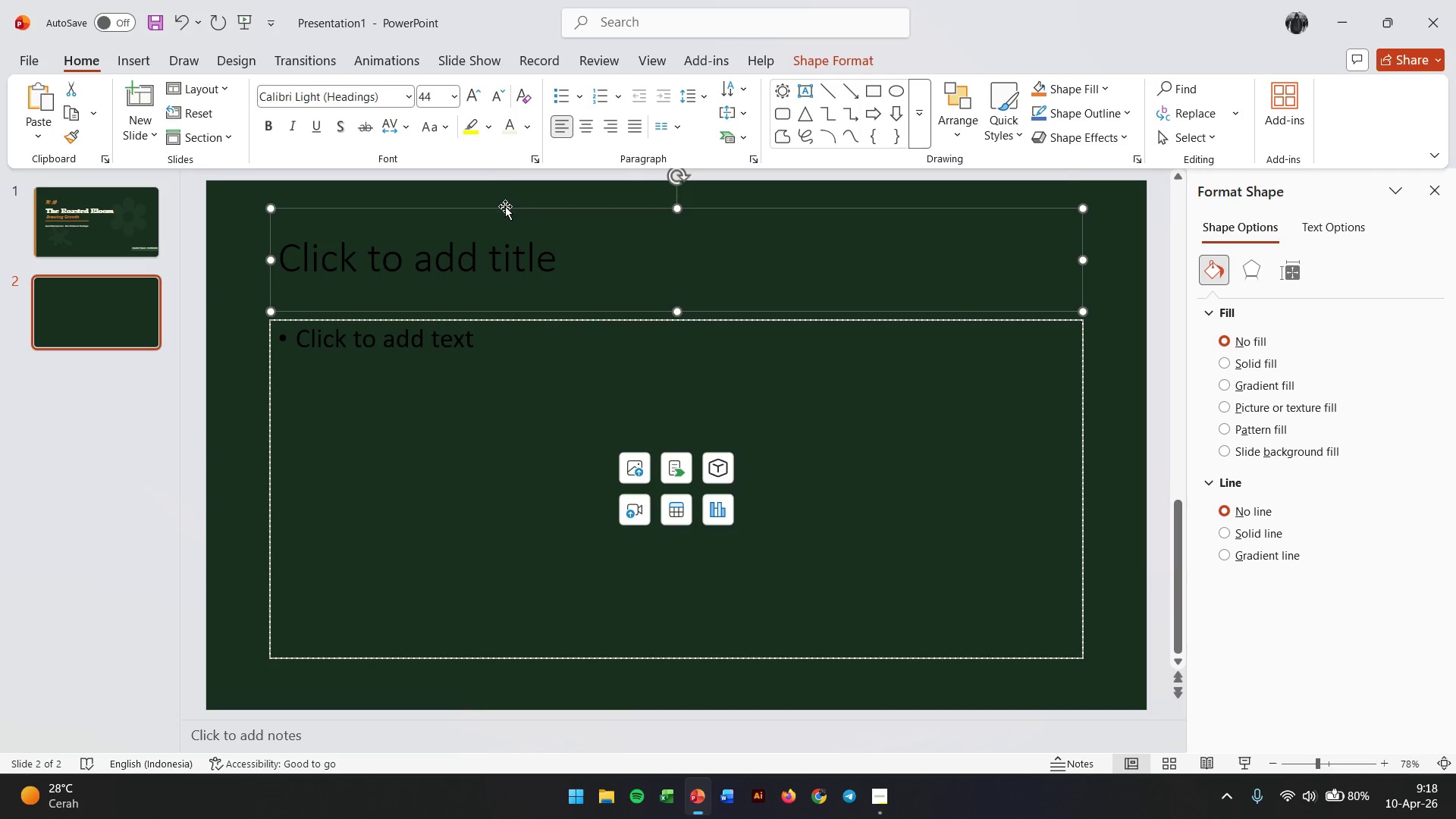 
left_click([505, 206])
 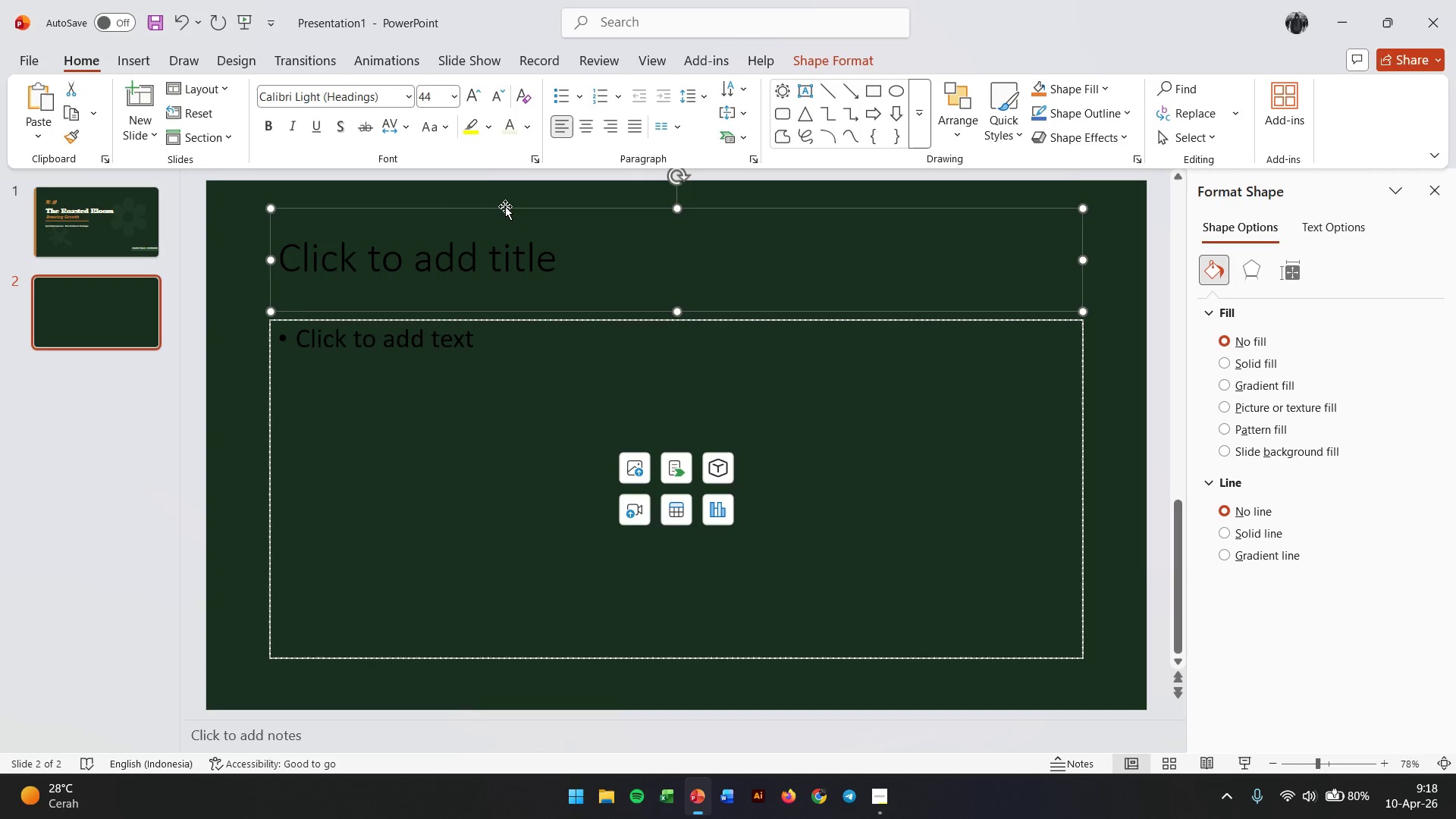 
key(Backspace)
 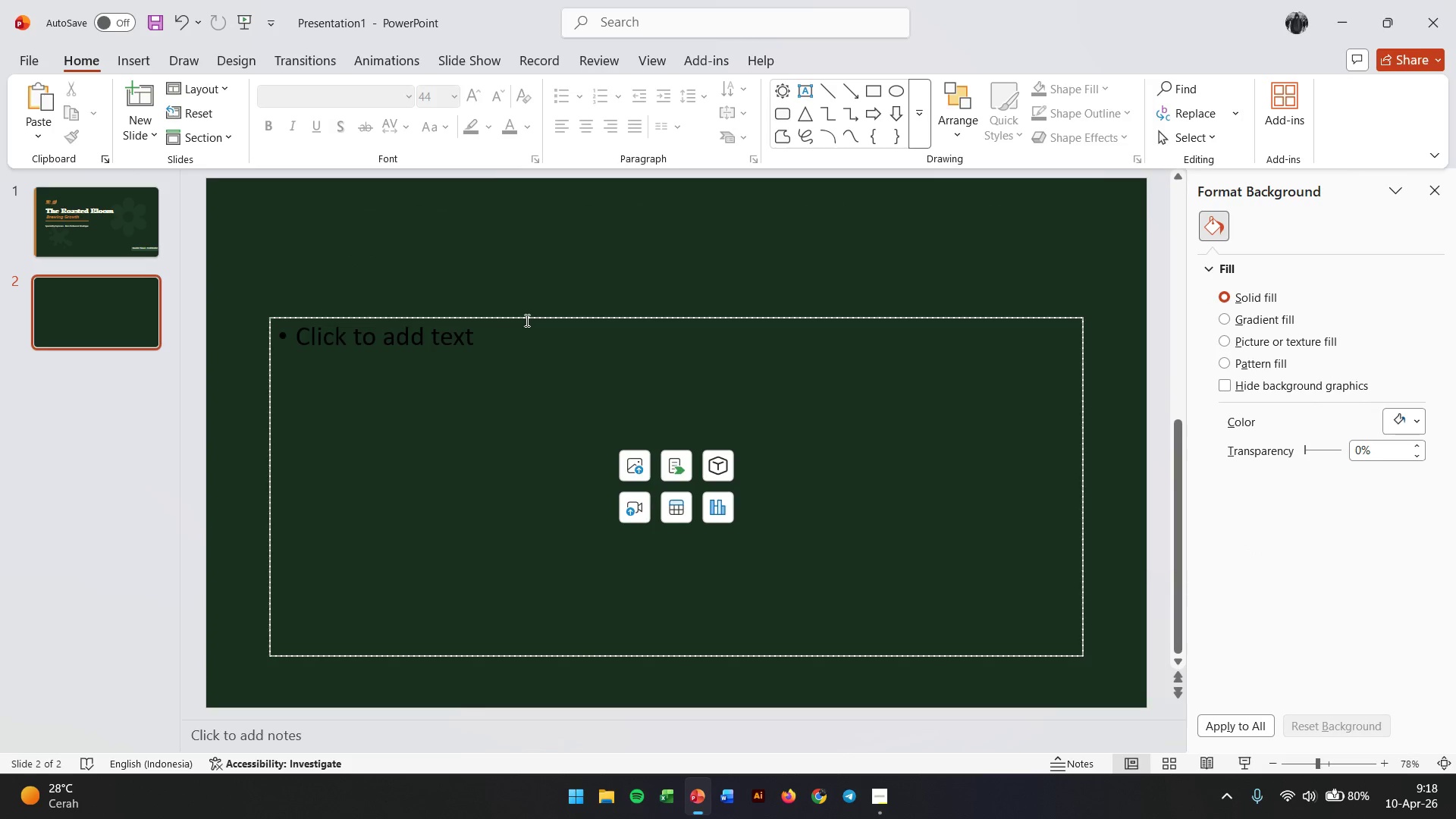 
left_click([526, 310])
 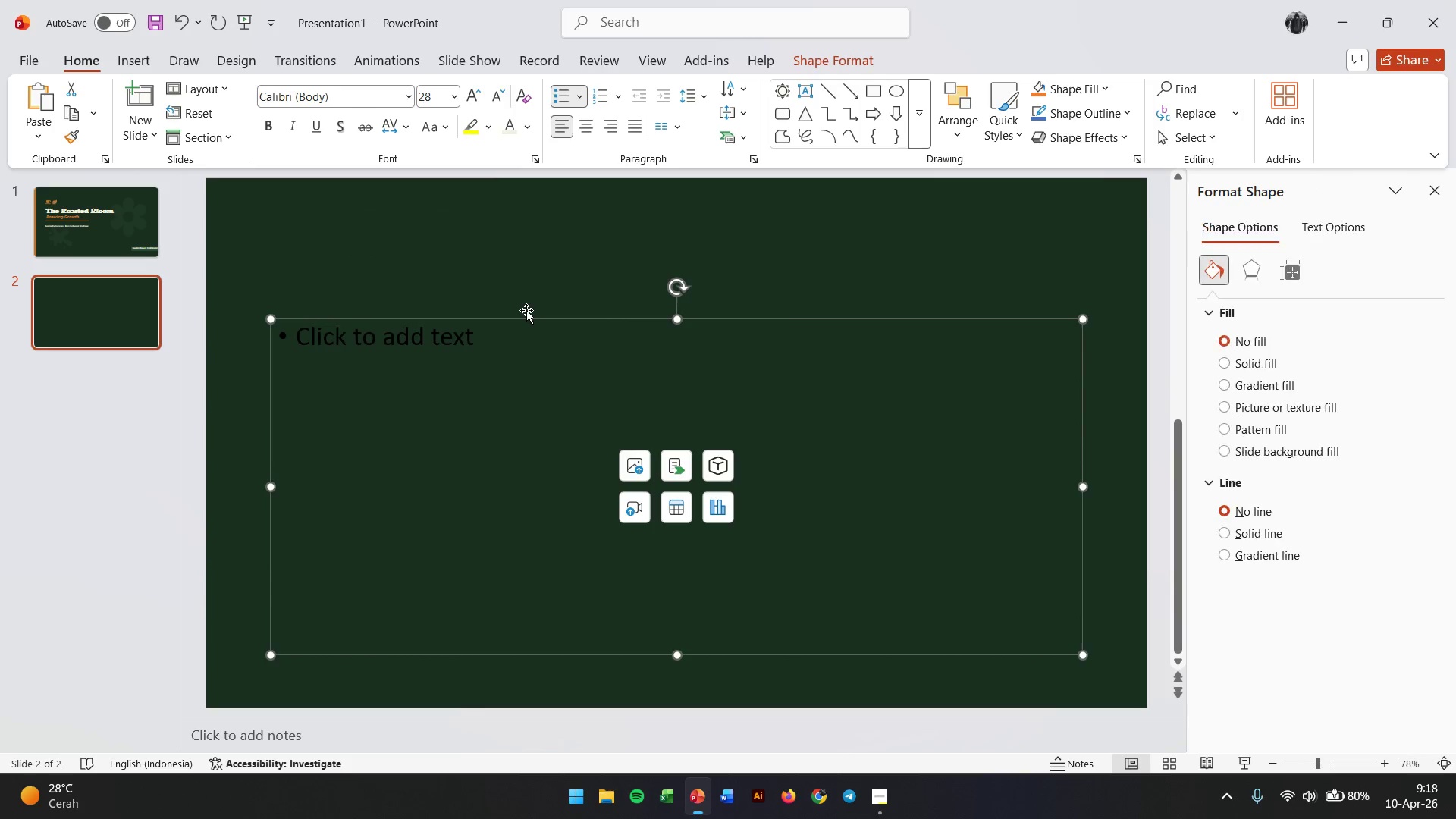 
key(Backspace)
 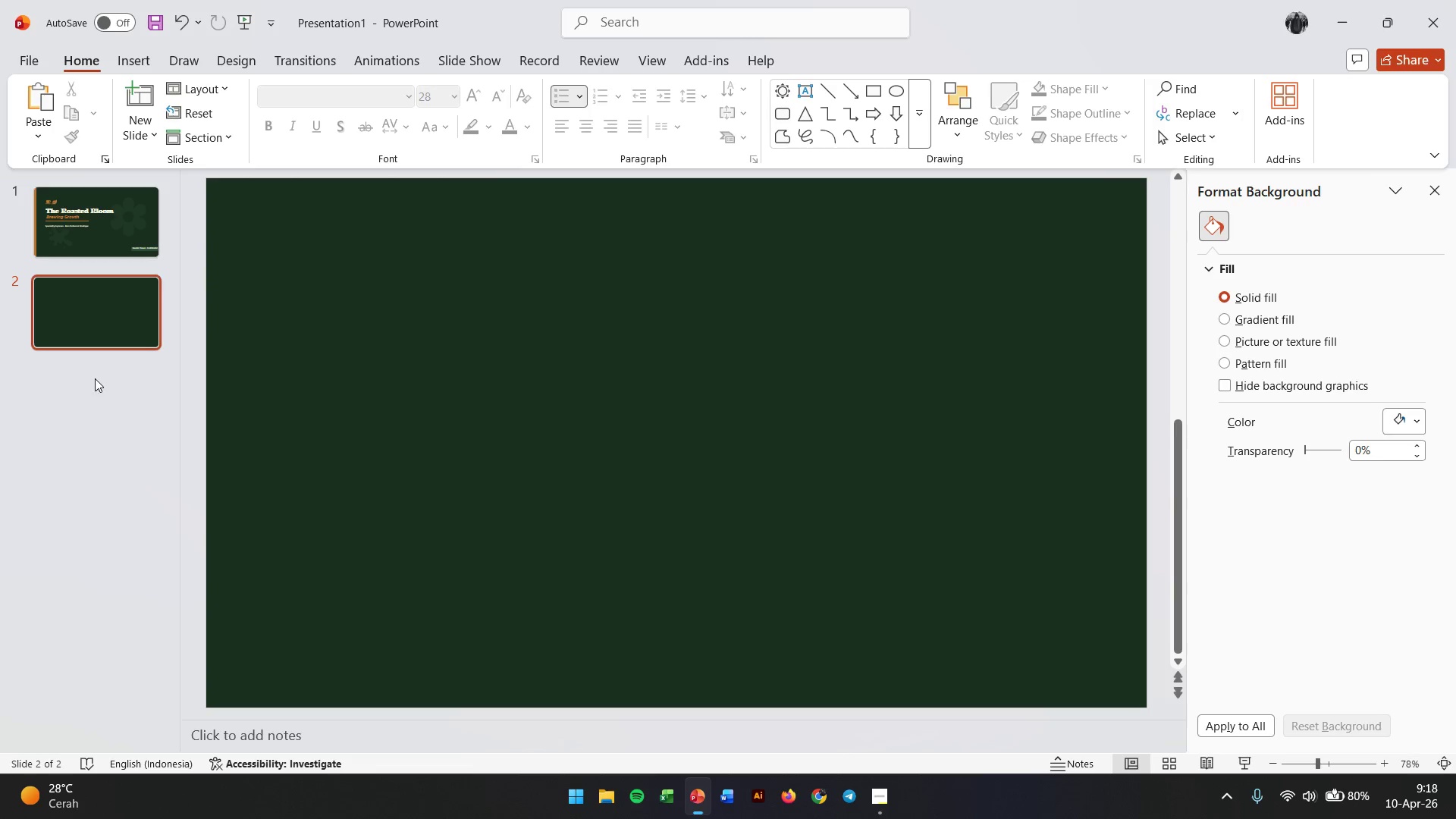 
wait(6.86)
 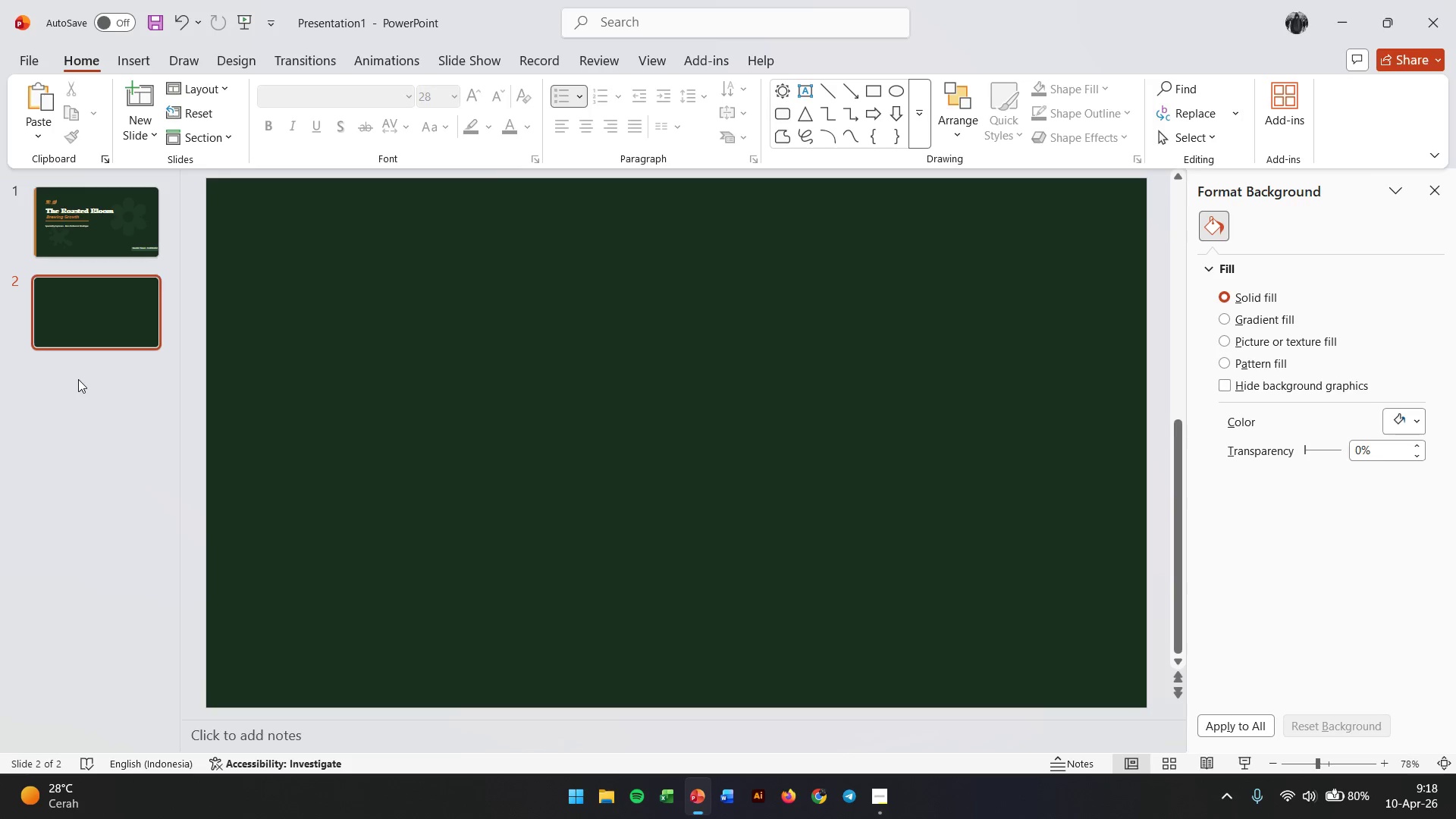 
left_click([393, 423])
 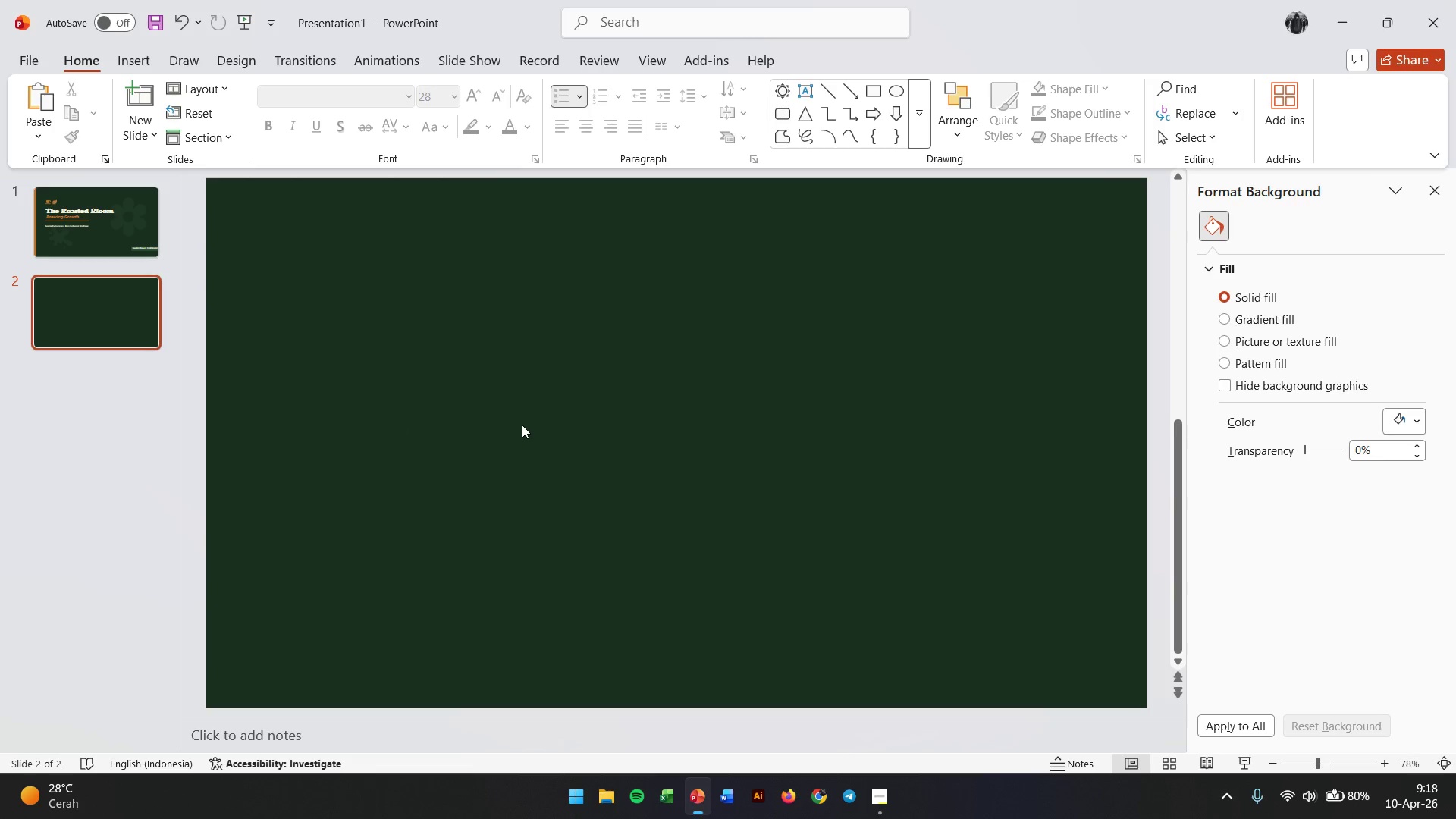 
hold_key(key=ControlLeft, duration=1.05)
 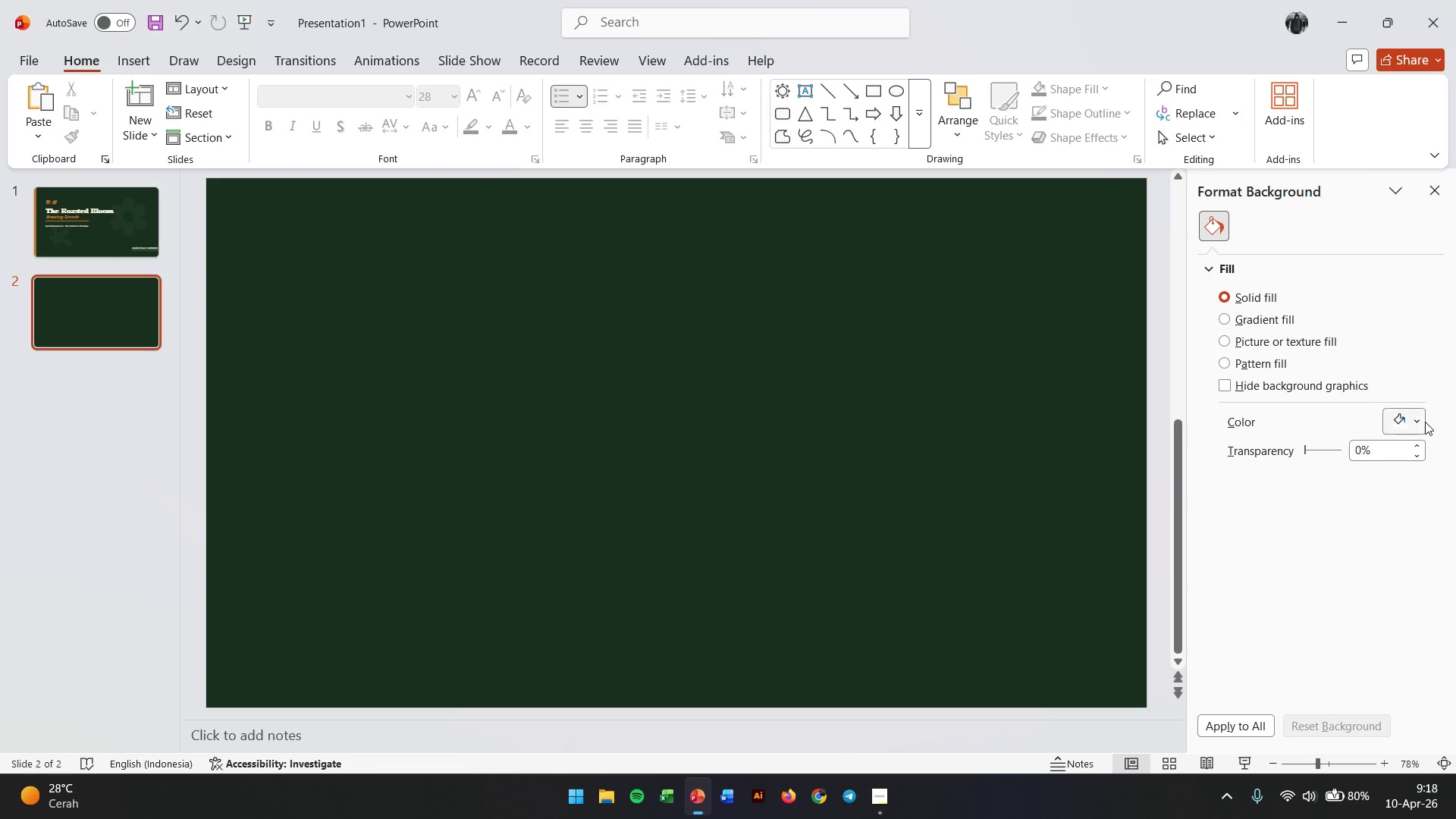 
left_click([1421, 422])
 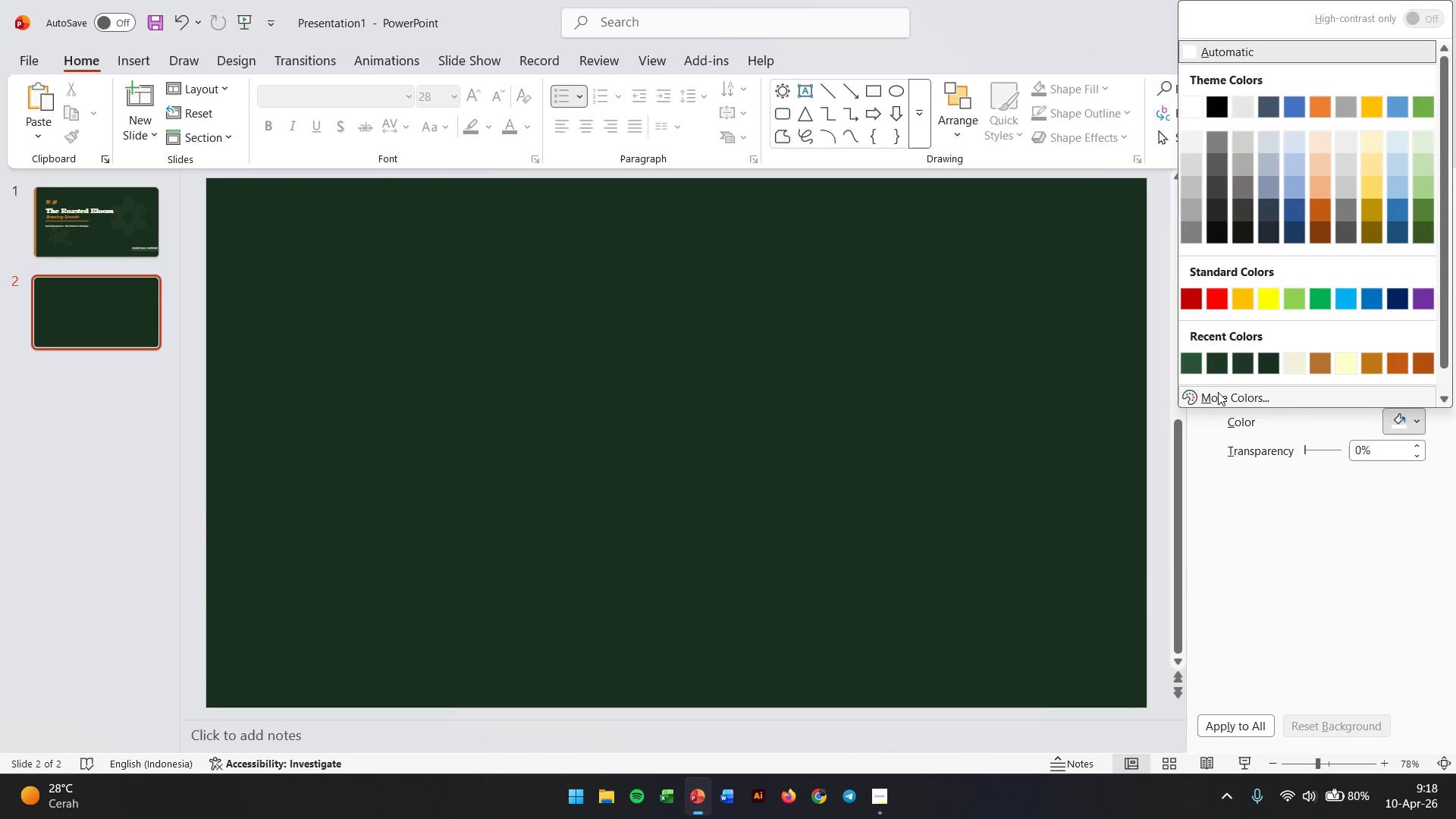 
left_click([1219, 394])
 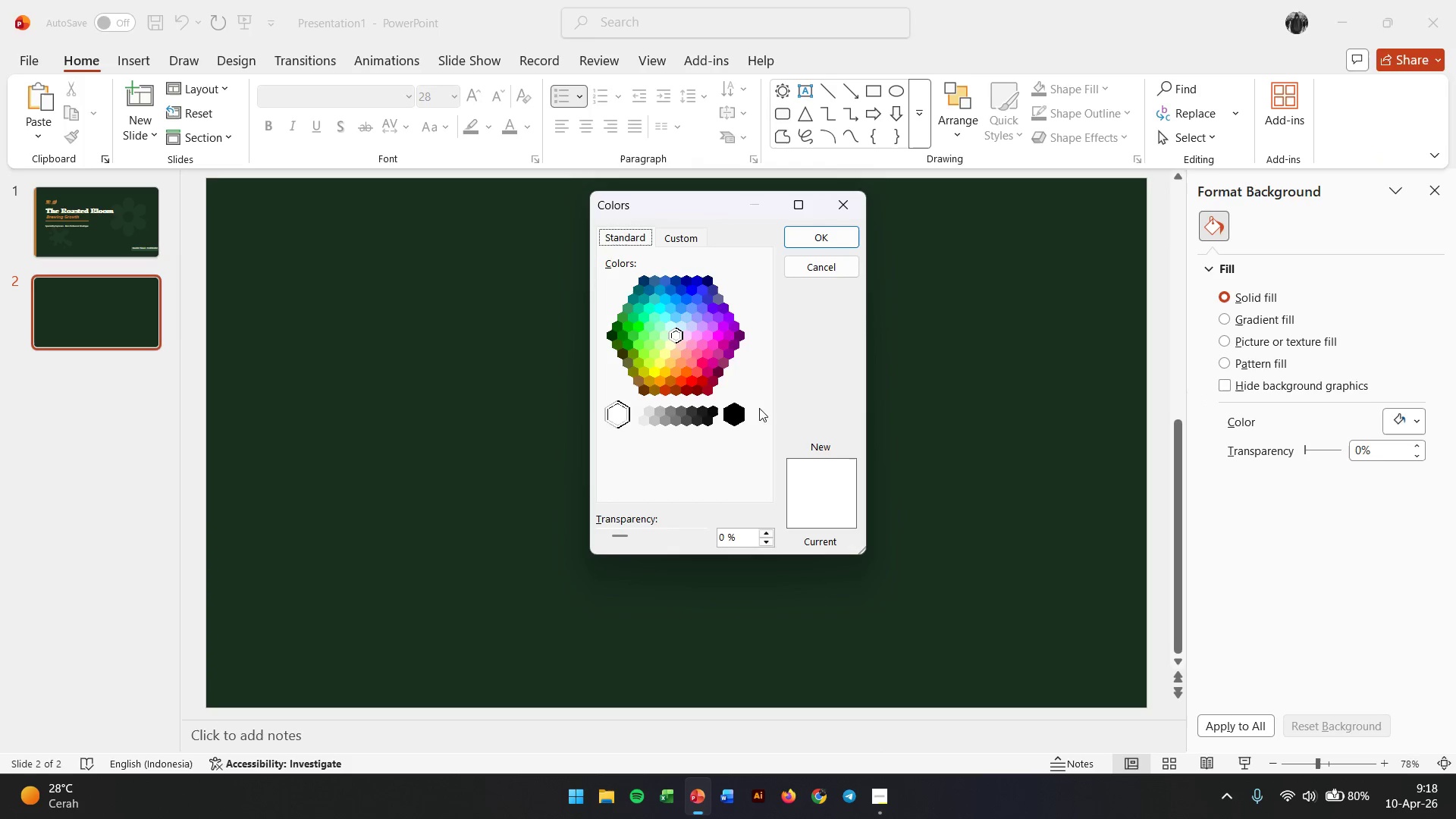 
left_click([688, 241])
 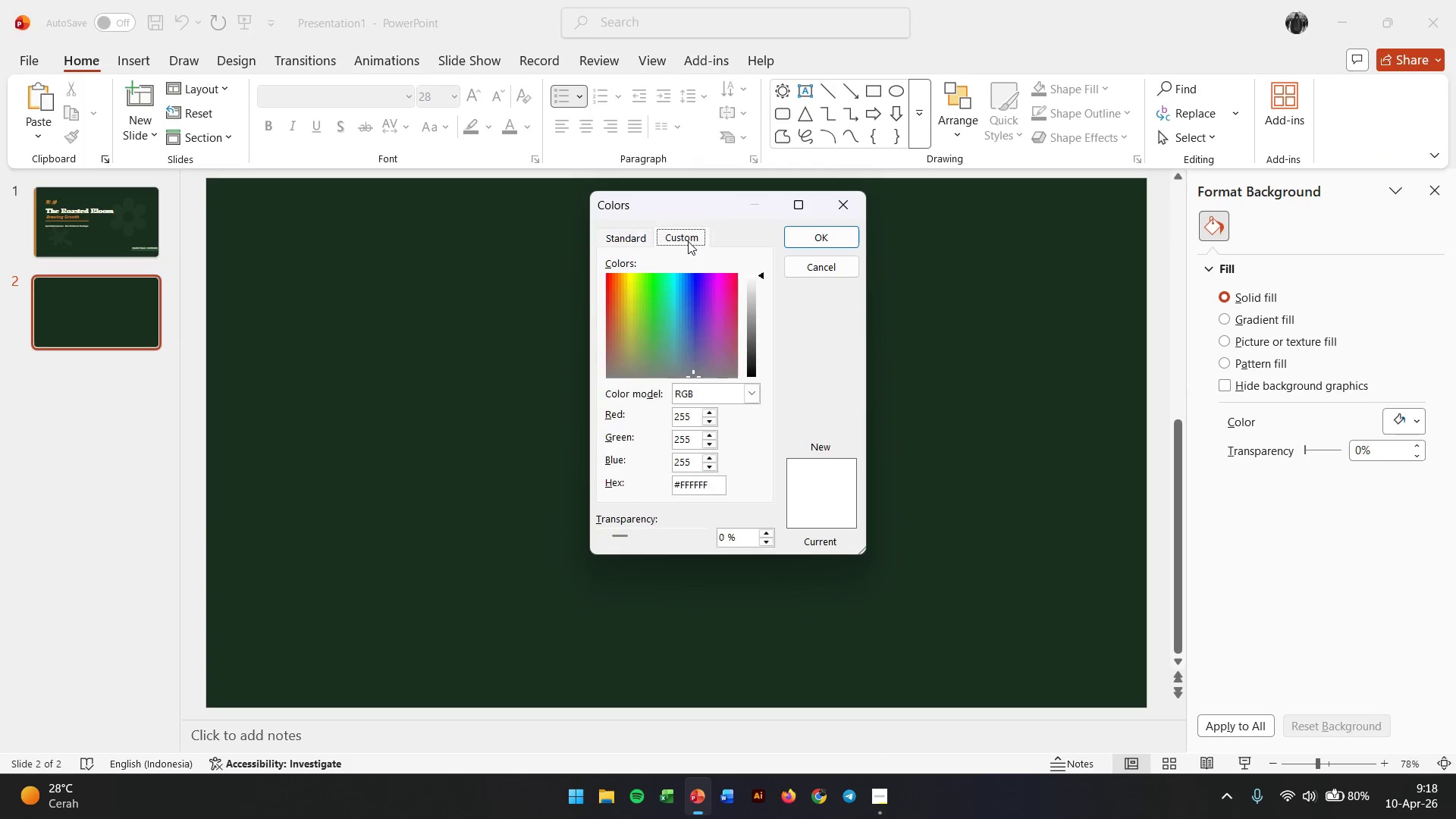 
key(Alt+AltLeft)
 